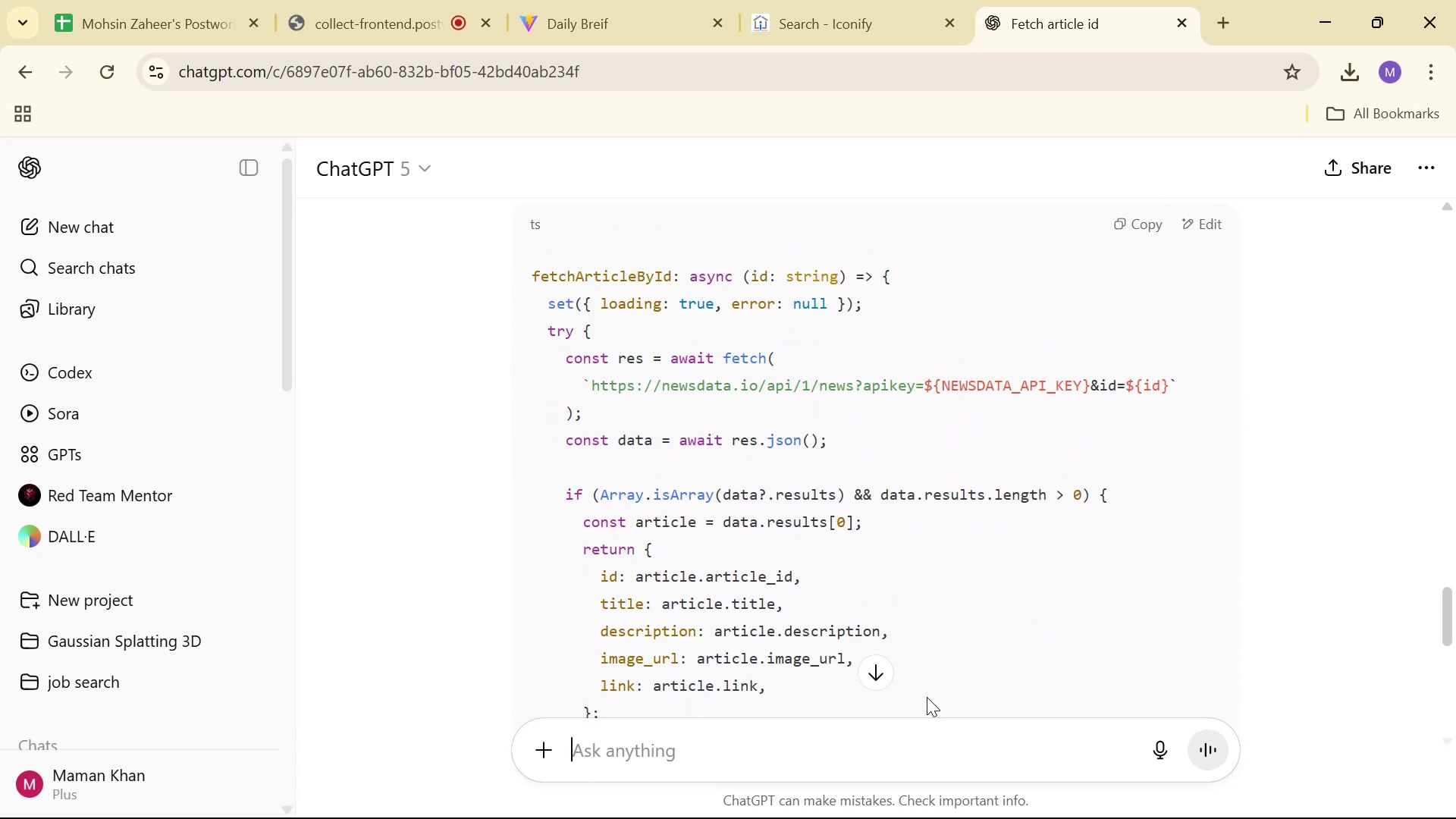 
left_click([923, 735])
 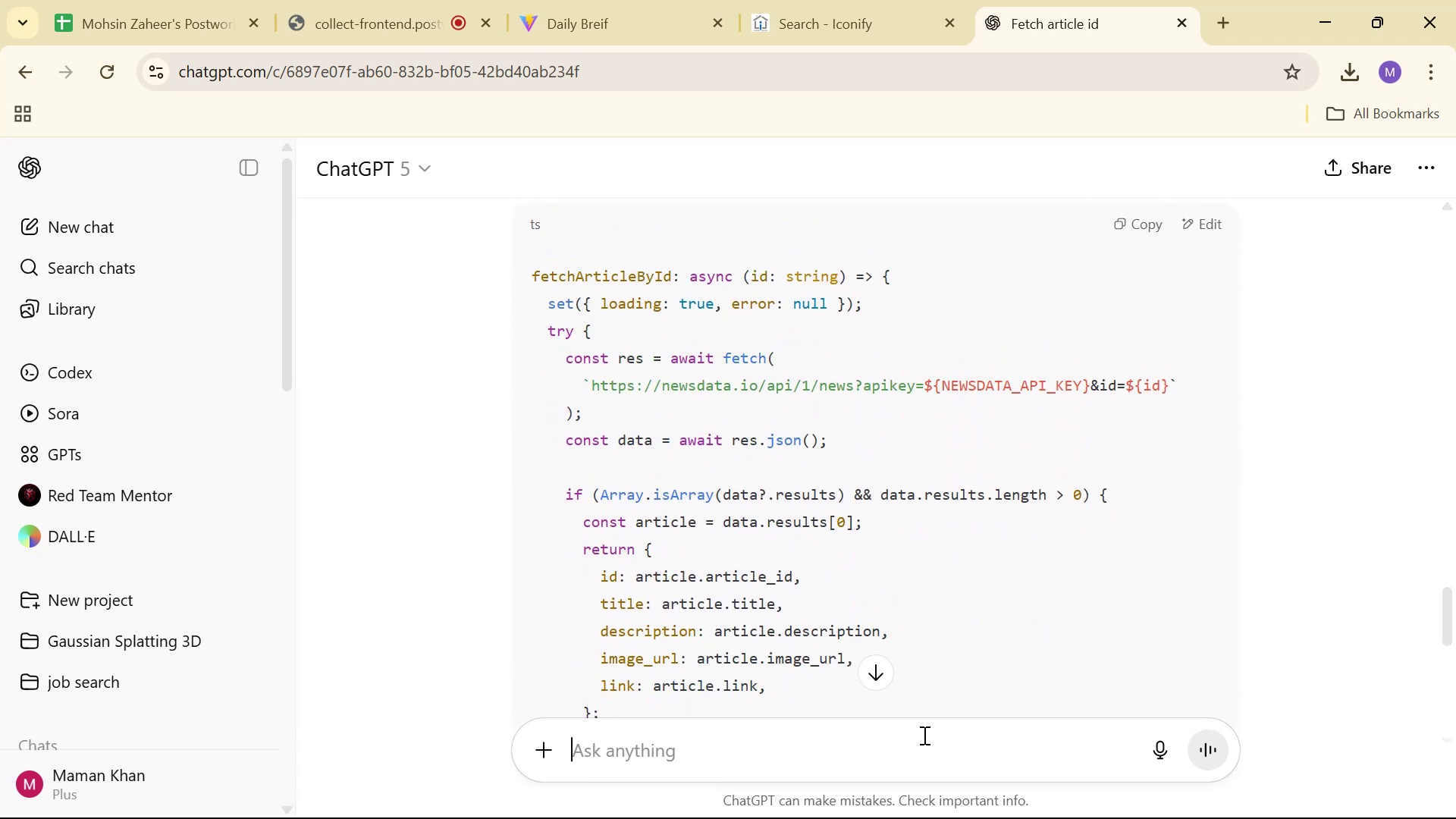 
type(I wa)
key(Backspace)
key(Backspace)
type(also have that artc)
key(Backspace)
type(icle in my local storage so fetch it from there )
key(Backspace)
type( )
key(Backspace)
type(: )
key(Backspace)
key(Backspace)
type( ad)
key(Backspace)
type(nd add the )
 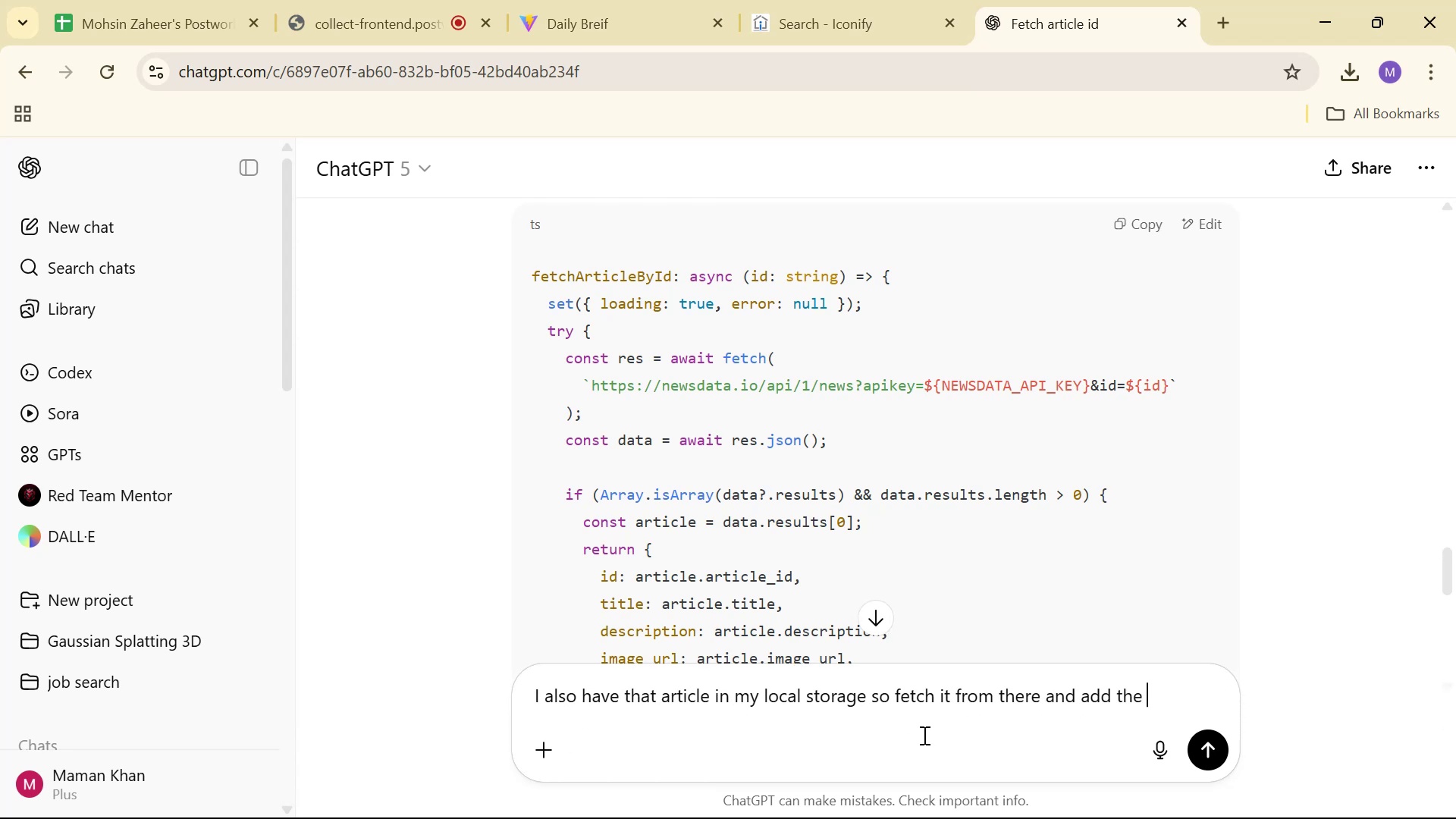 
left_click_drag(start_coordinate=[535, 268], to_coordinate=[670, 272])
 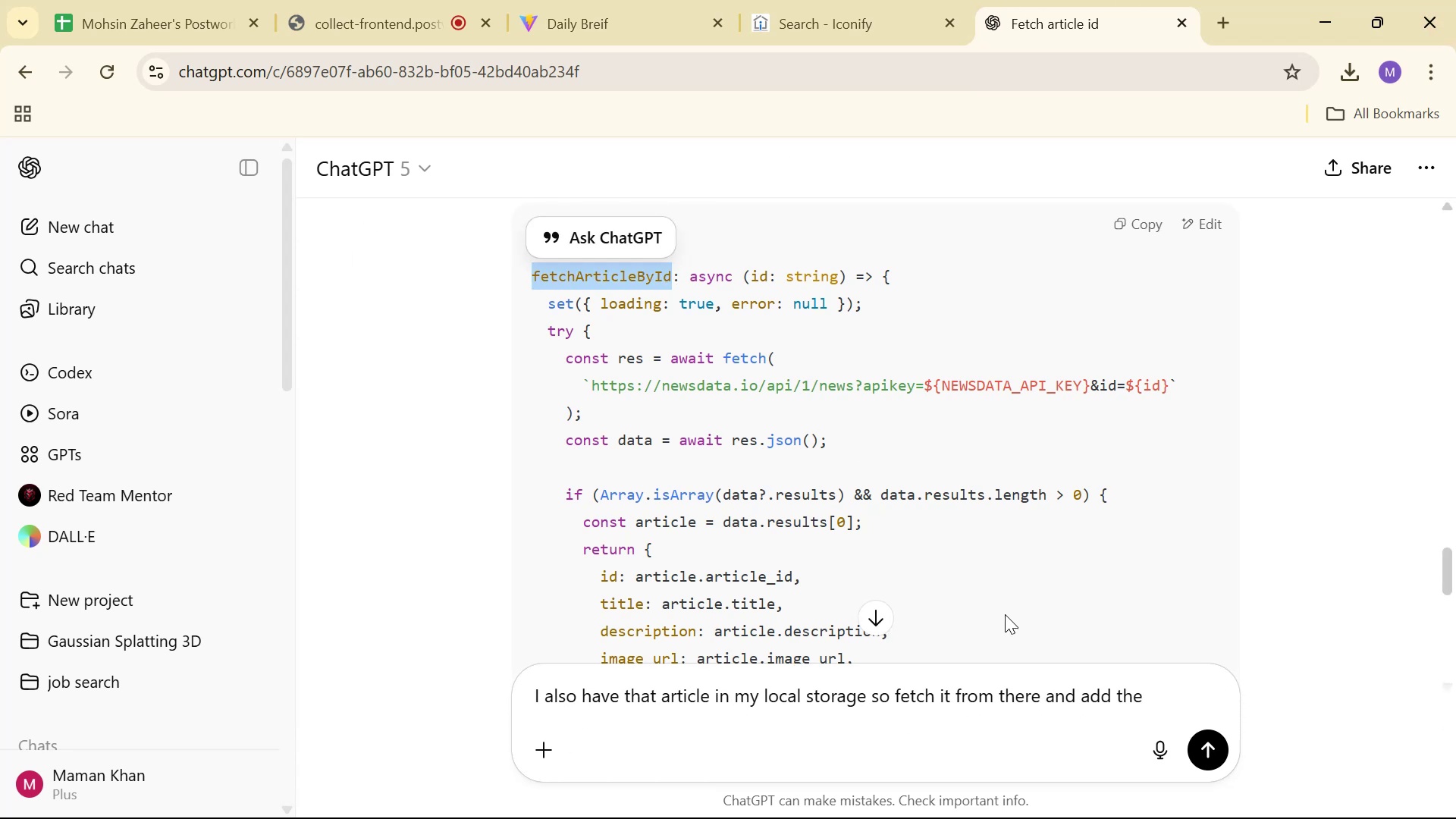 
key(Control+C)
 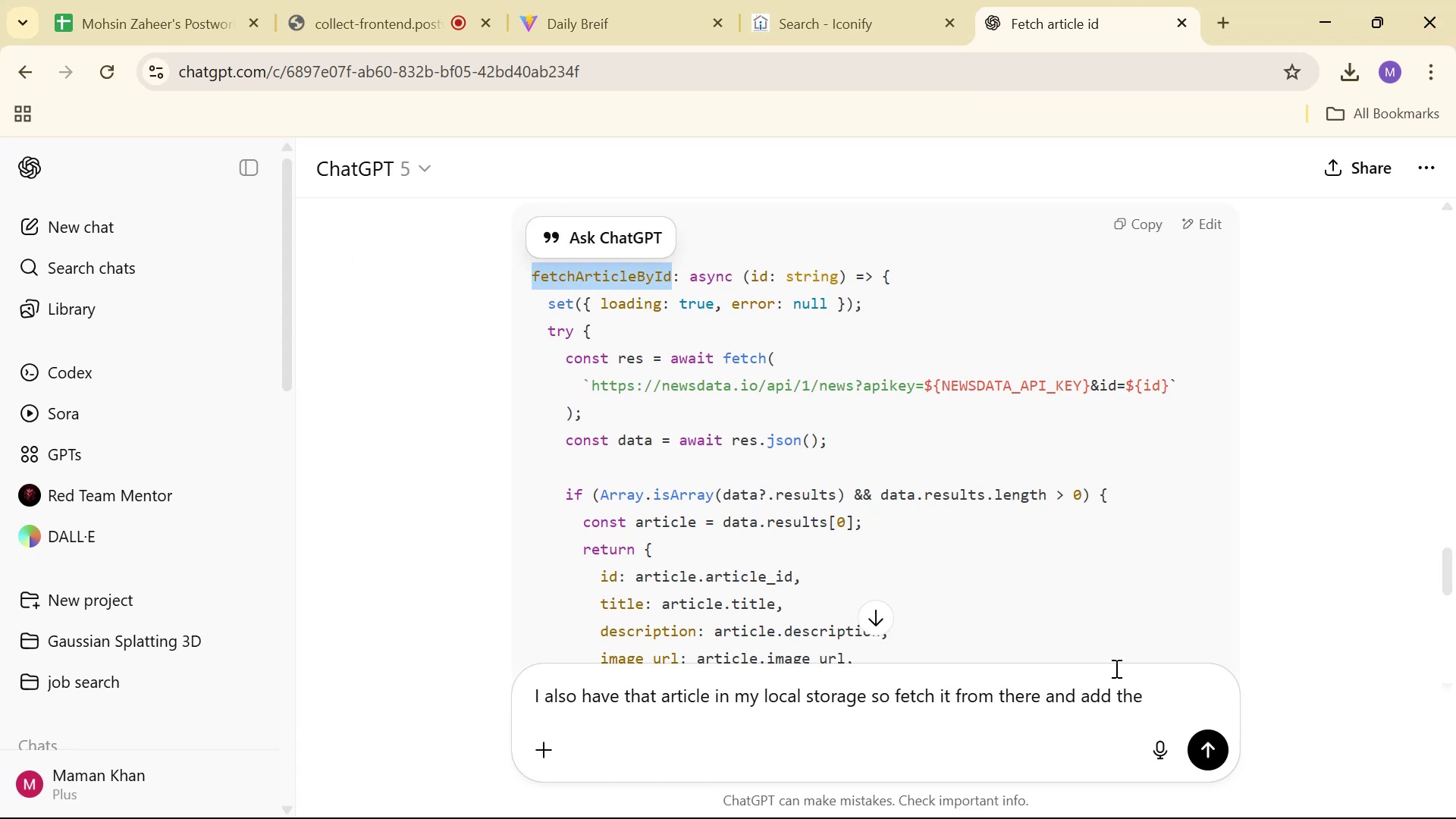 
left_click([1150, 697])
 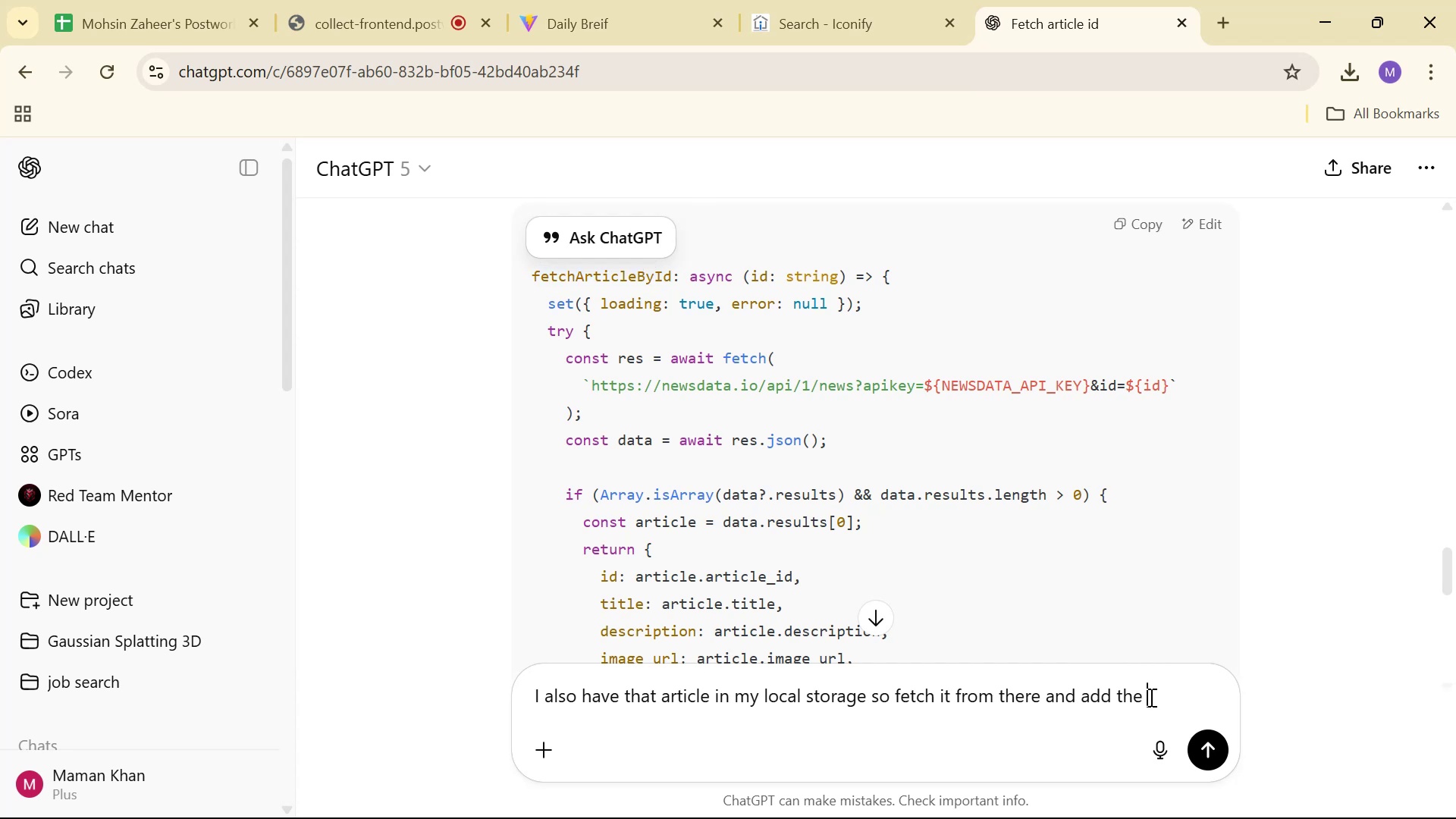 
key(Control+V)
 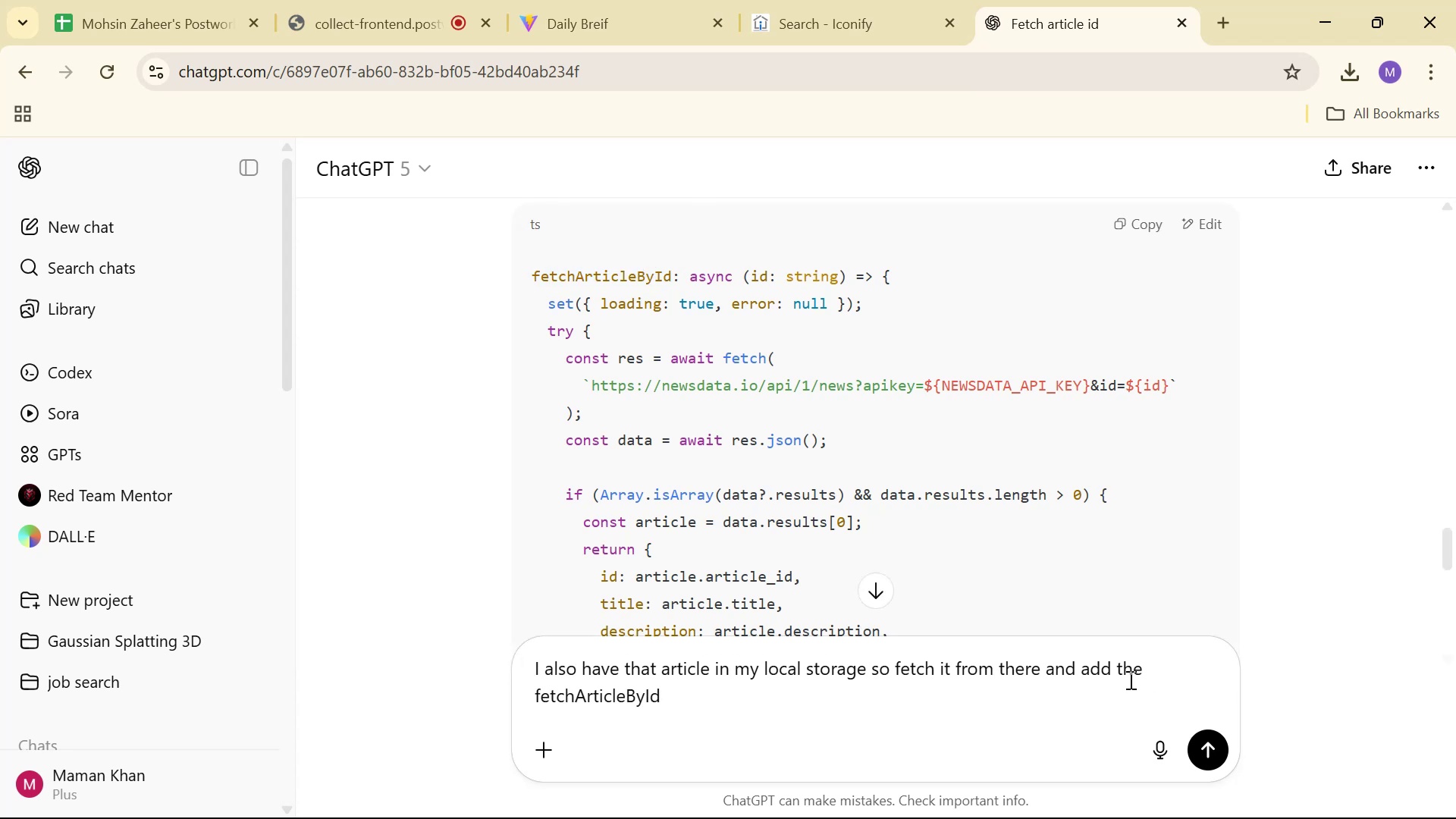 
left_click([1150, 664])
 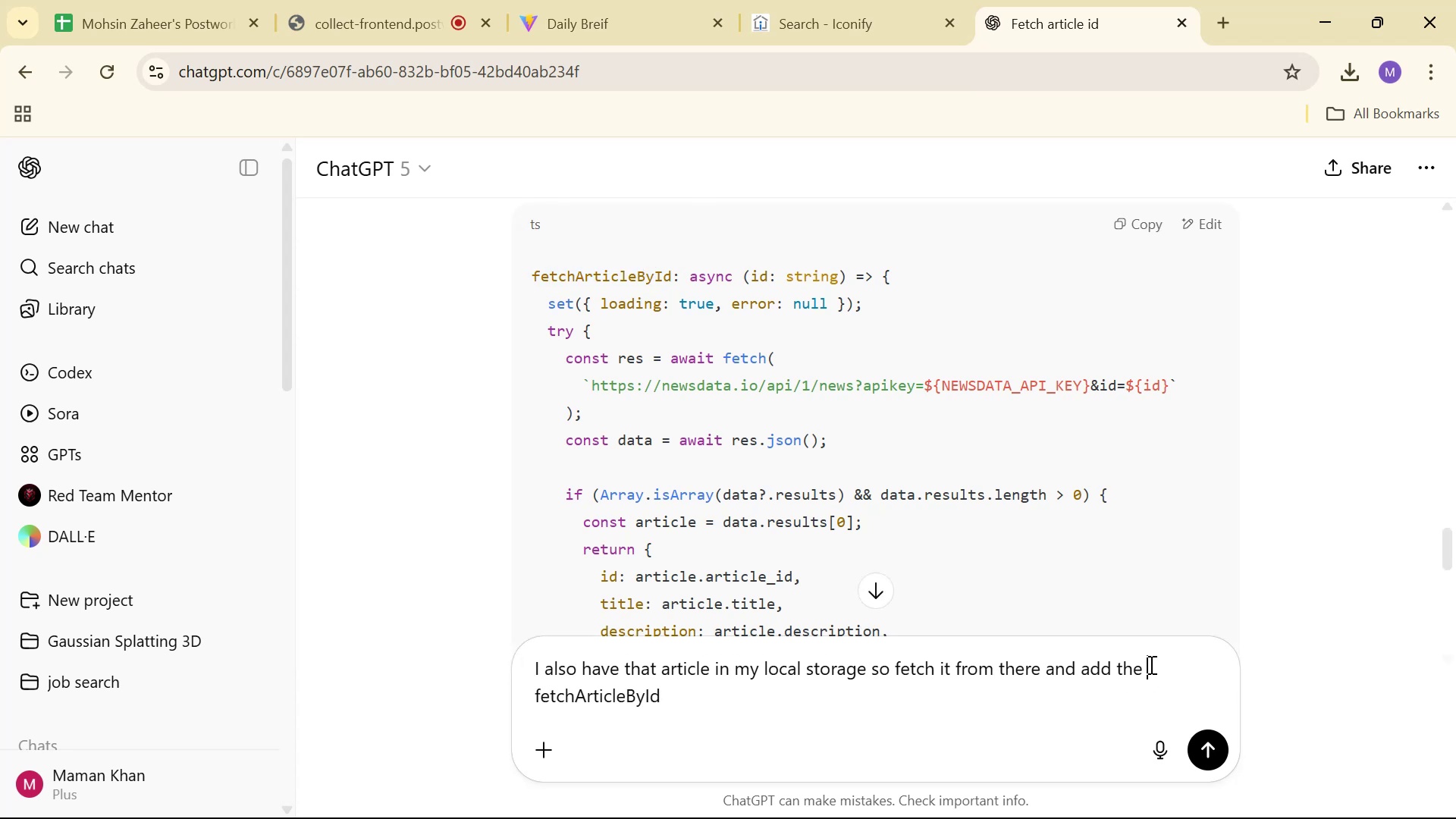 
type(i)
key(Backspace)
type(updated )
 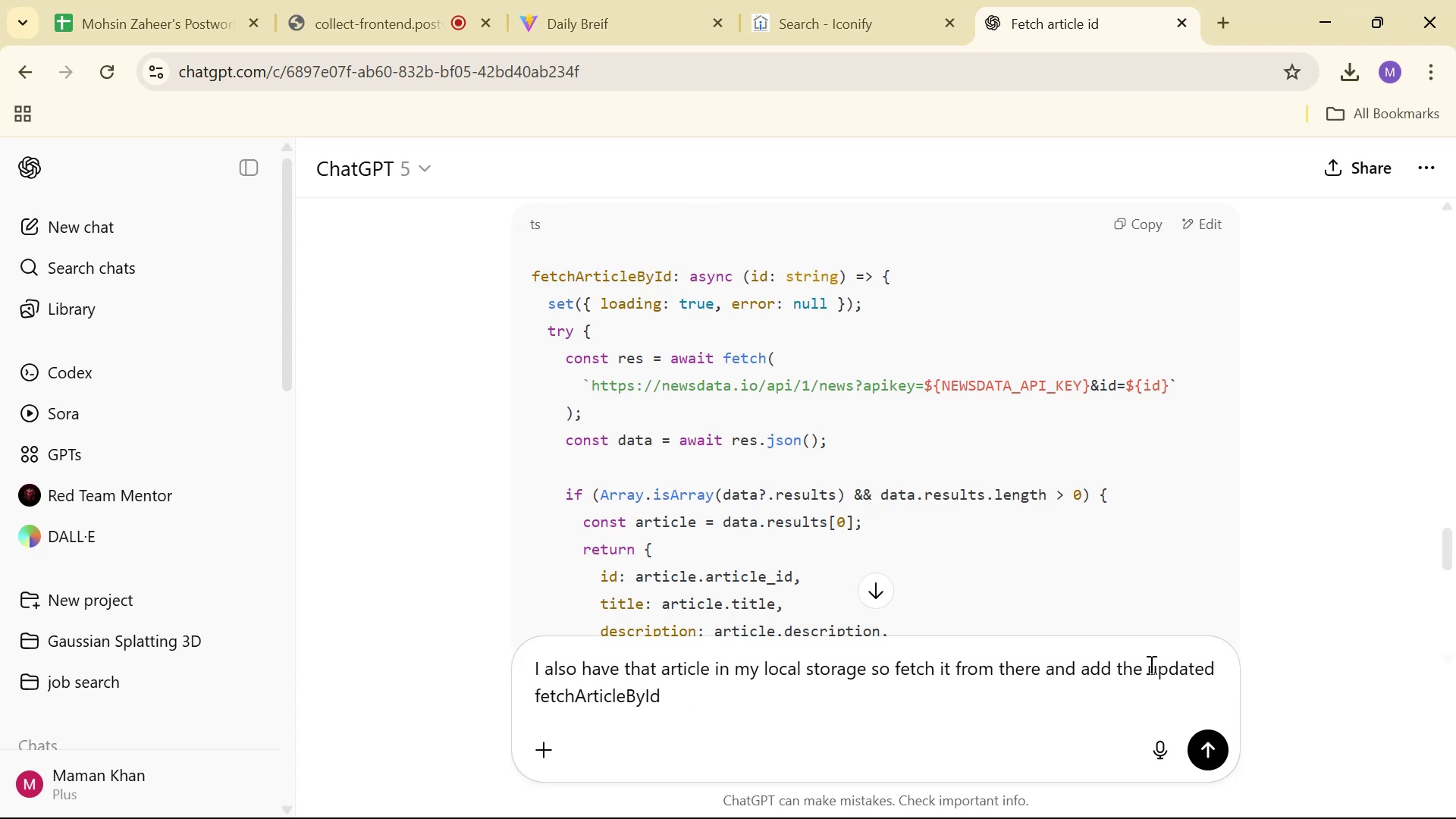 
hold_key(key=ArrowRight, duration=0.91)
 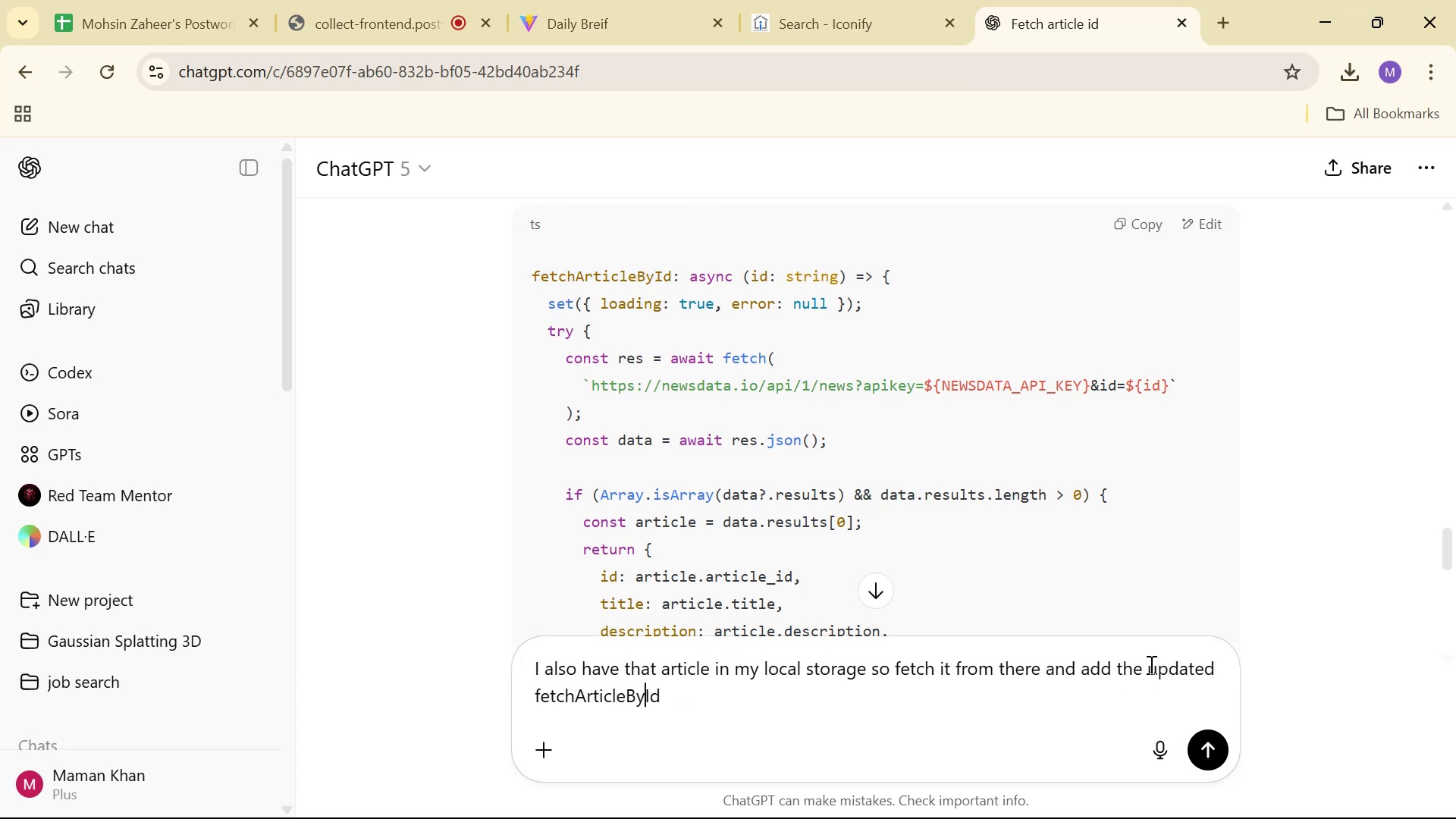 
key(ArrowRight)
 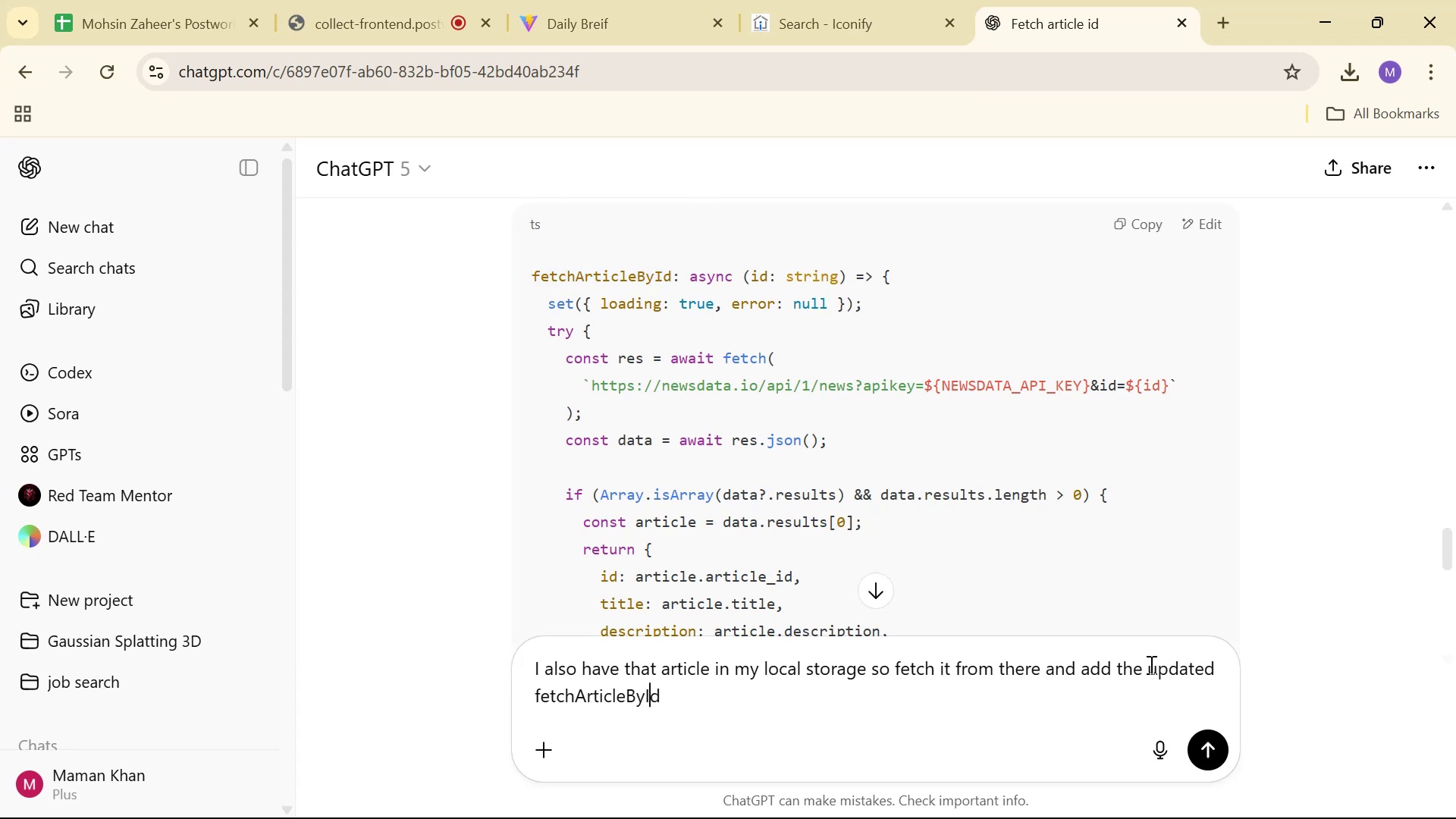 
key(ArrowRight)
 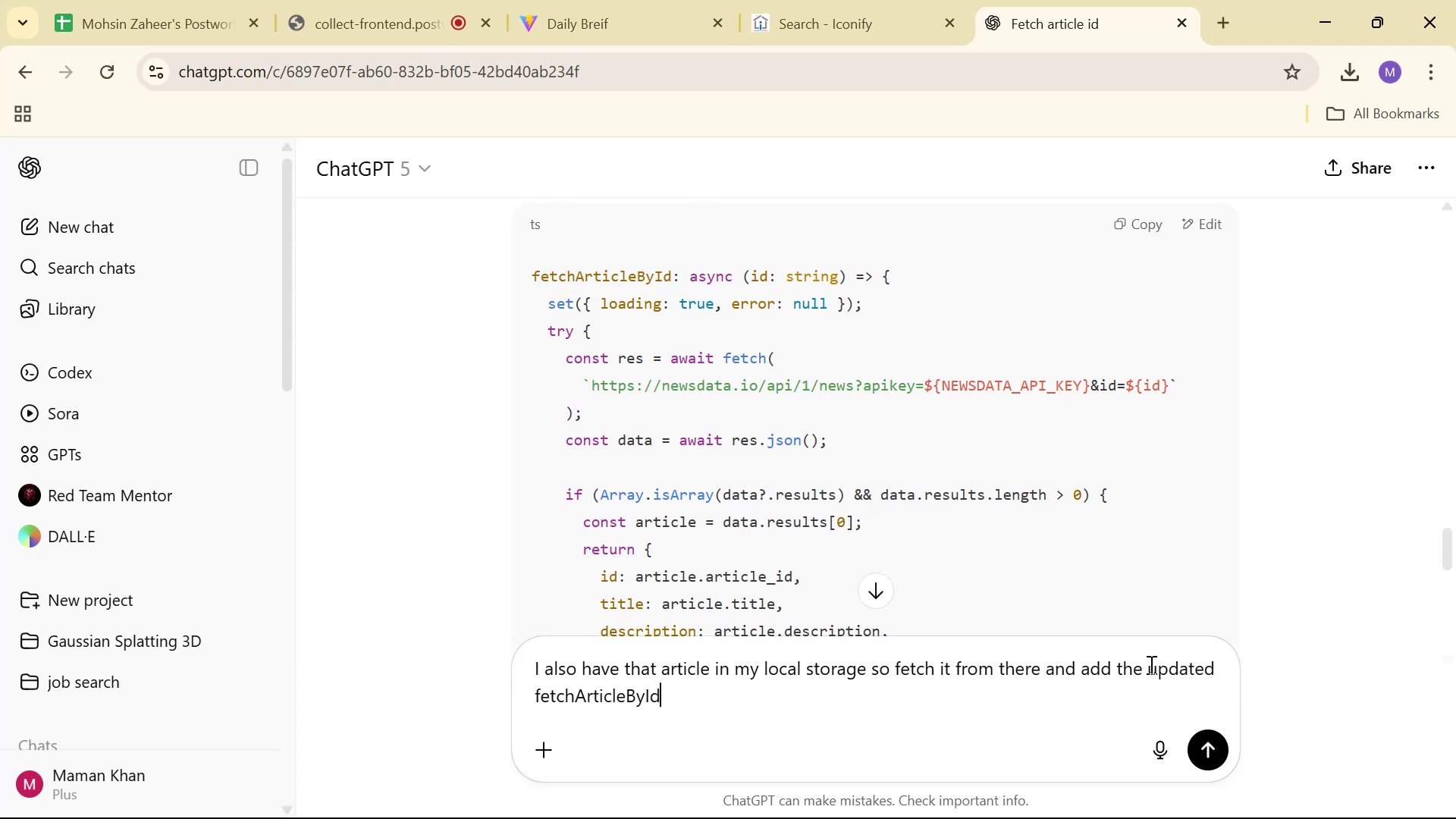 
type( function here: )
key(Tab)
 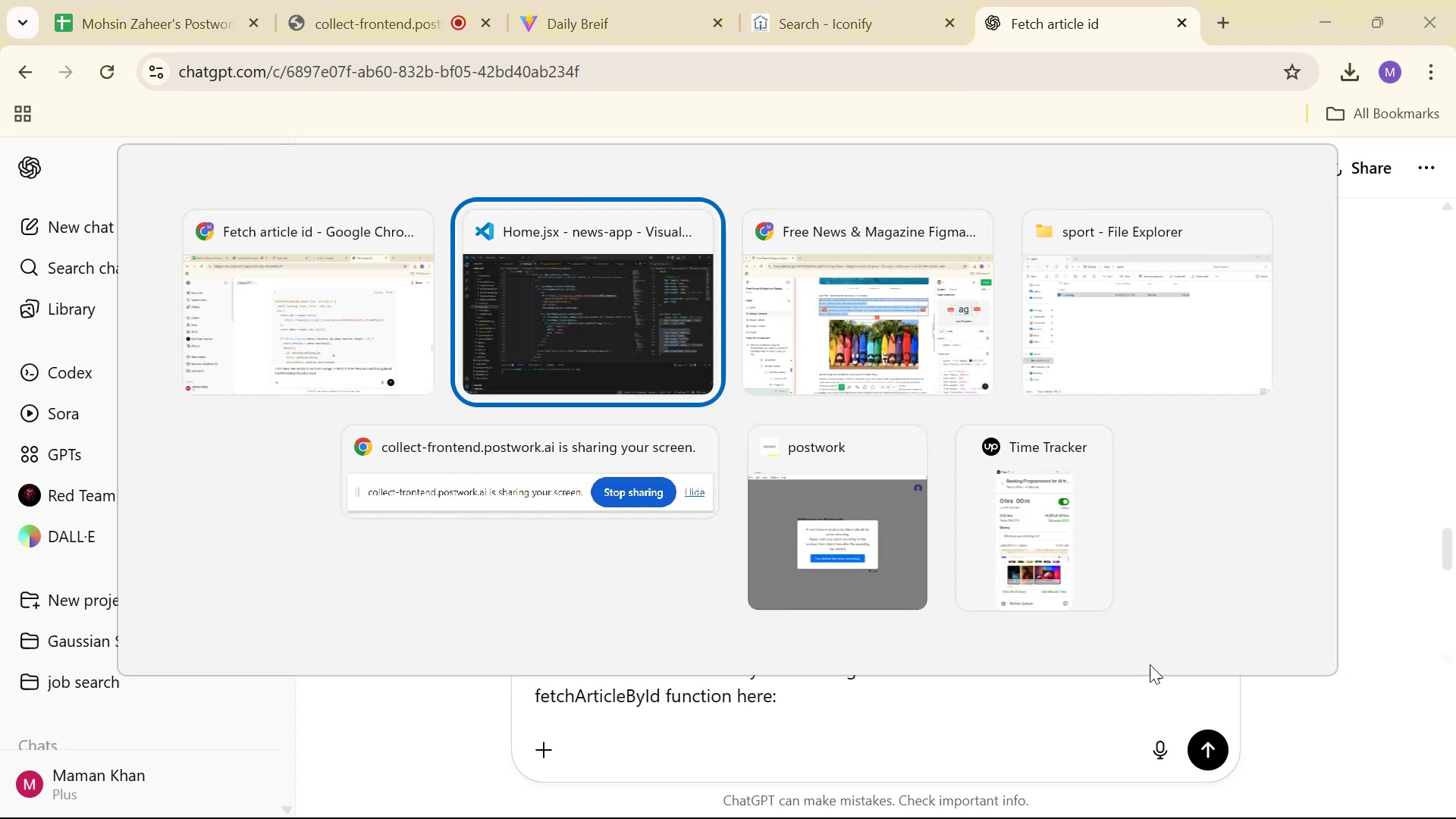 
hold_key(key=AltLeft, duration=0.72)
 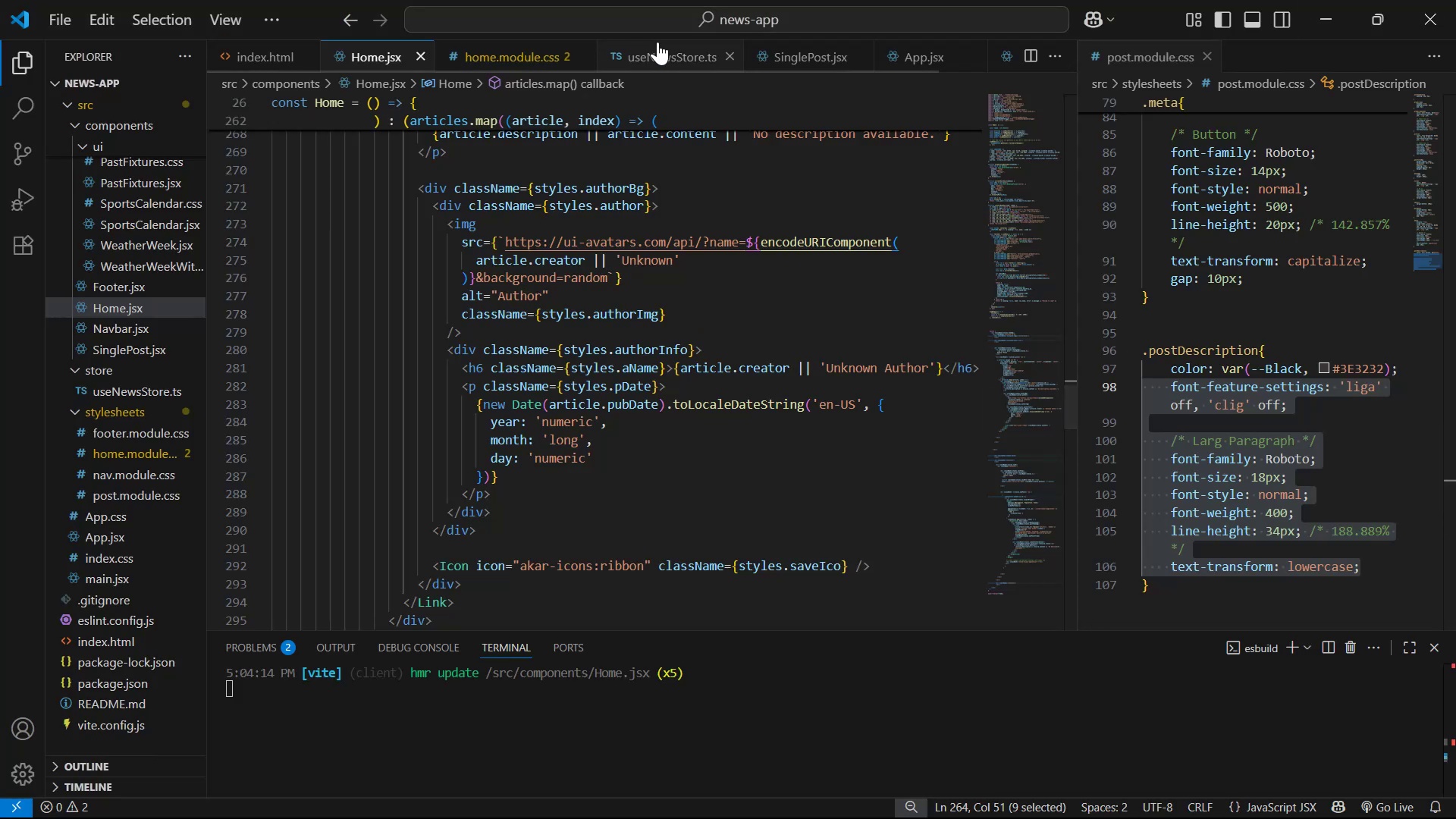 
double_click([800, 227])
 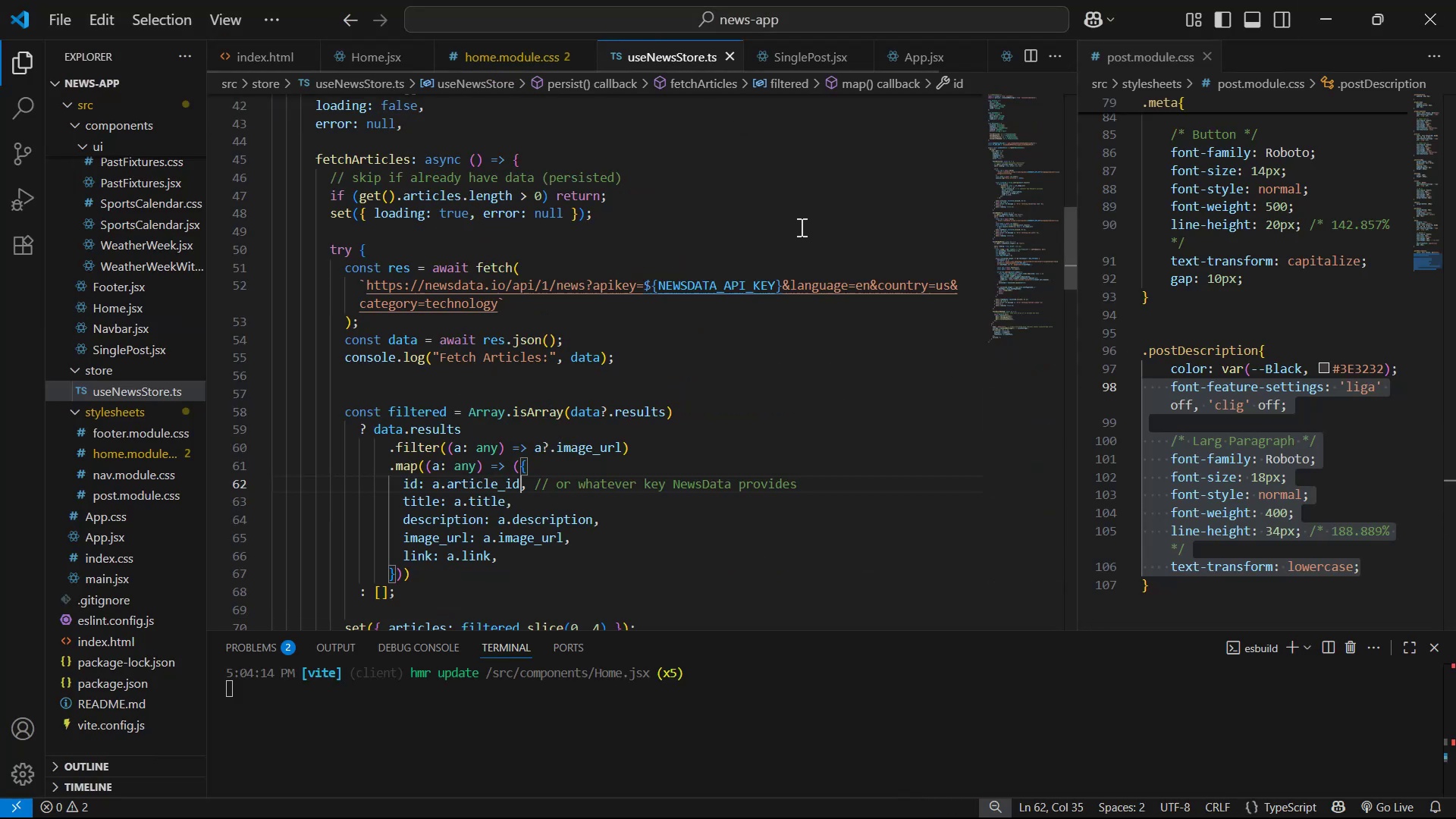 
key(Control+A)
 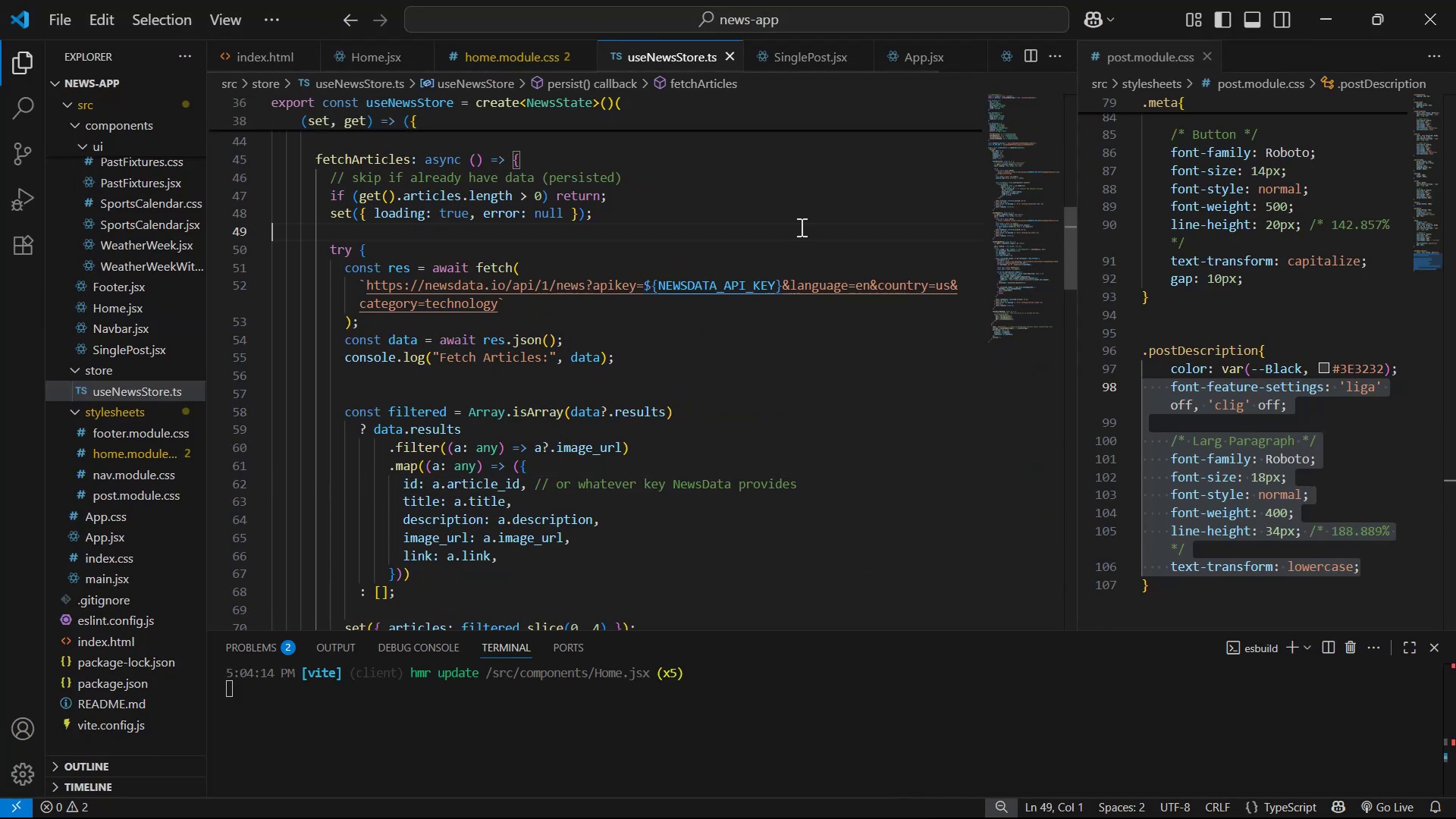 
key(Control+C)
 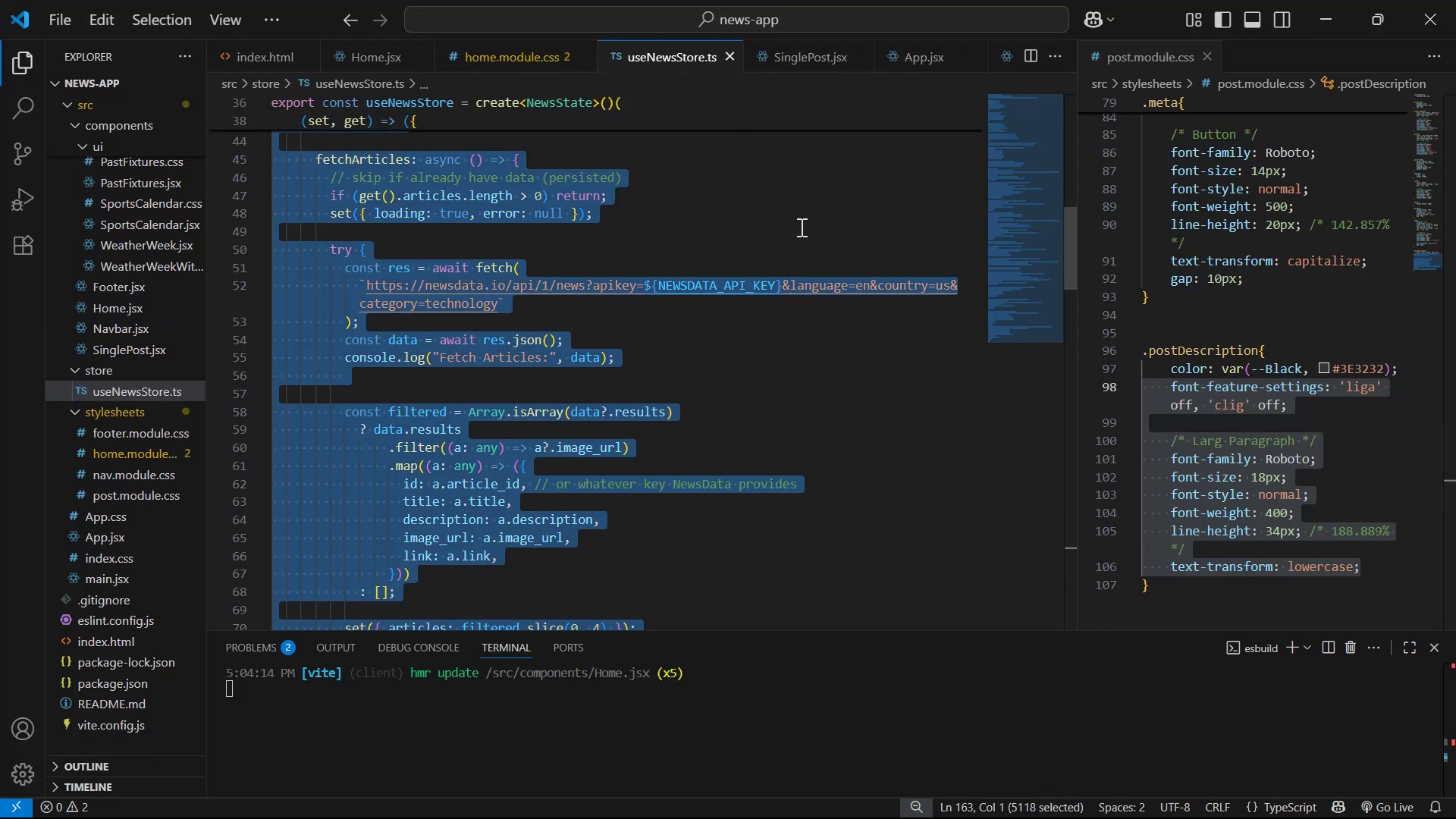 
key(Alt+AltLeft)
 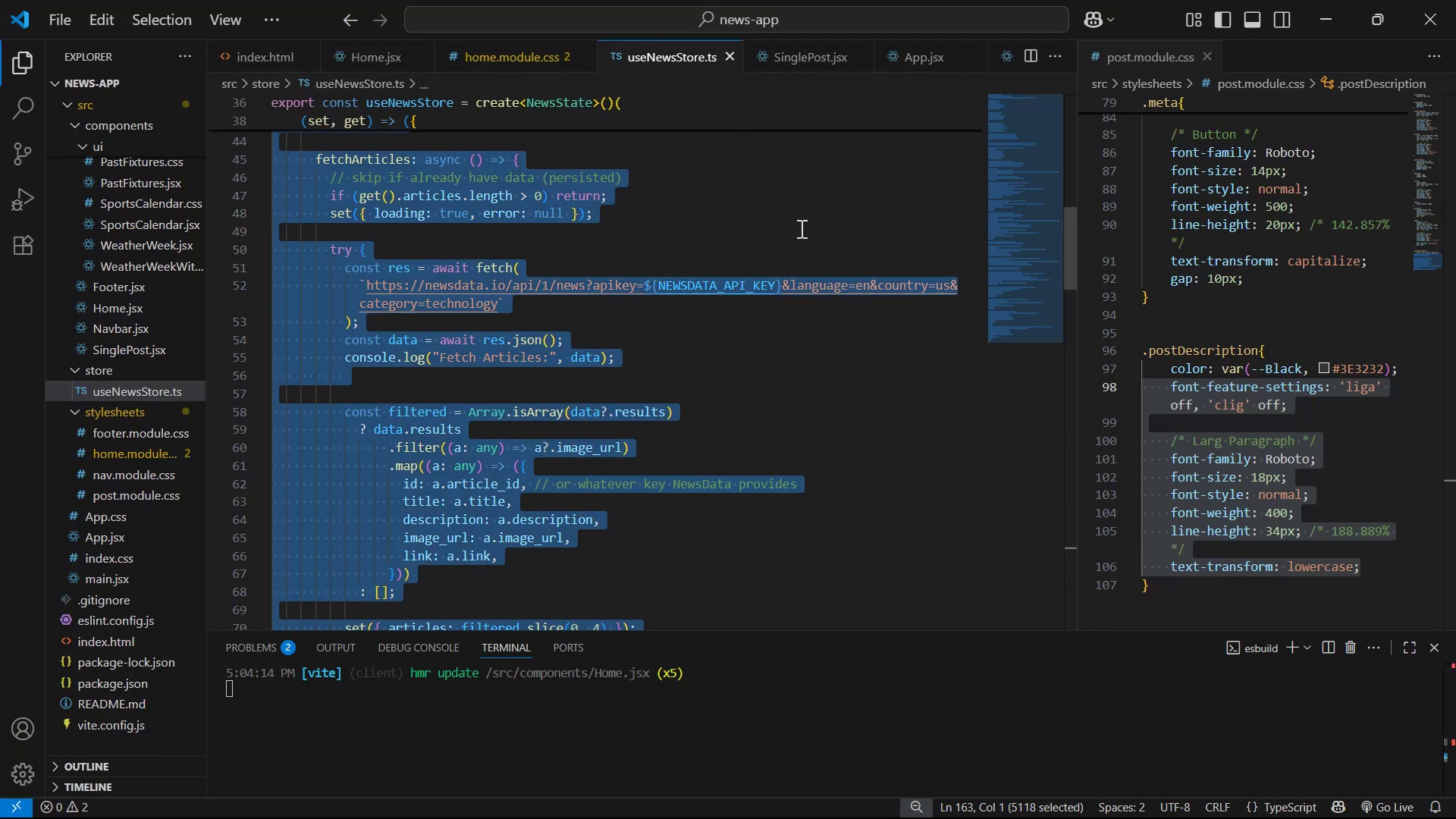 
key(Alt+Tab)
 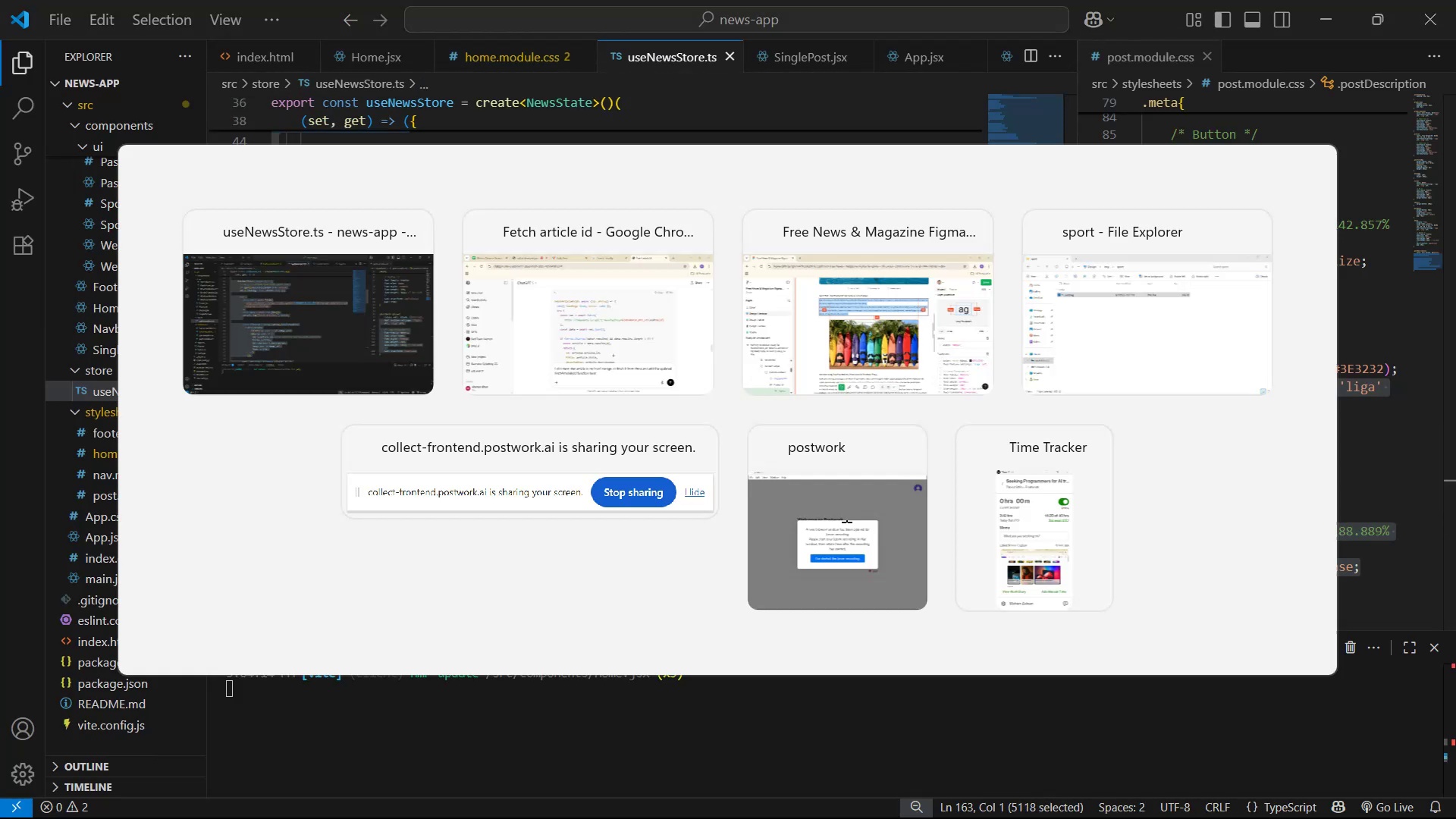 
key(Control+ControlLeft)
 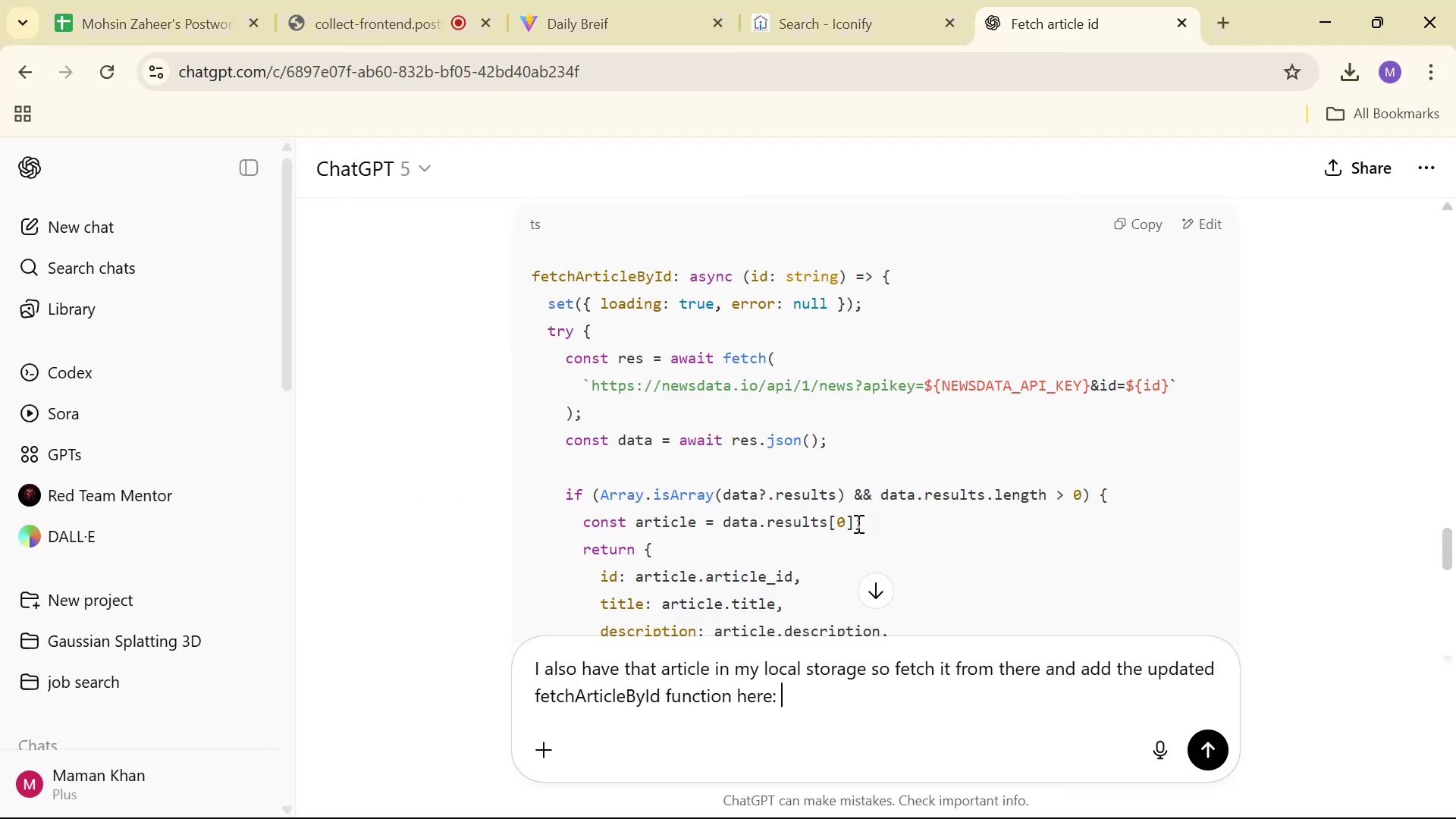 
key(Control+V)
 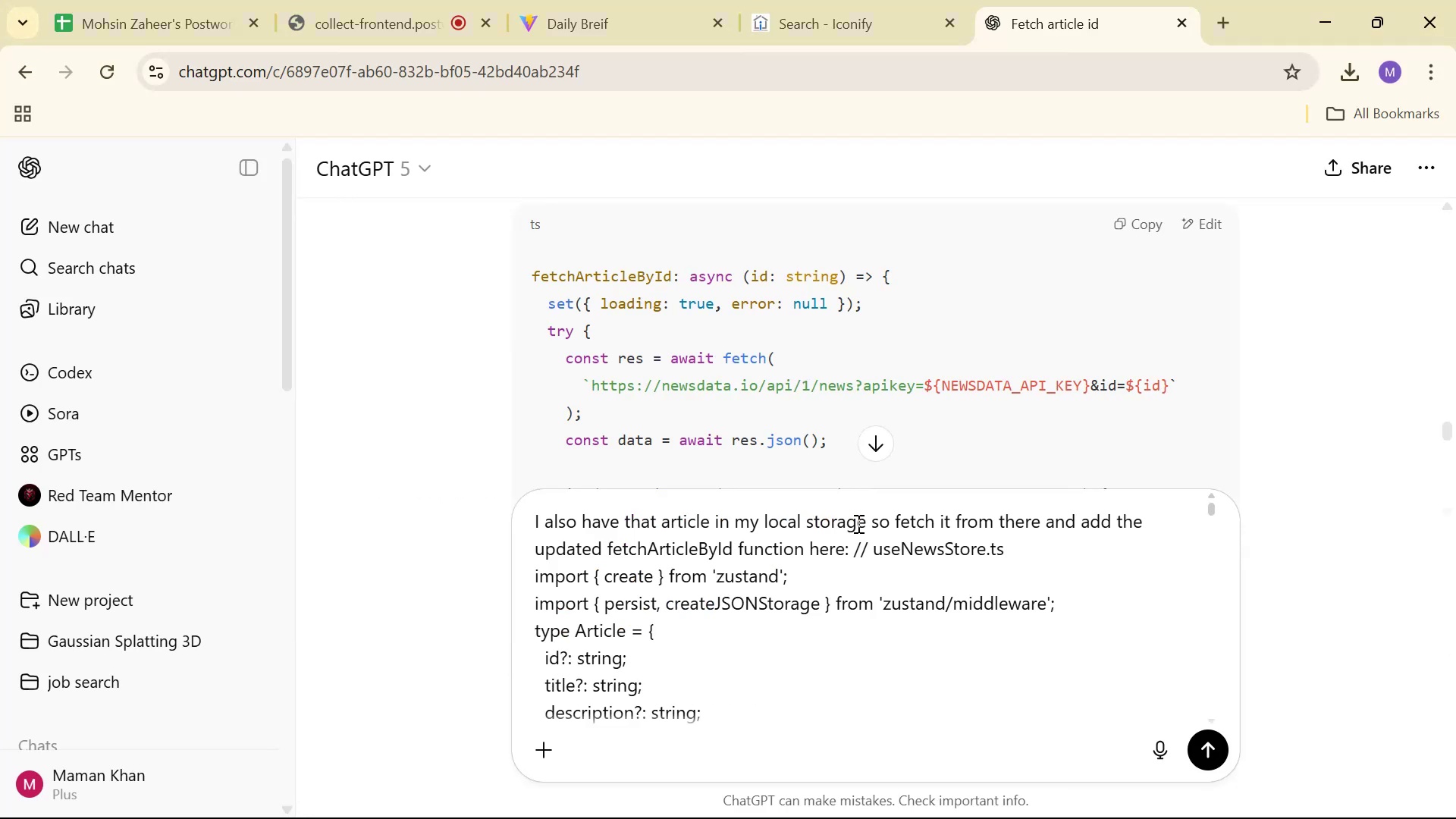 
key(Enter)
 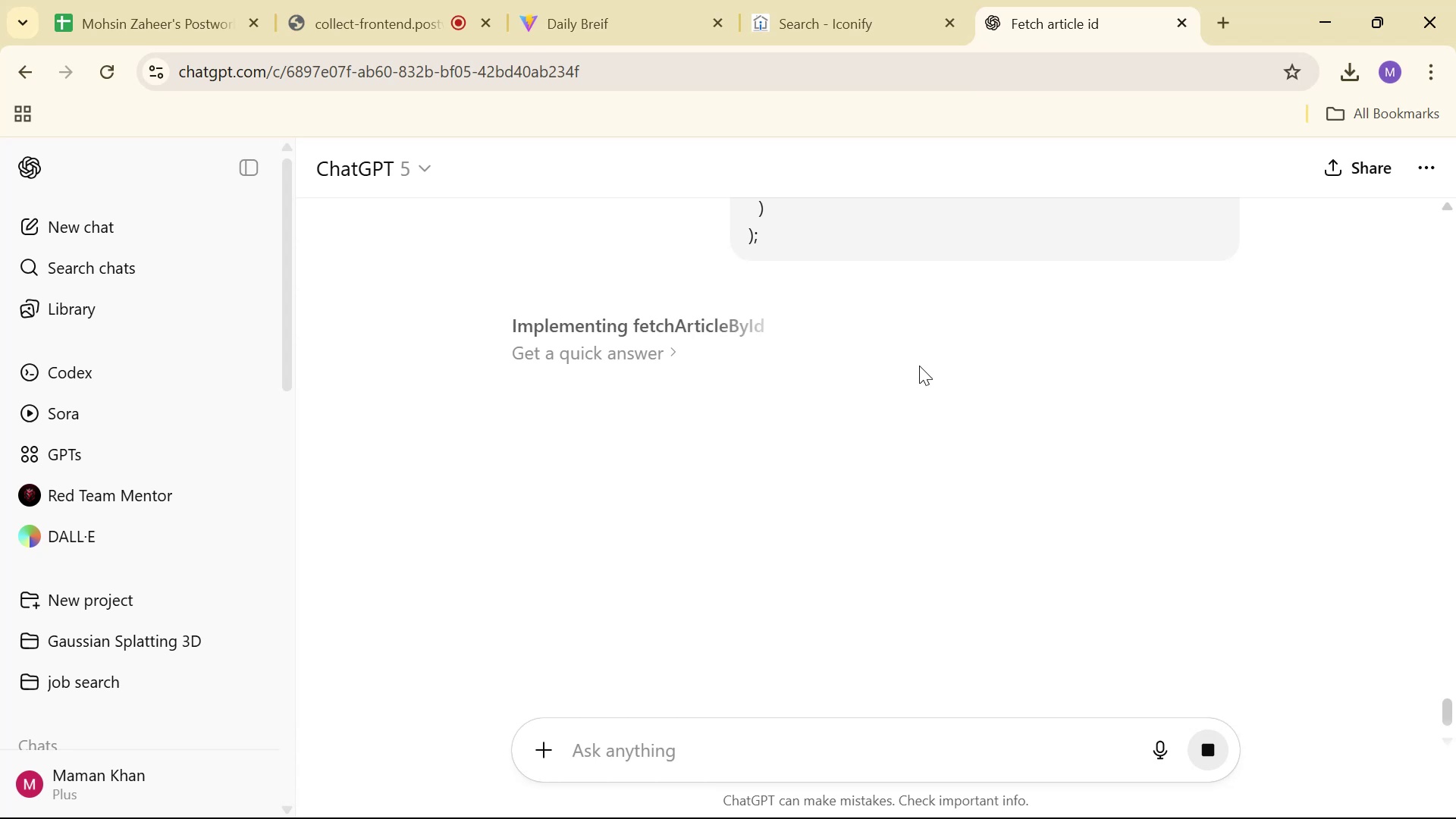 
wait(12.53)
 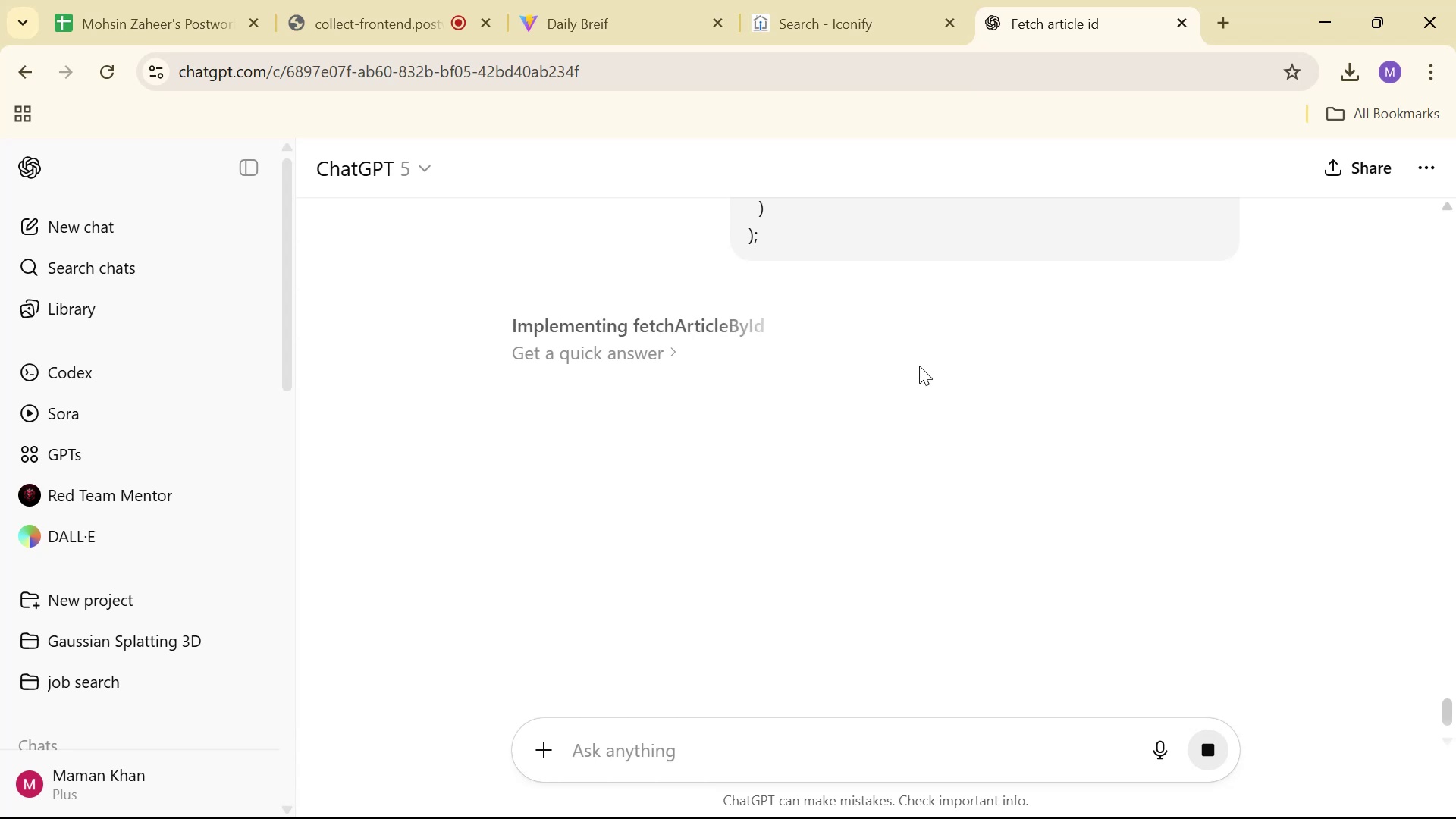 
scroll: coordinate [1083, 275], scroll_direction: down, amount: 4.0
 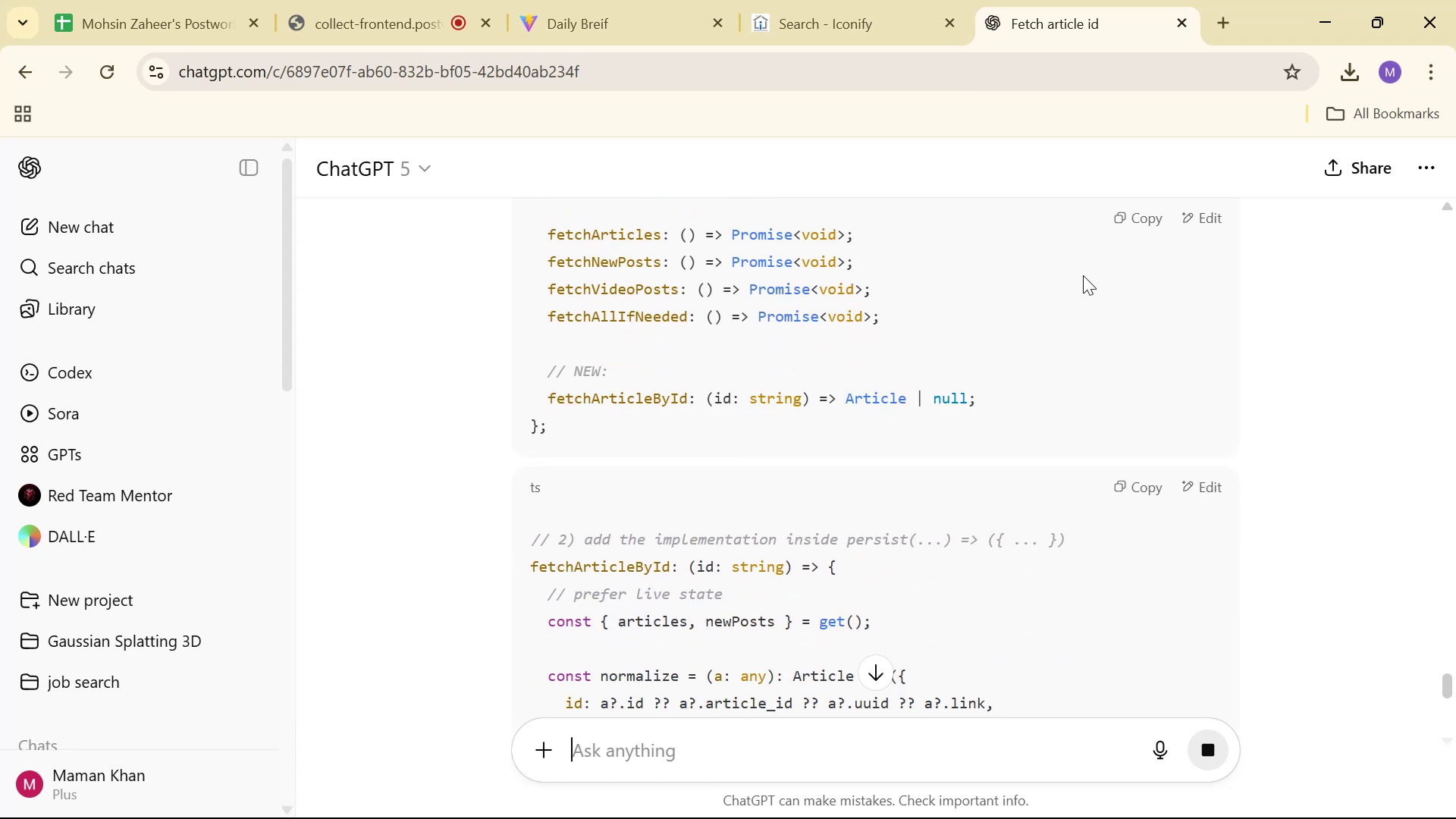 
scroll: coordinate [1083, 275], scroll_direction: up, amount: 2.0
 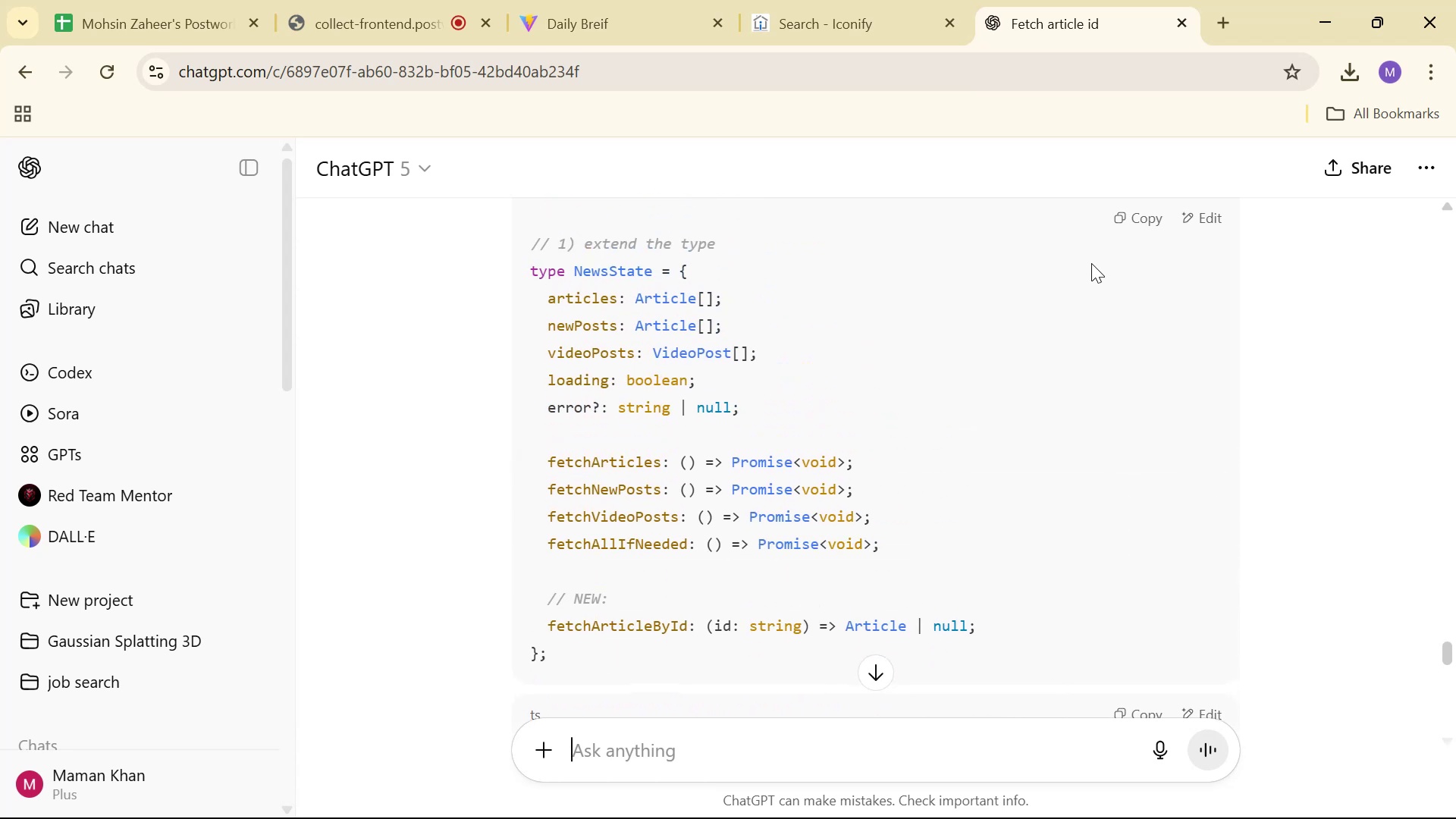 
left_click_drag(start_coordinate=[1010, 622], to_coordinate=[549, 615])
 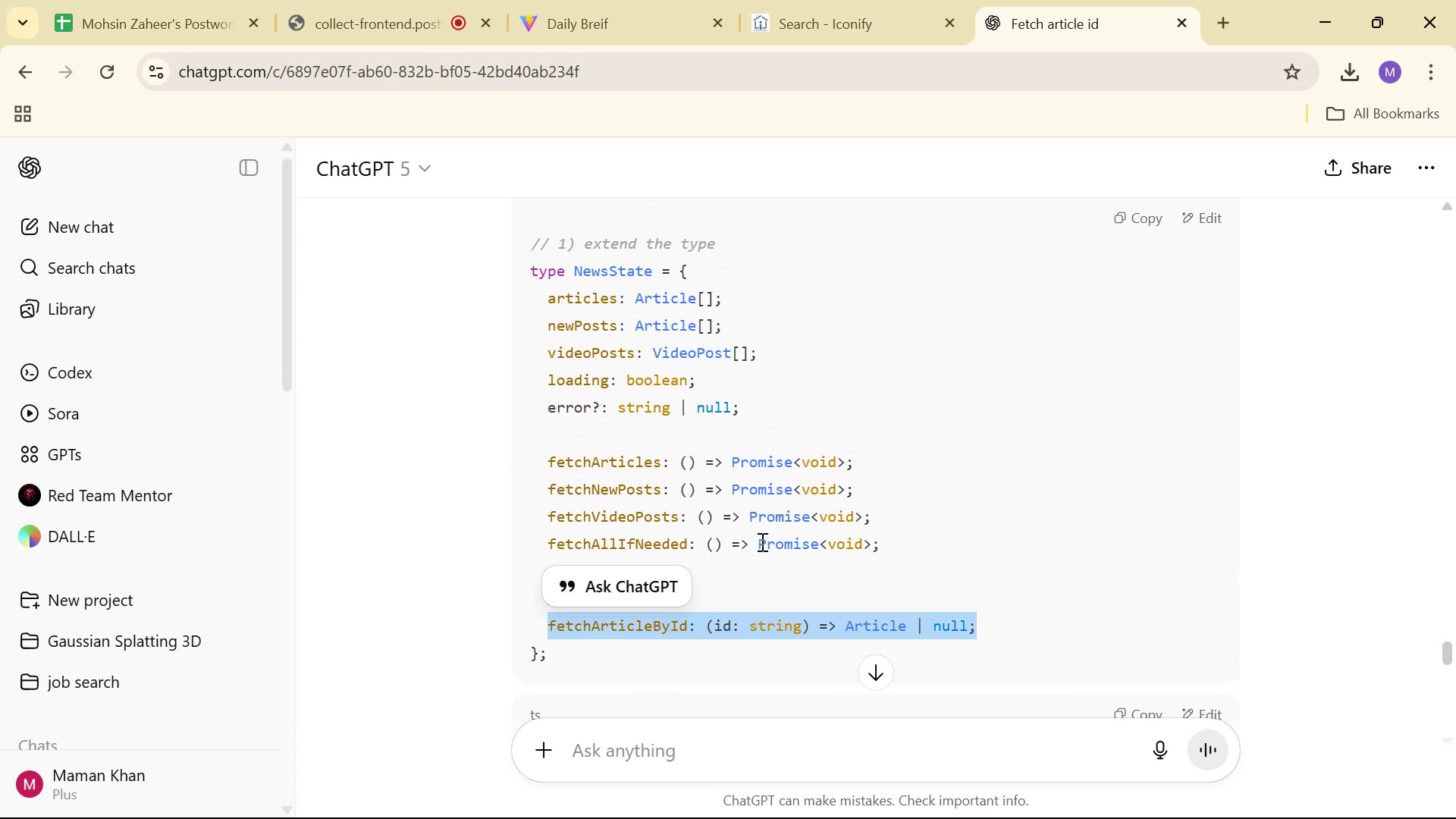 
hold_key(key=ControlLeft, duration=0.5)
 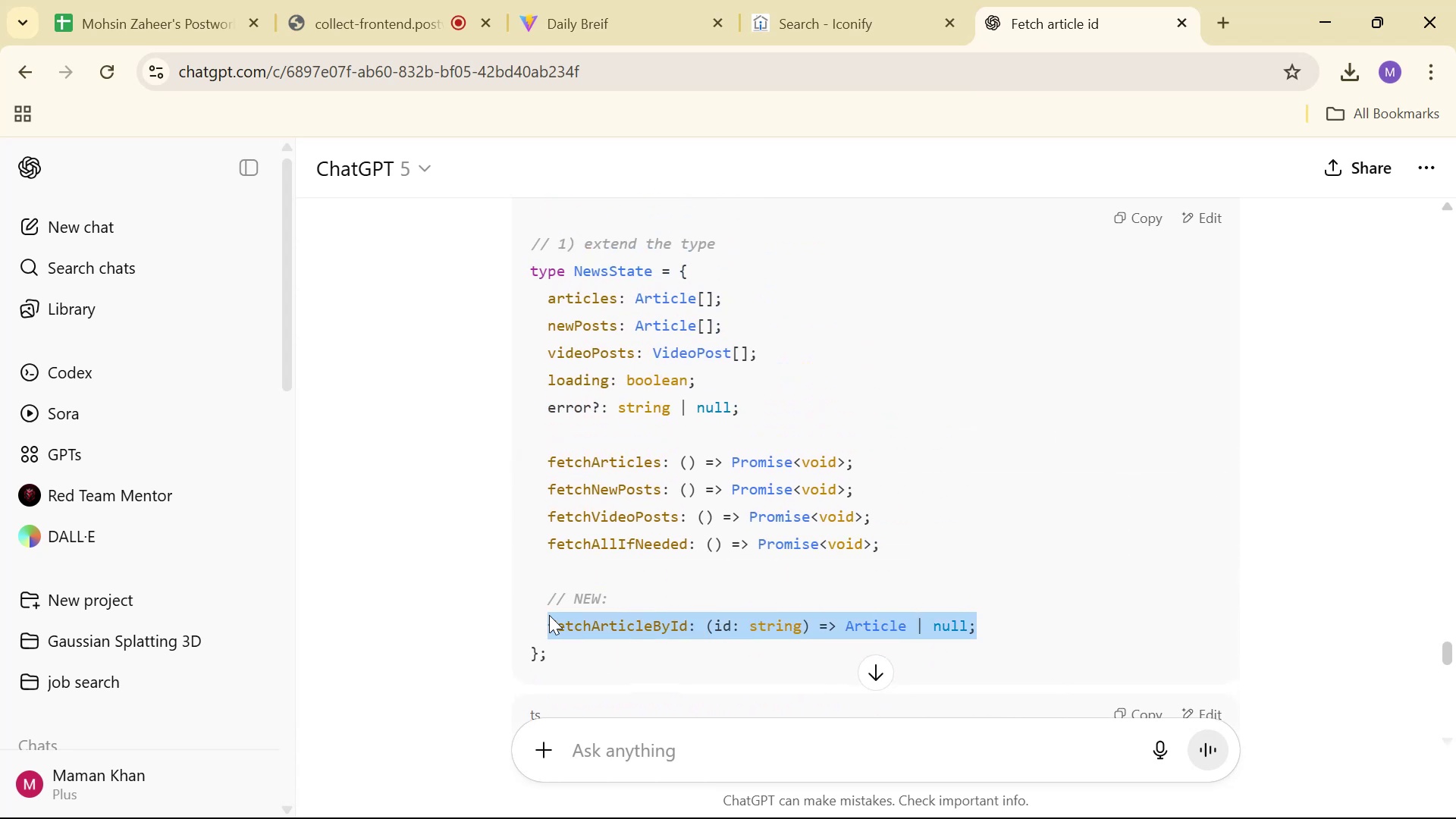 
key(Control+C)
 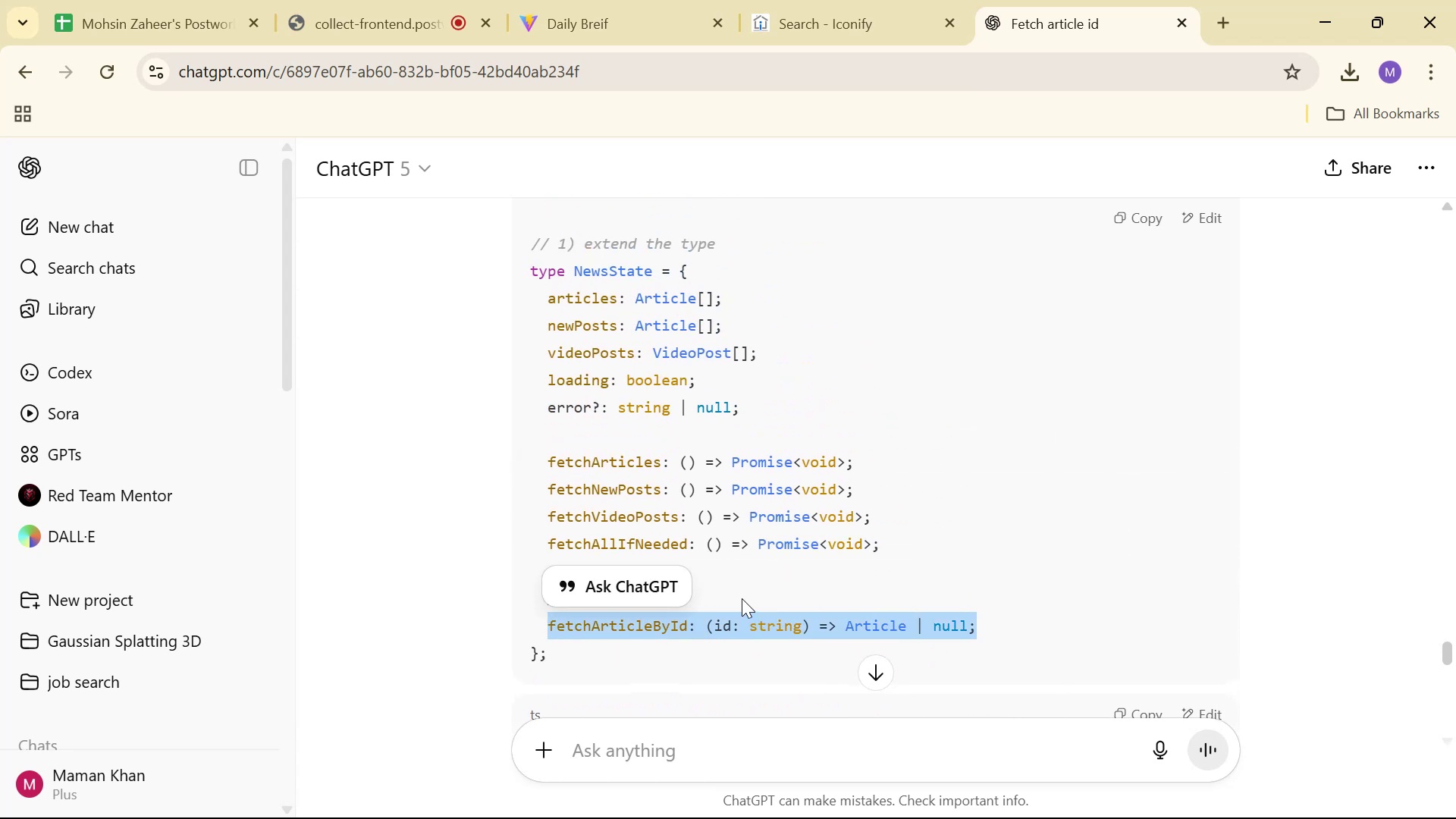 
key(Alt+Tab)
 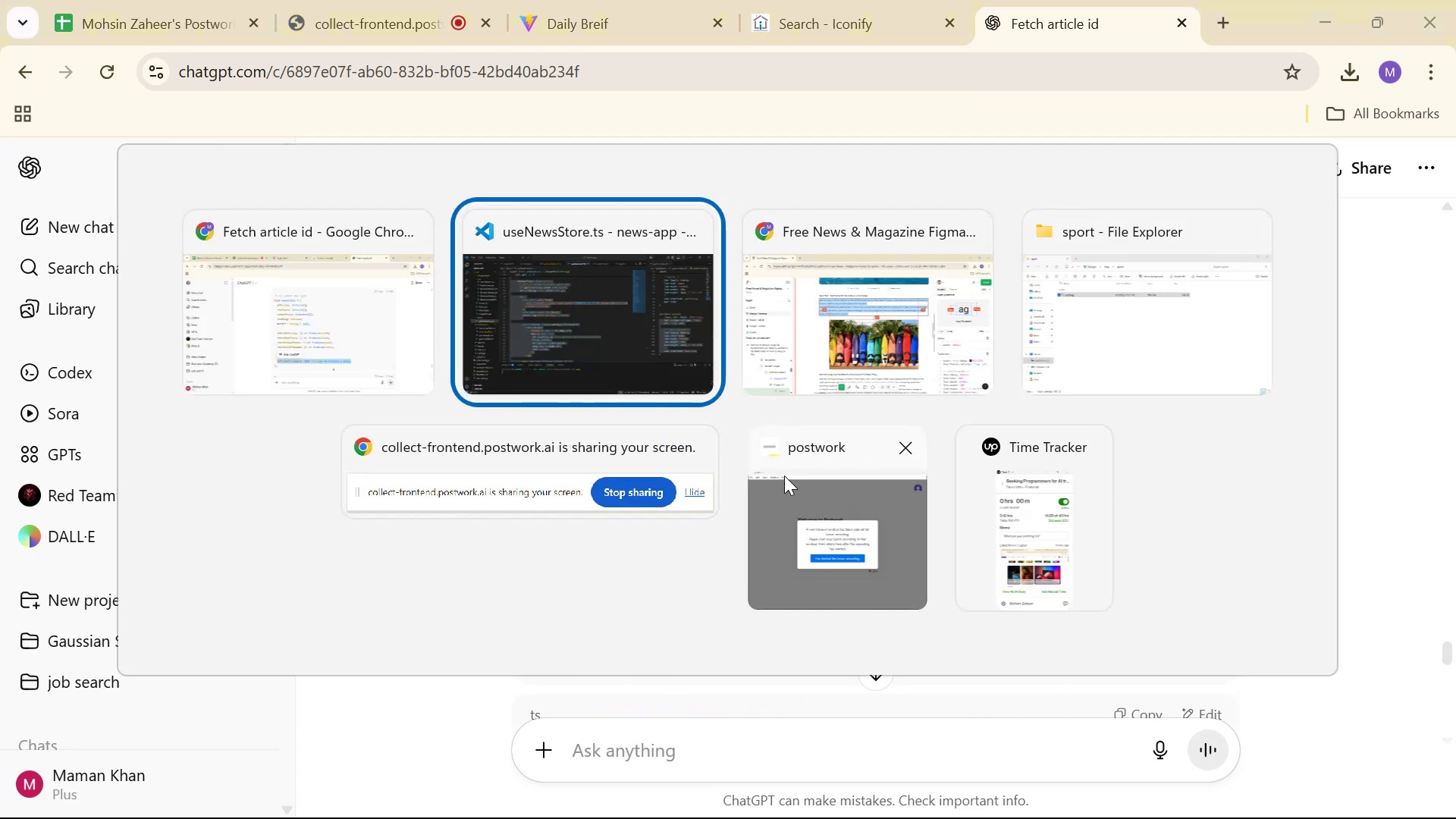 
scroll: coordinate [755, 328], scroll_direction: up, amount: 3.0
 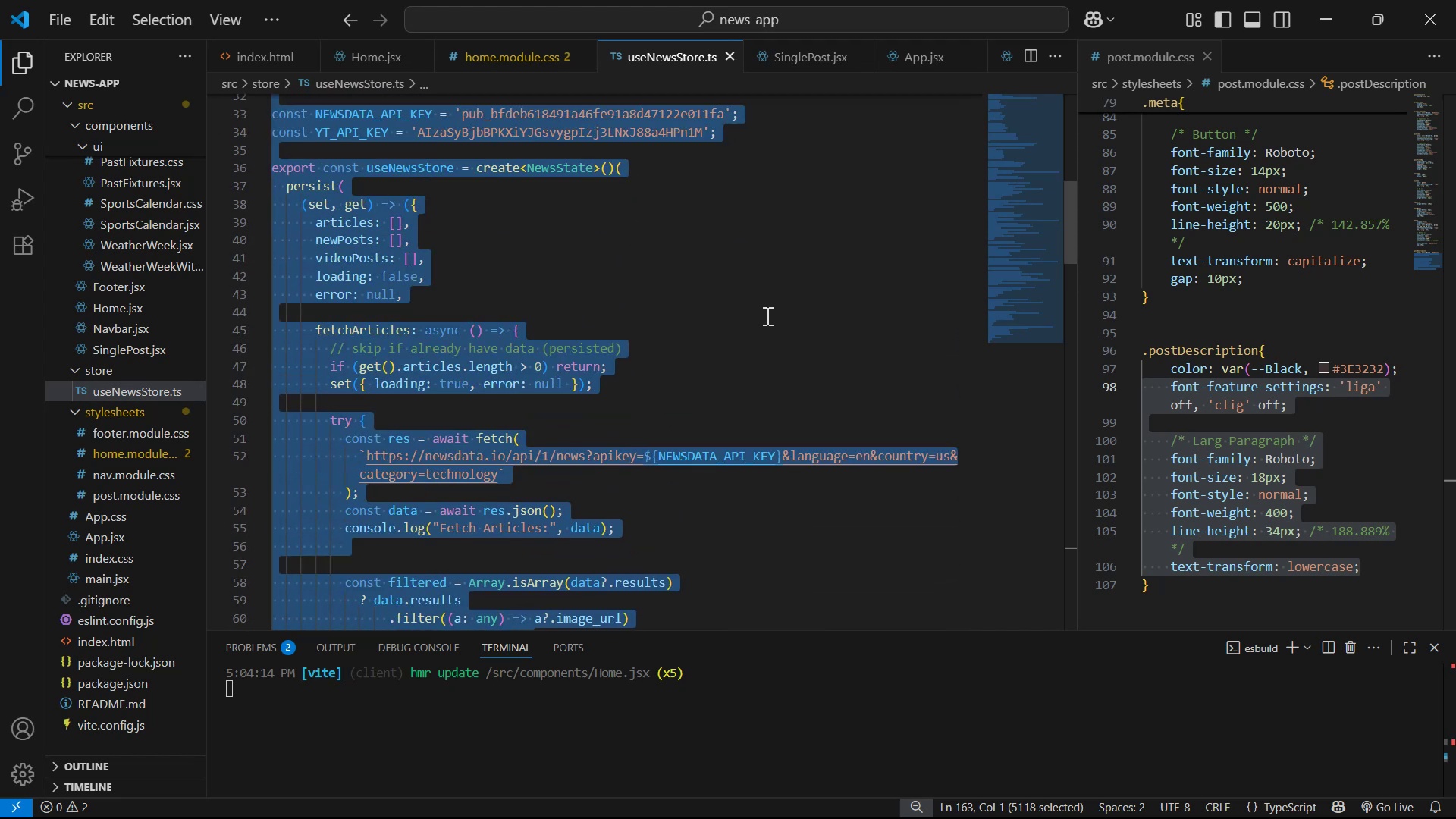 
left_click([786, 281])
 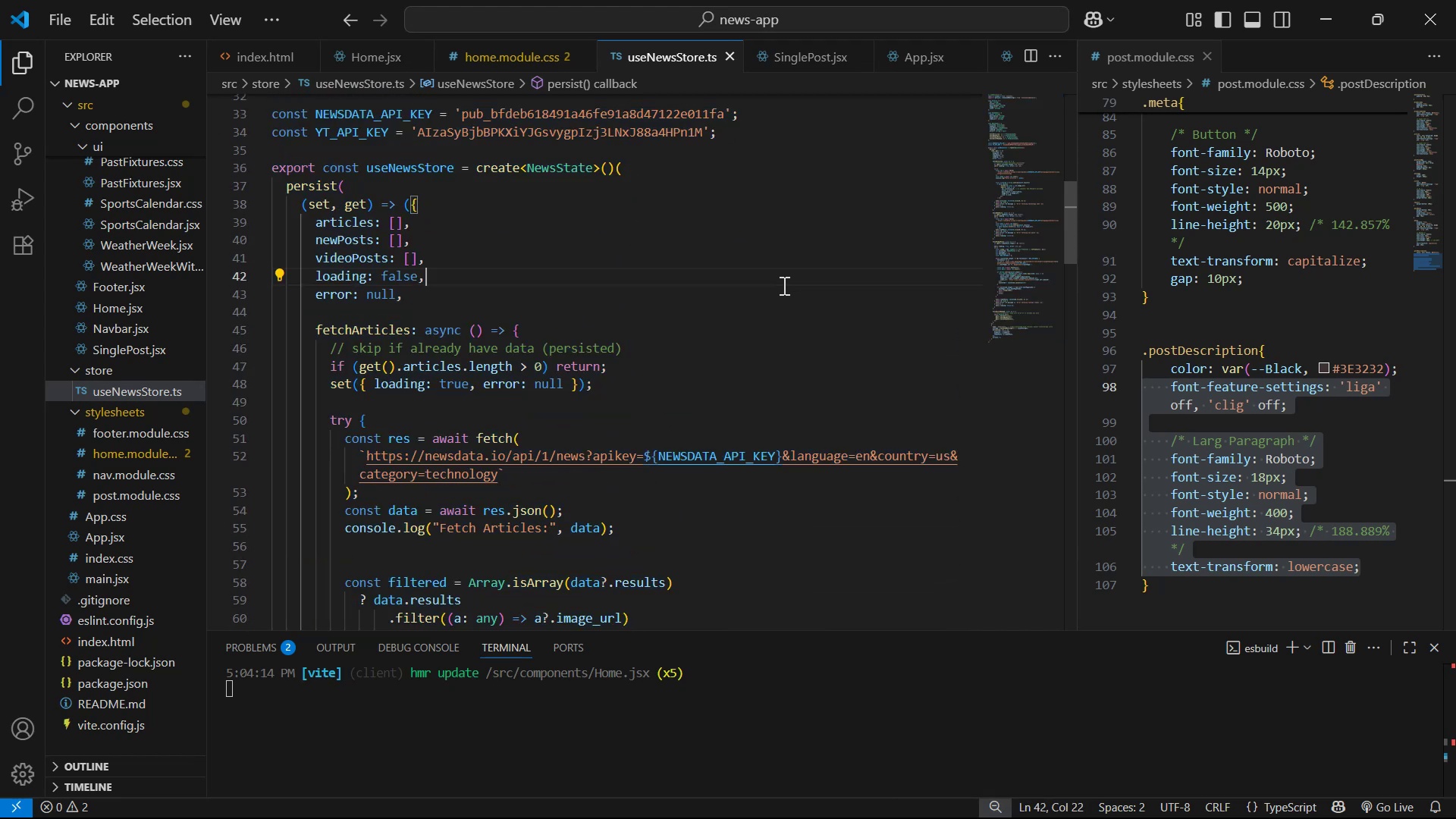 
scroll: coordinate [777, 312], scroll_direction: up, amount: 5.0
 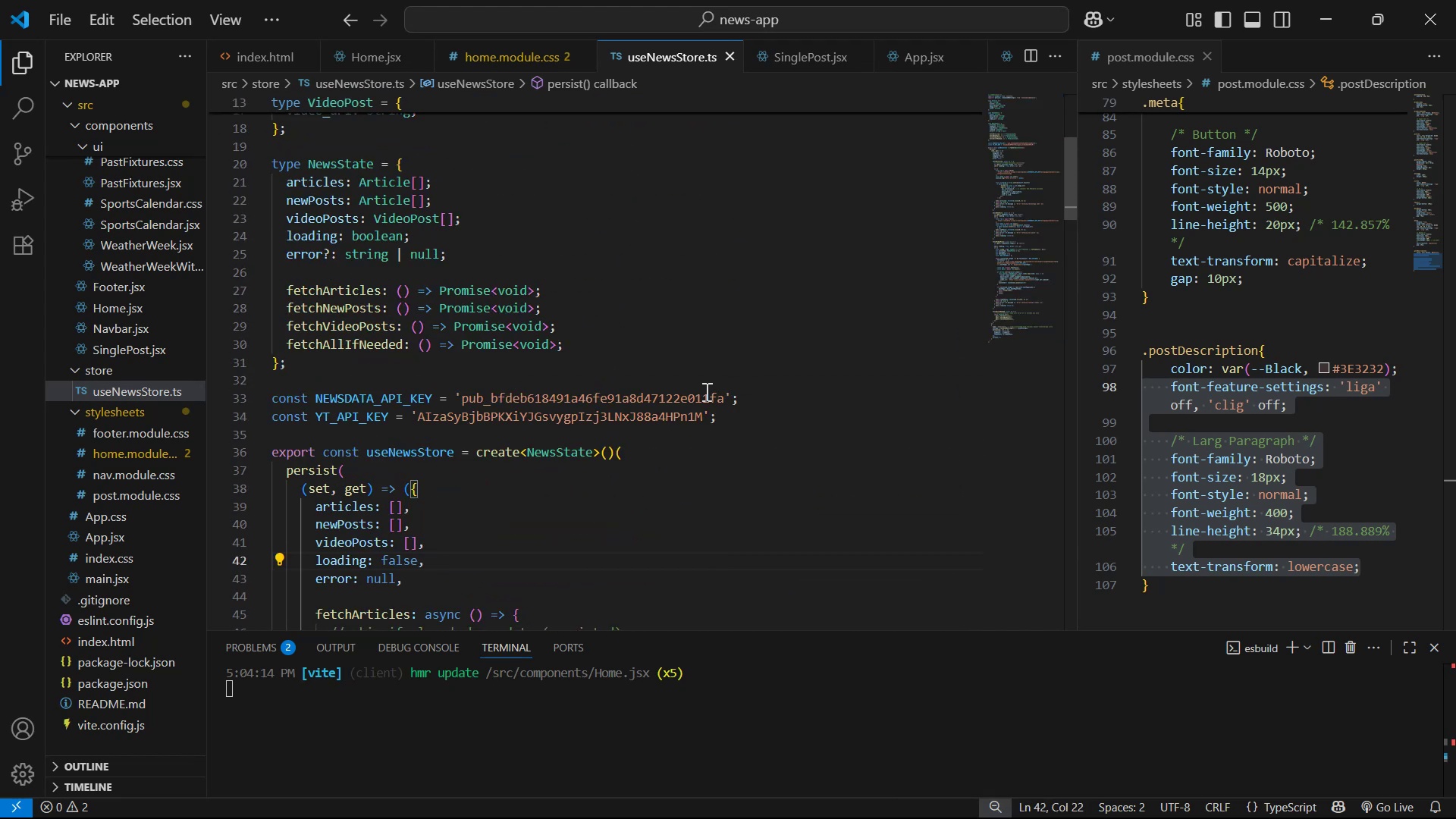 
left_click([689, 353])
 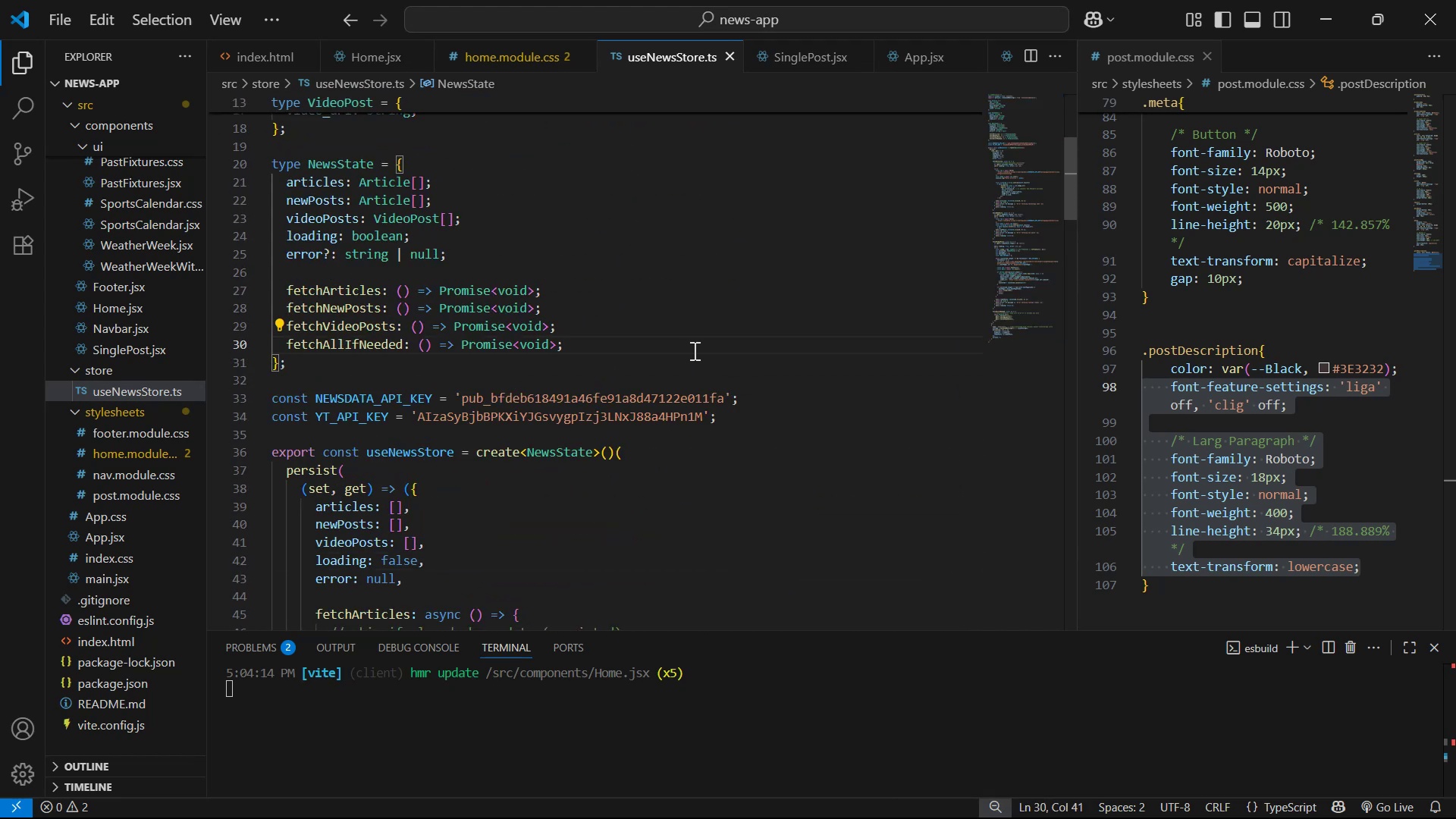 
key(Enter)
 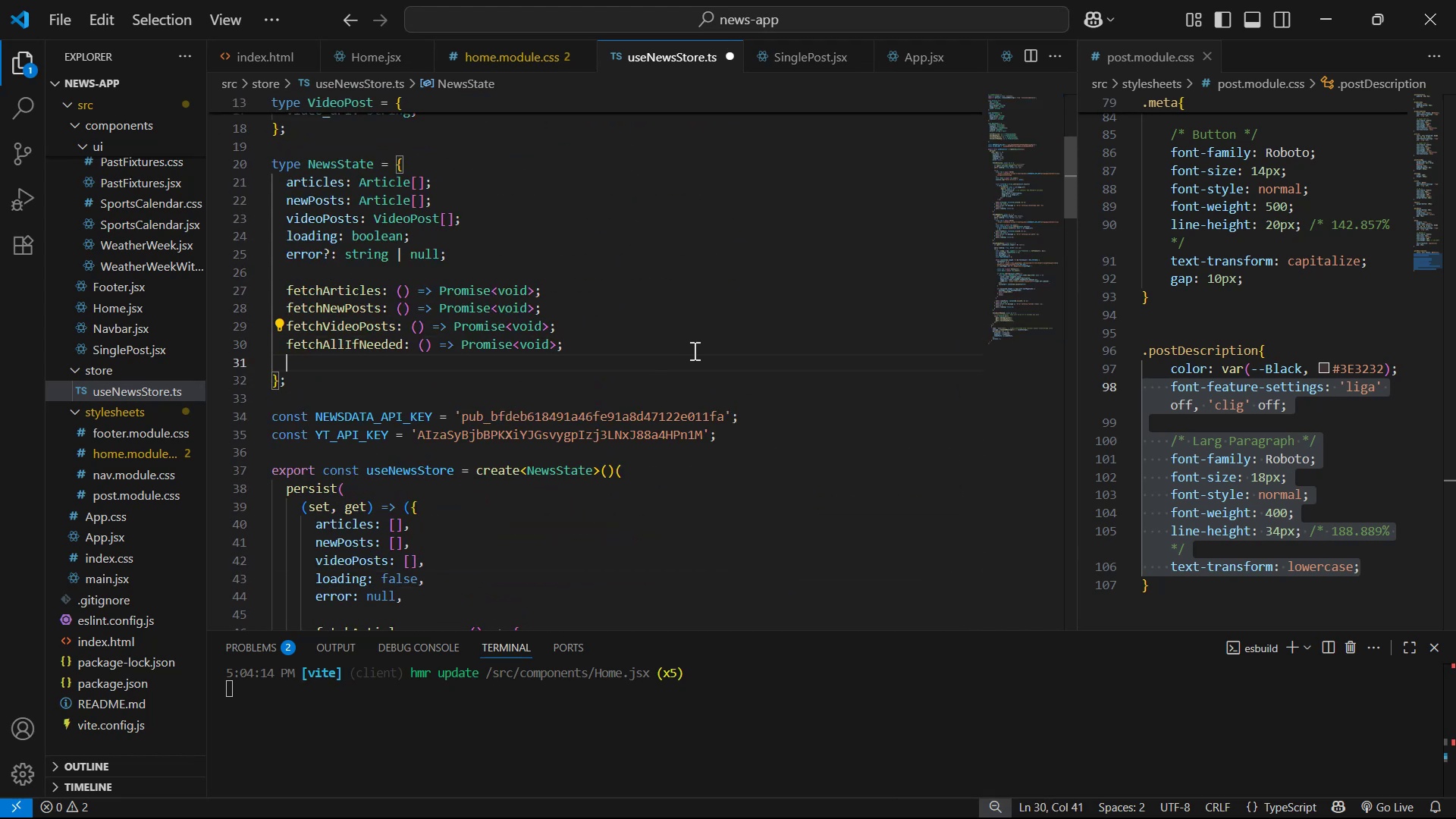 
key(Enter)
 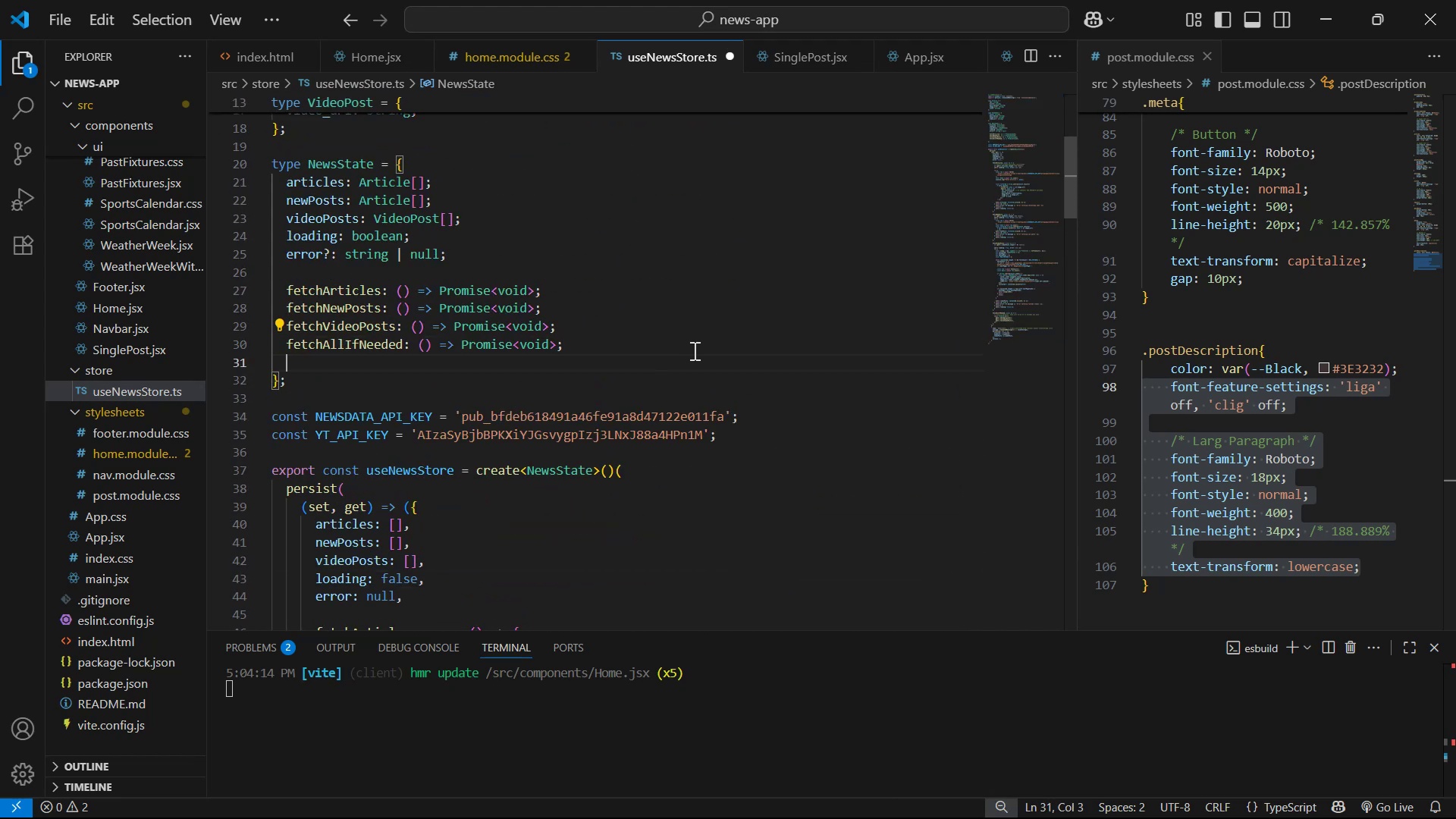 
key(Control+V)
 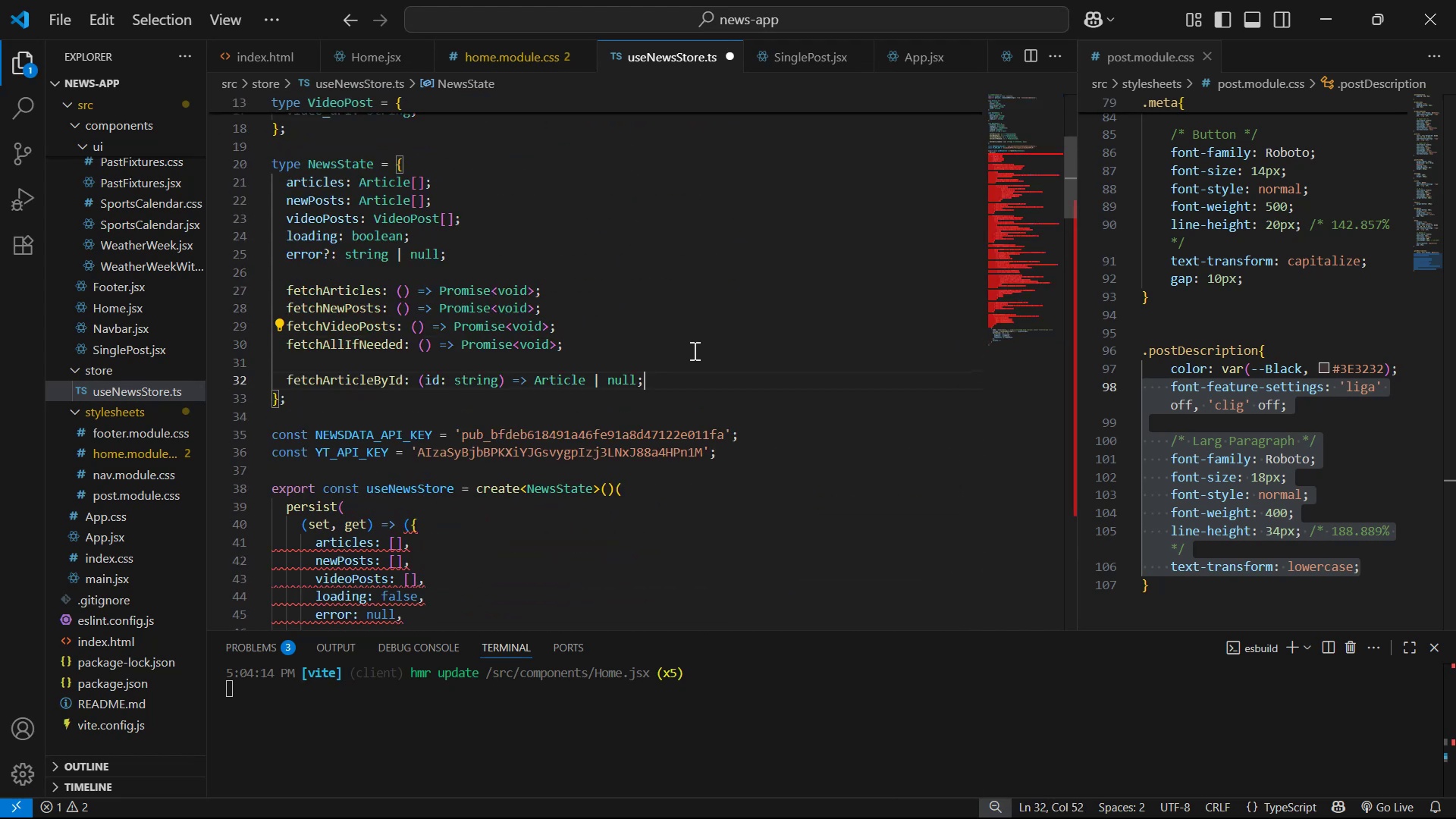 
hold_key(key=ControlLeft, duration=0.71)
 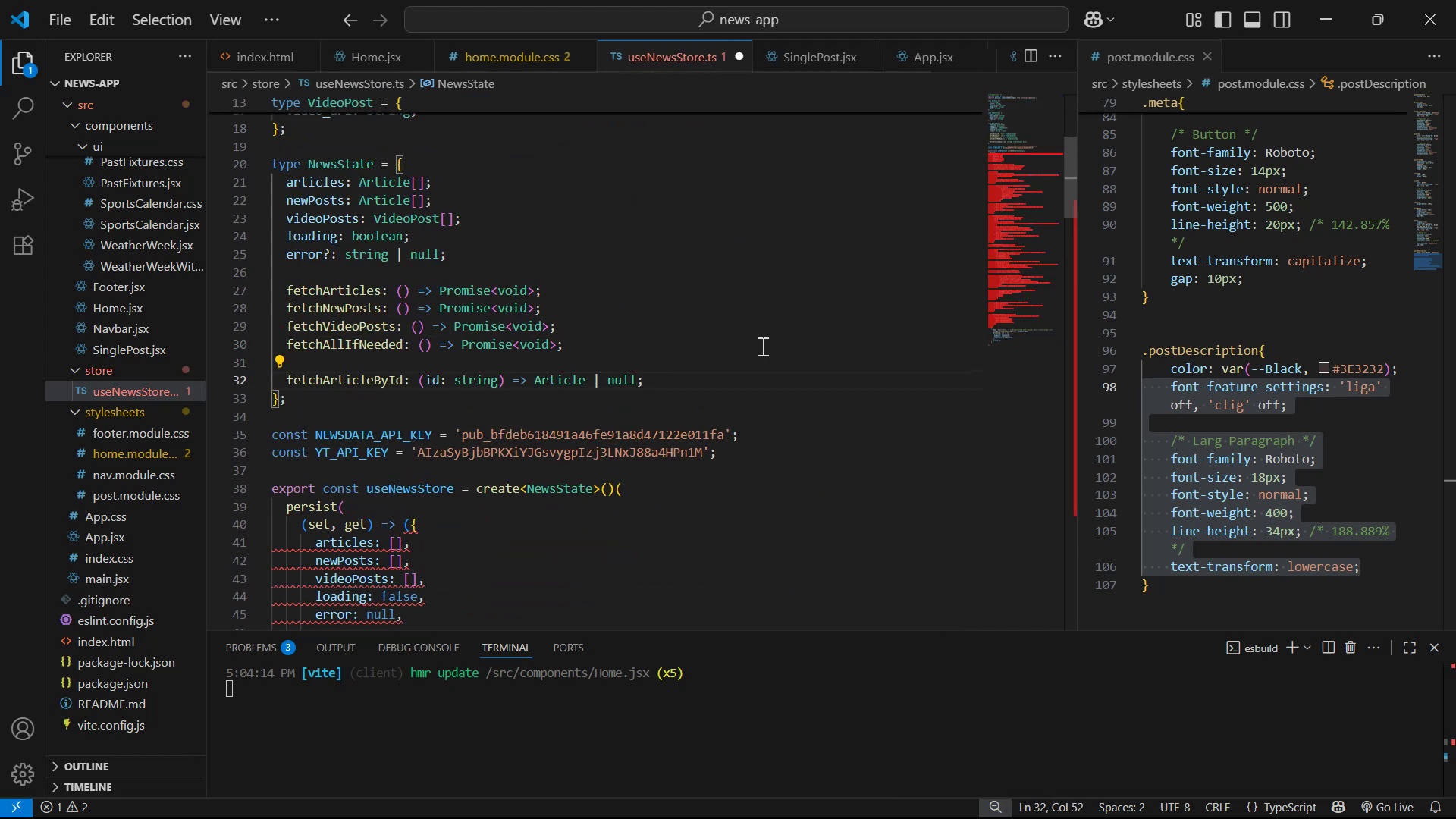 
key(Control+ControlLeft)
 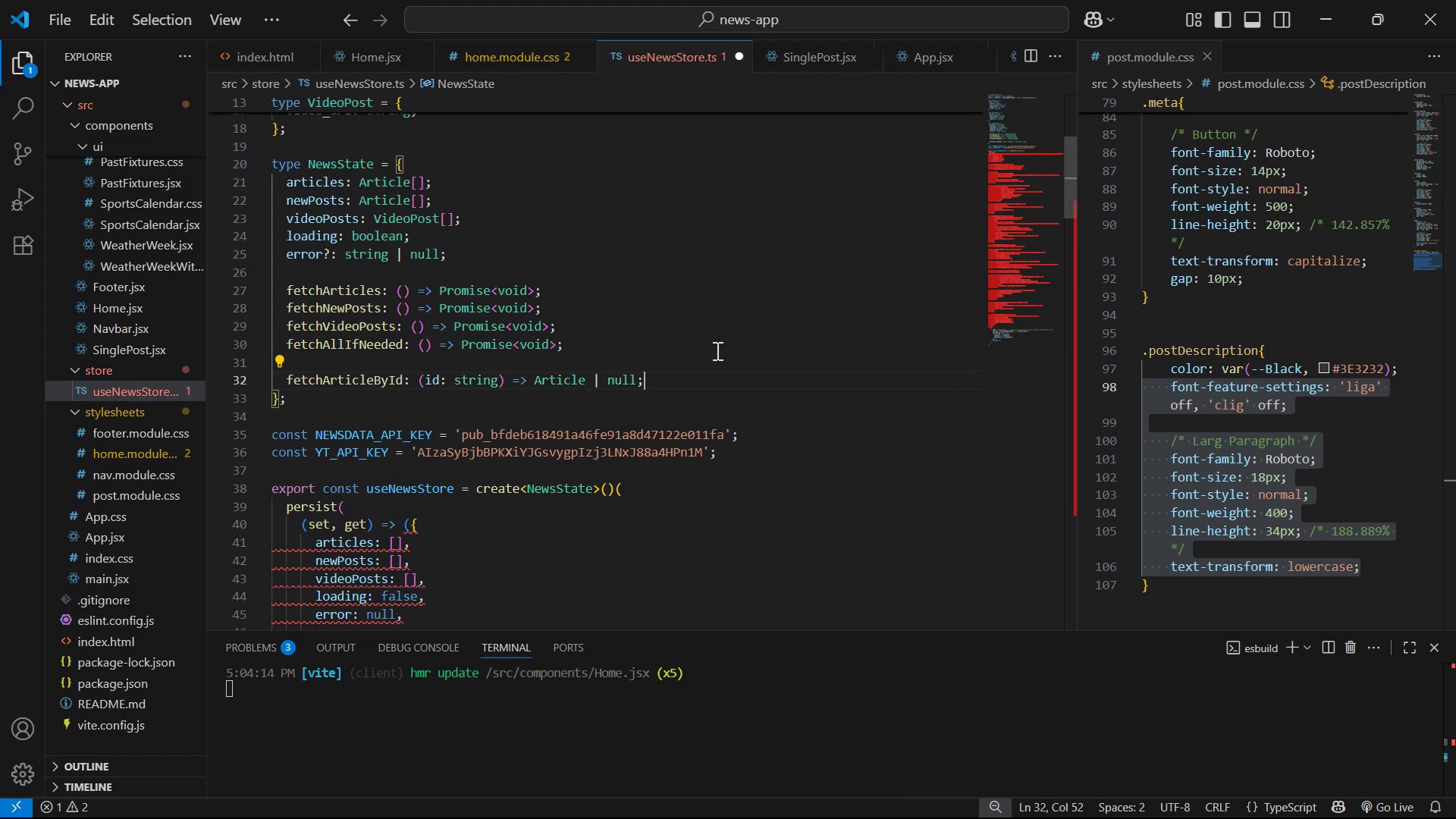 
key(Alt+AltLeft)
 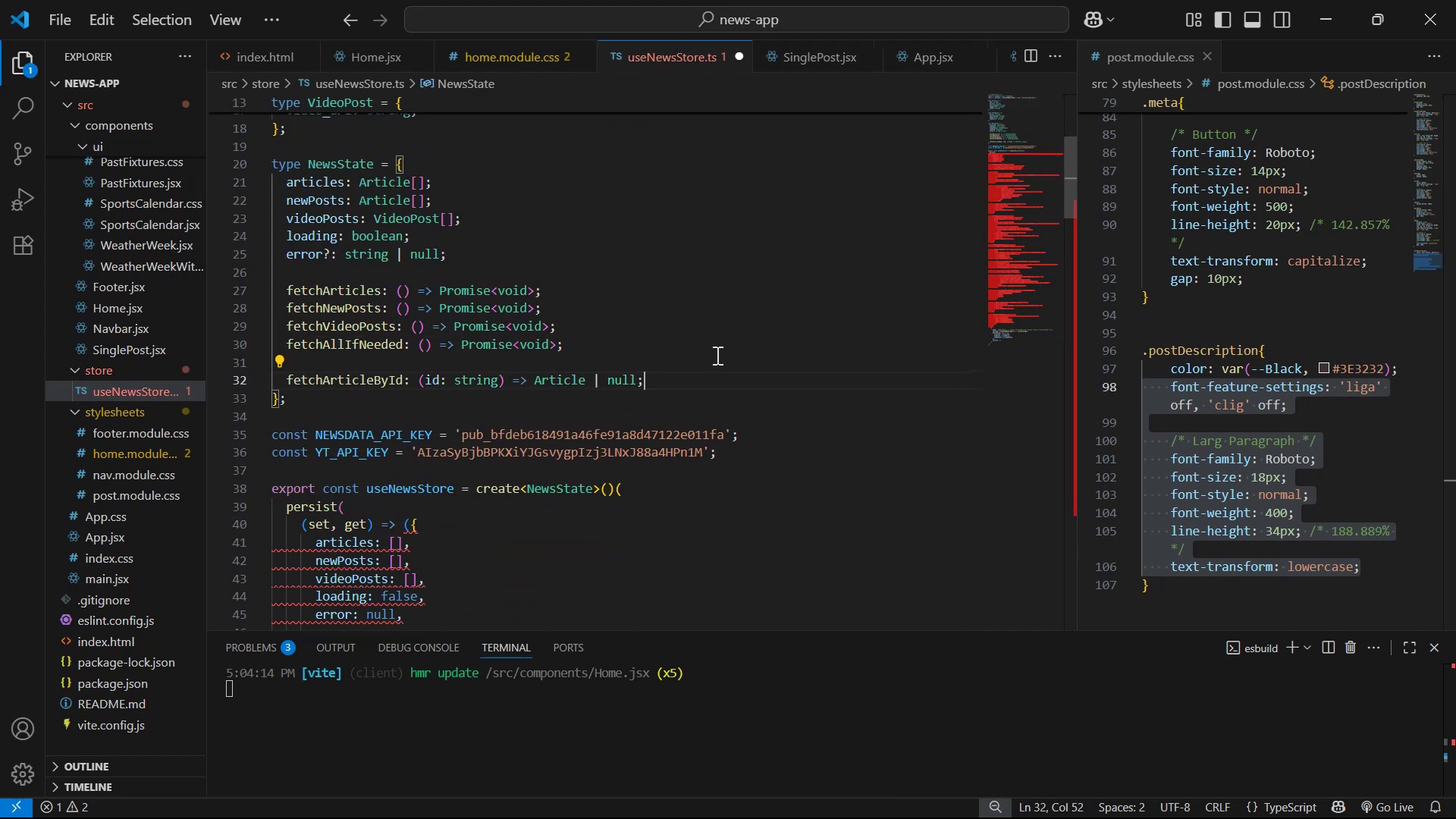 
key(Alt+Tab)
 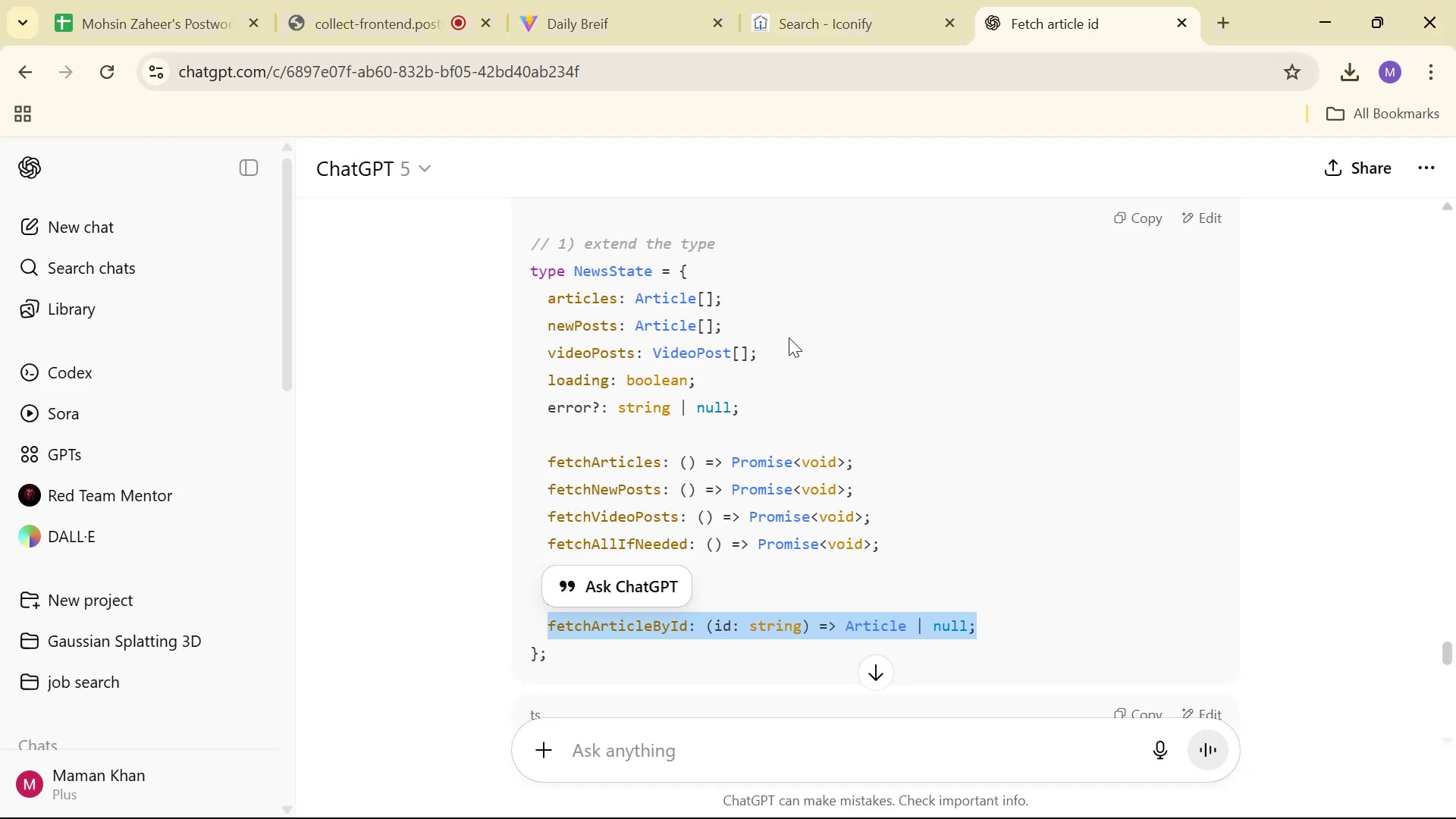 
scroll: coordinate [894, 348], scroll_direction: down, amount: 5.0
 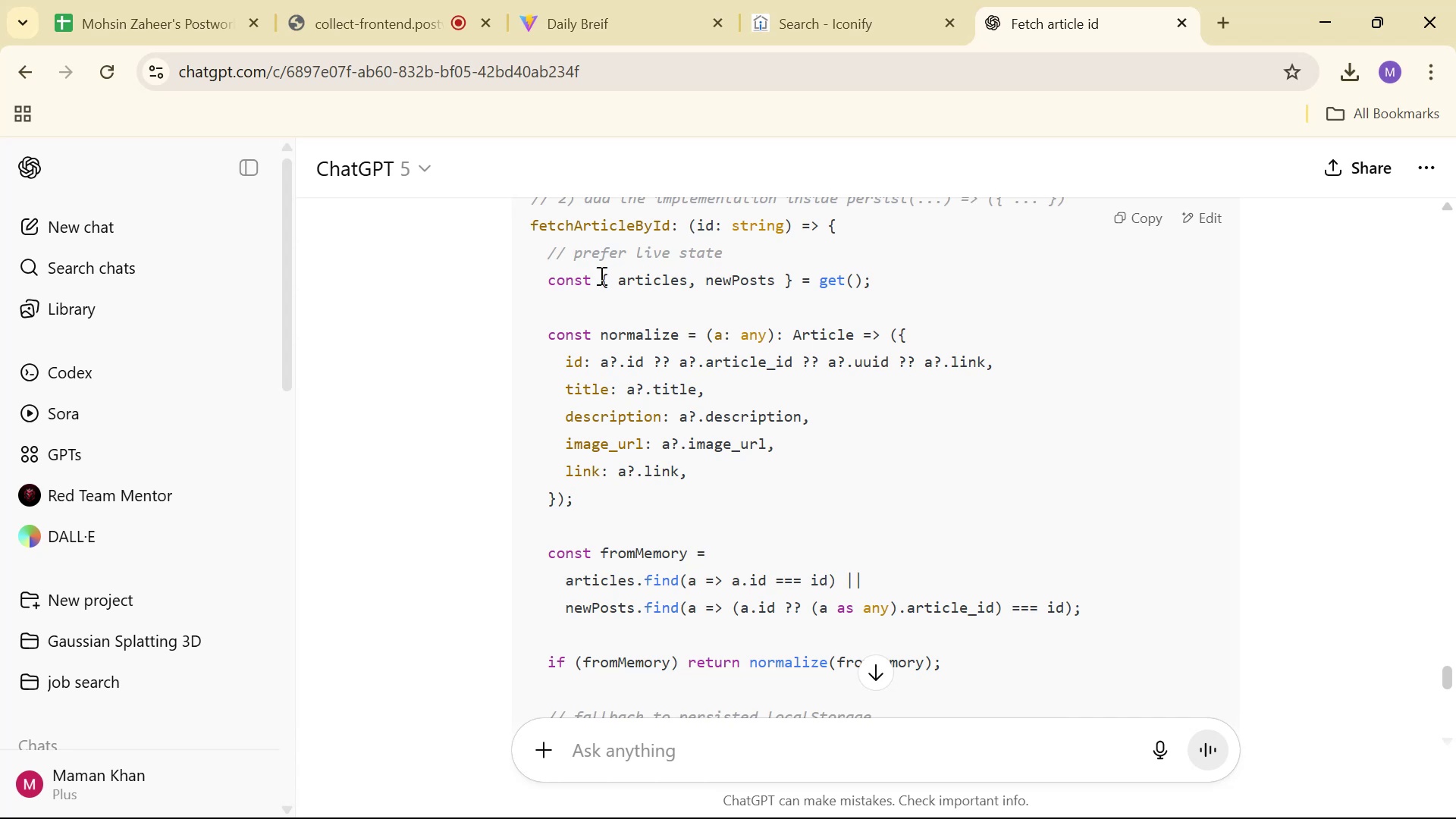 
scroll: coordinate [591, 268], scroll_direction: up, amount: 1.0
 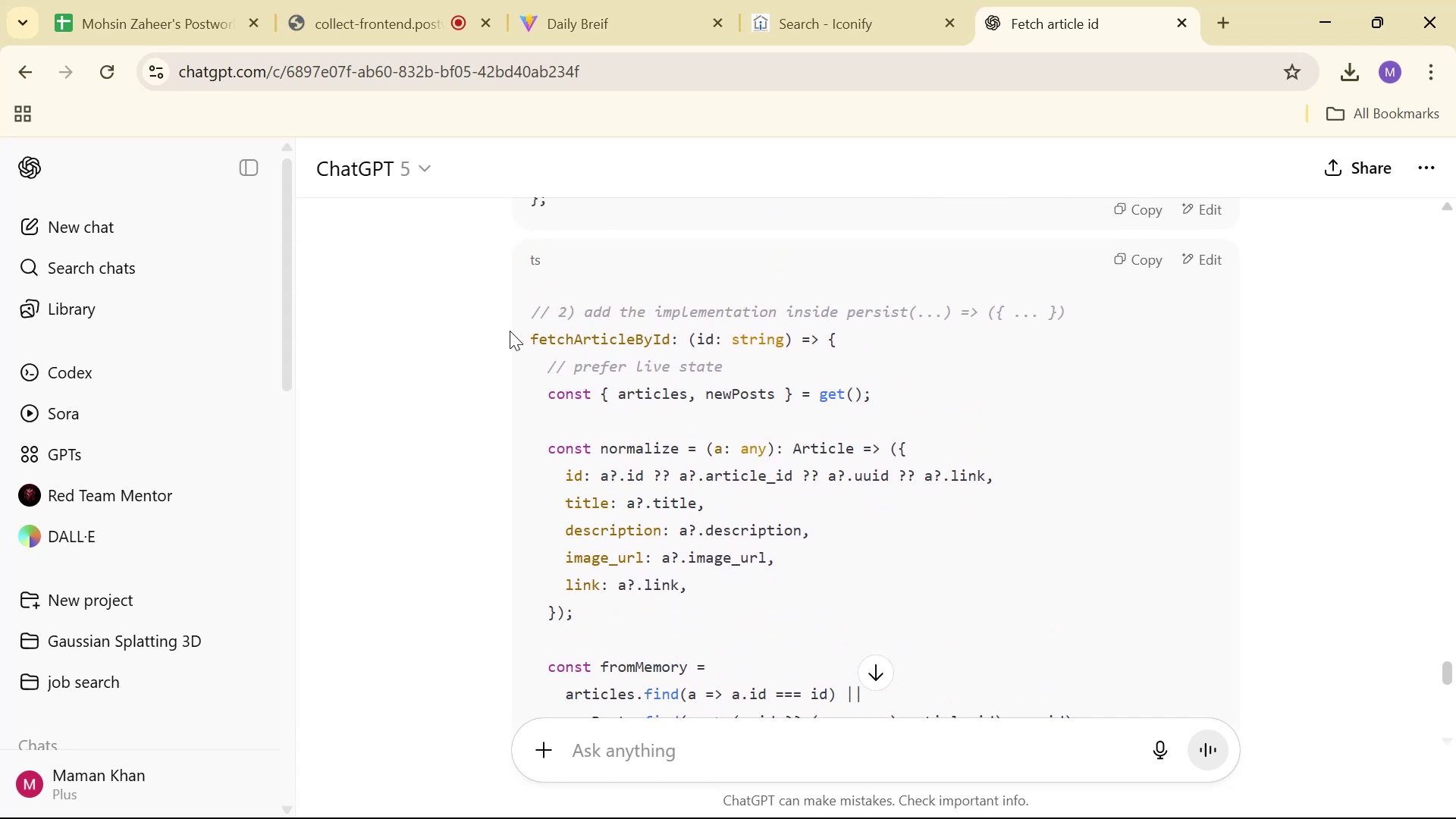 
left_click_drag(start_coordinate=[516, 322], to_coordinate=[852, 476])
 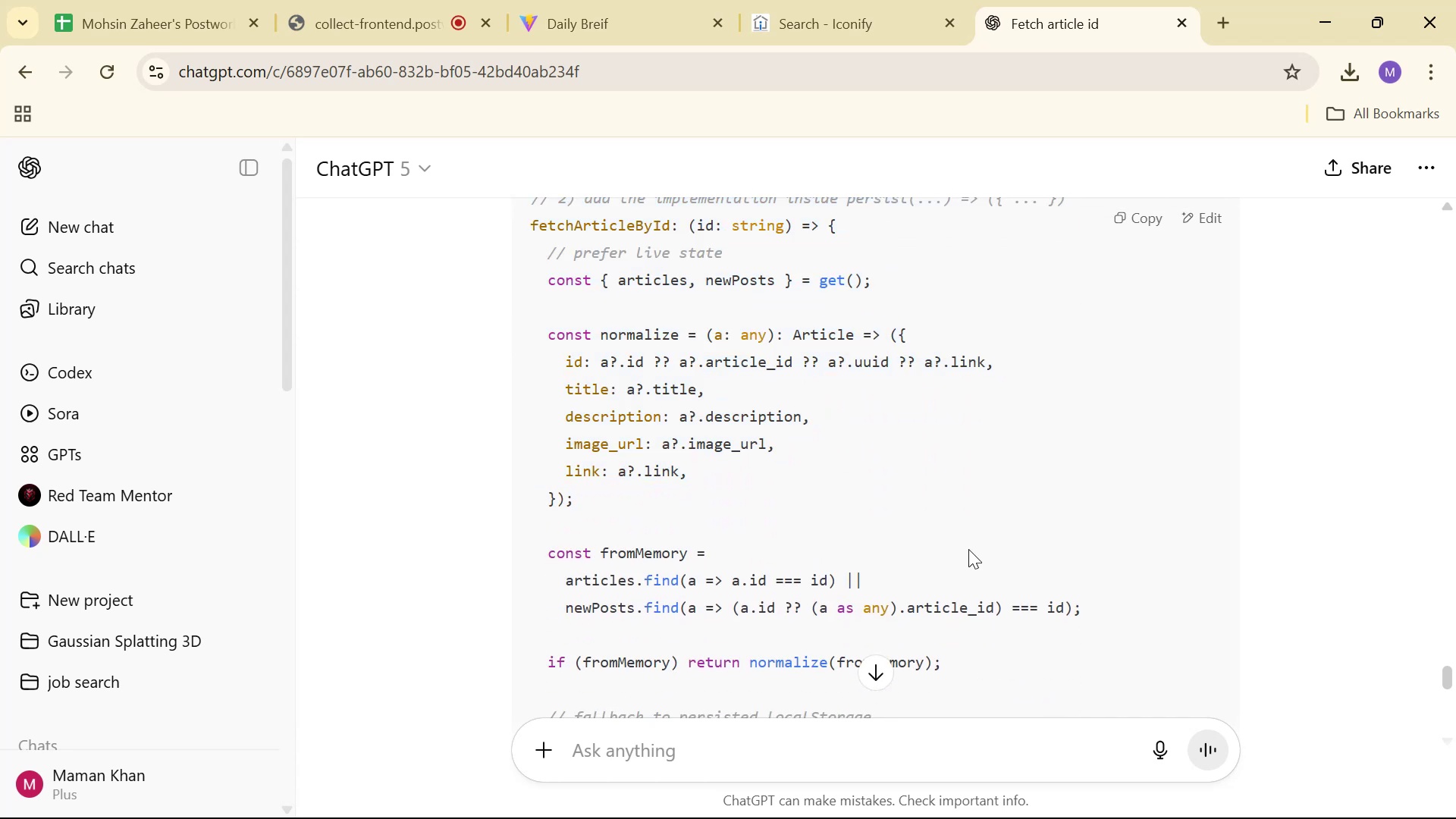 
scroll: coordinate [823, 470], scroll_direction: down, amount: 1.0
 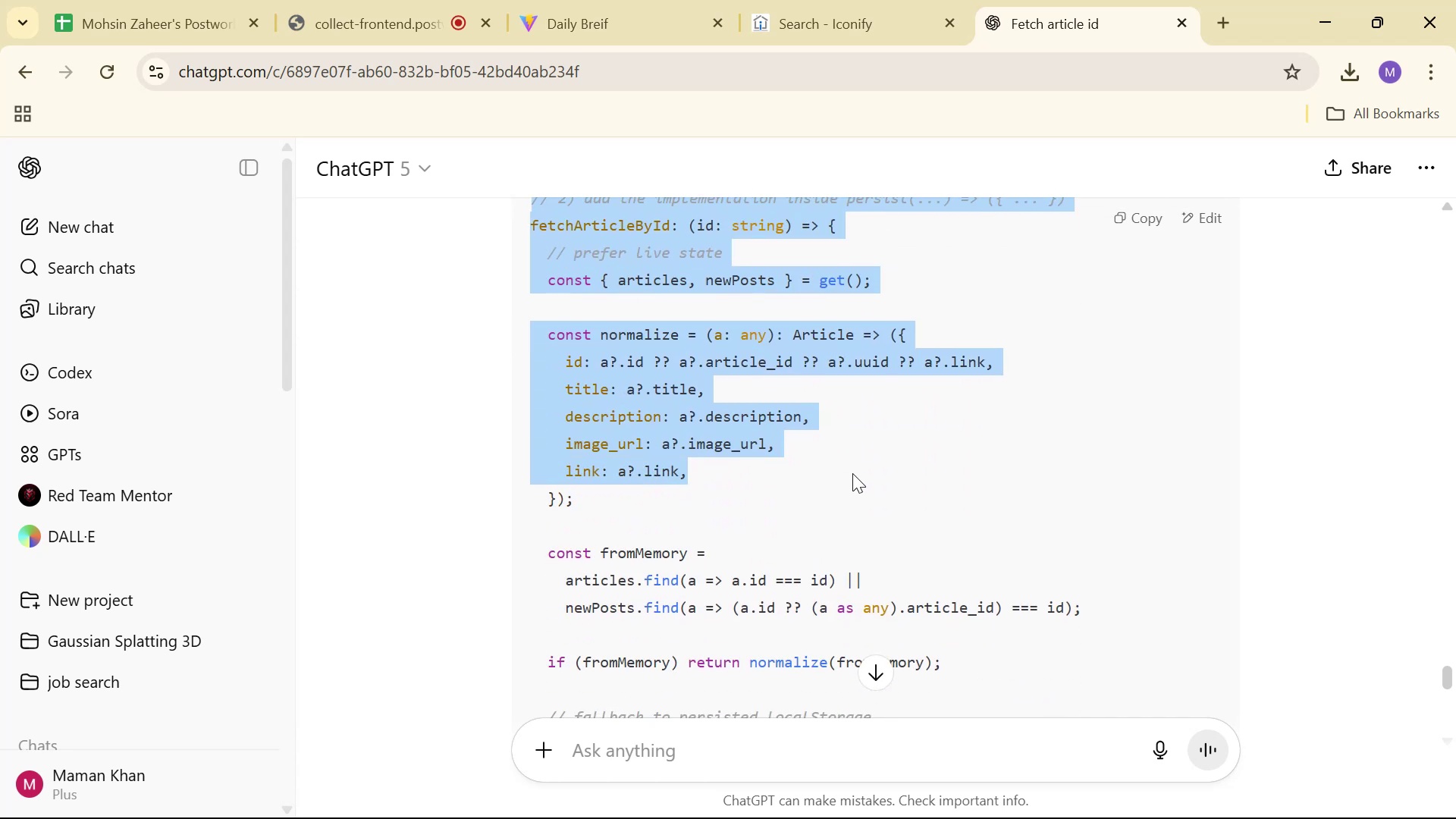 
left_click([968, 549])
 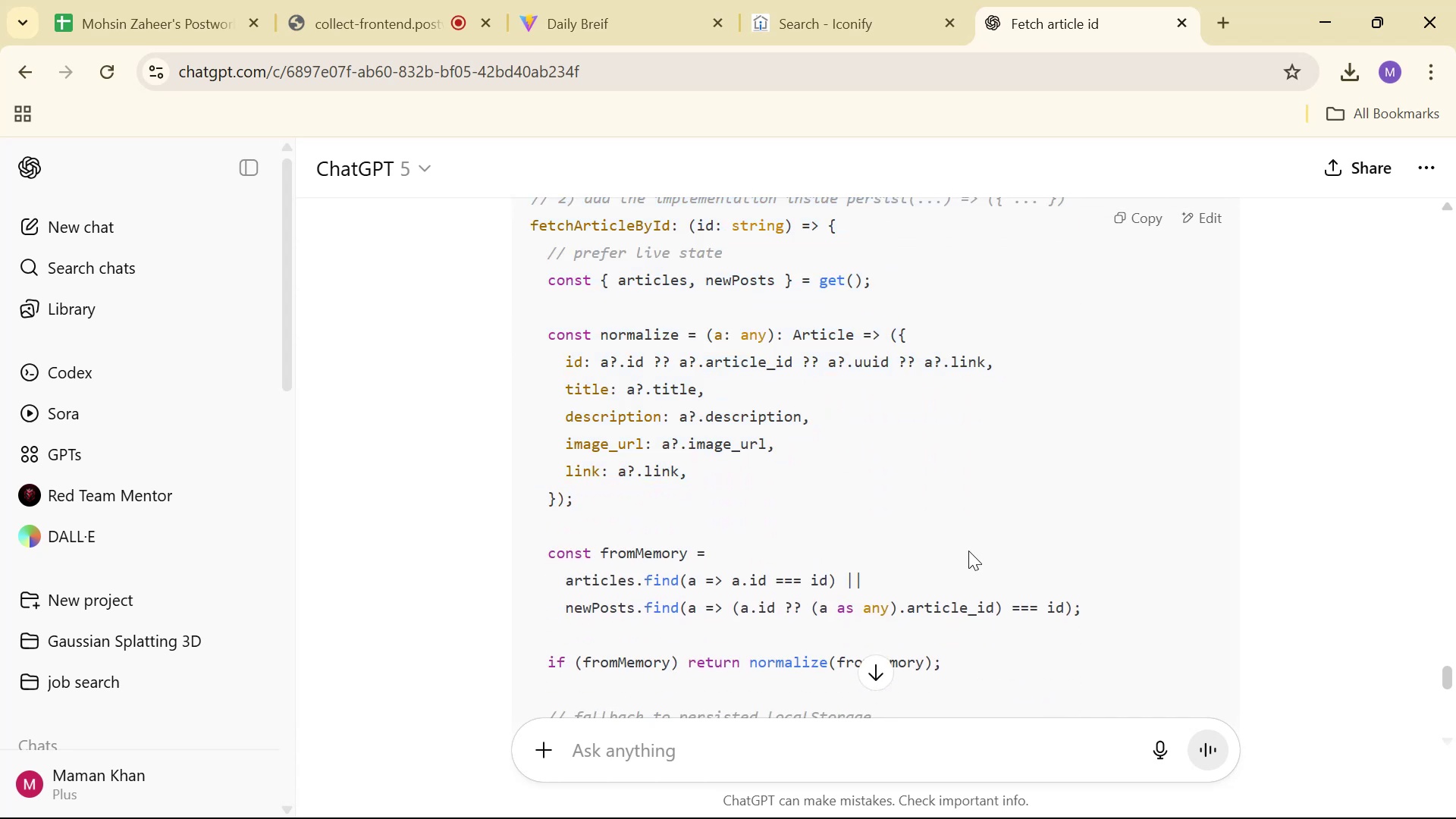 
scroll: coordinate [866, 541], scroll_direction: down, amount: 6.0
 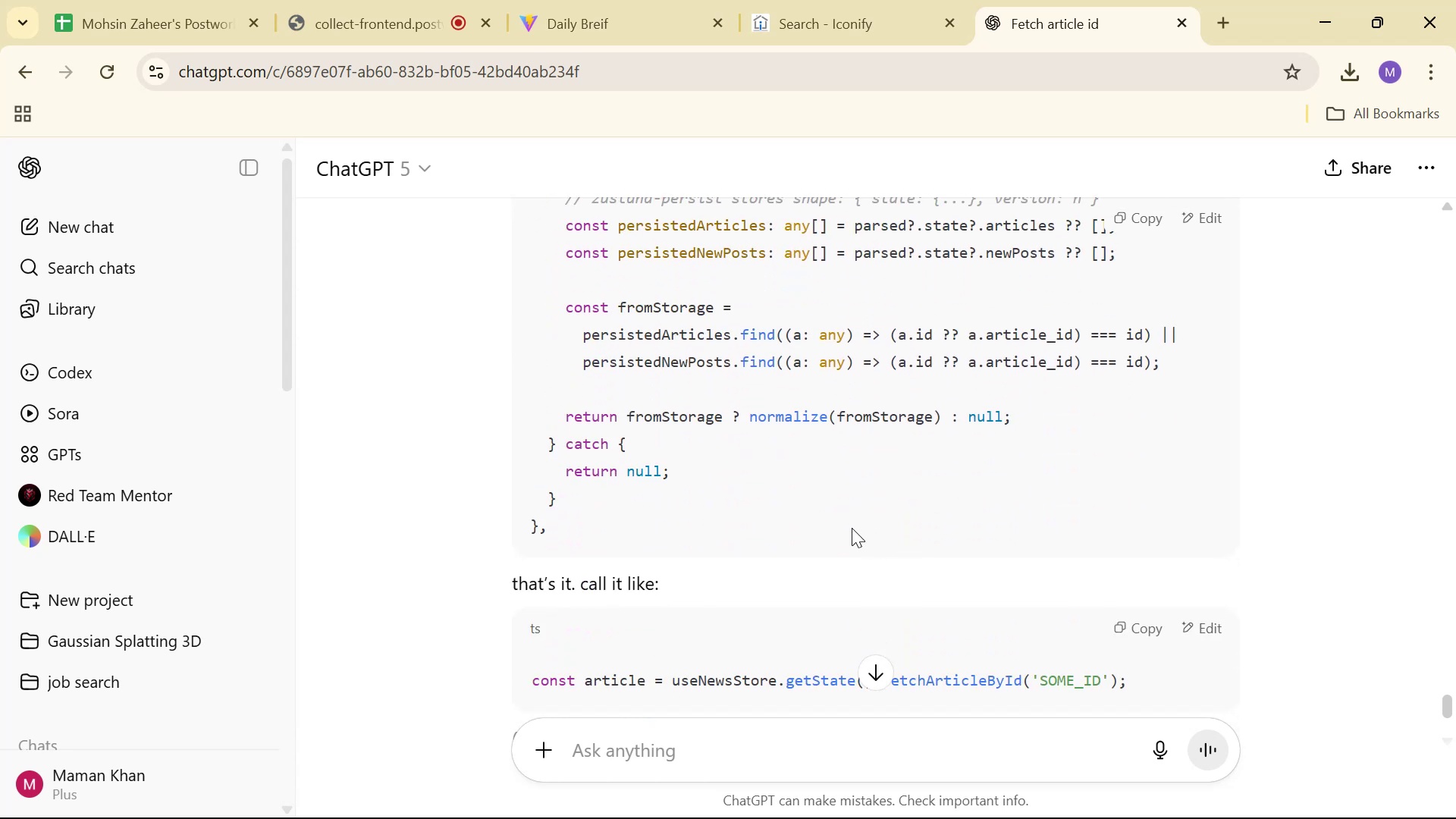 
left_click_drag(start_coordinate=[660, 524], to_coordinate=[523, 343])
 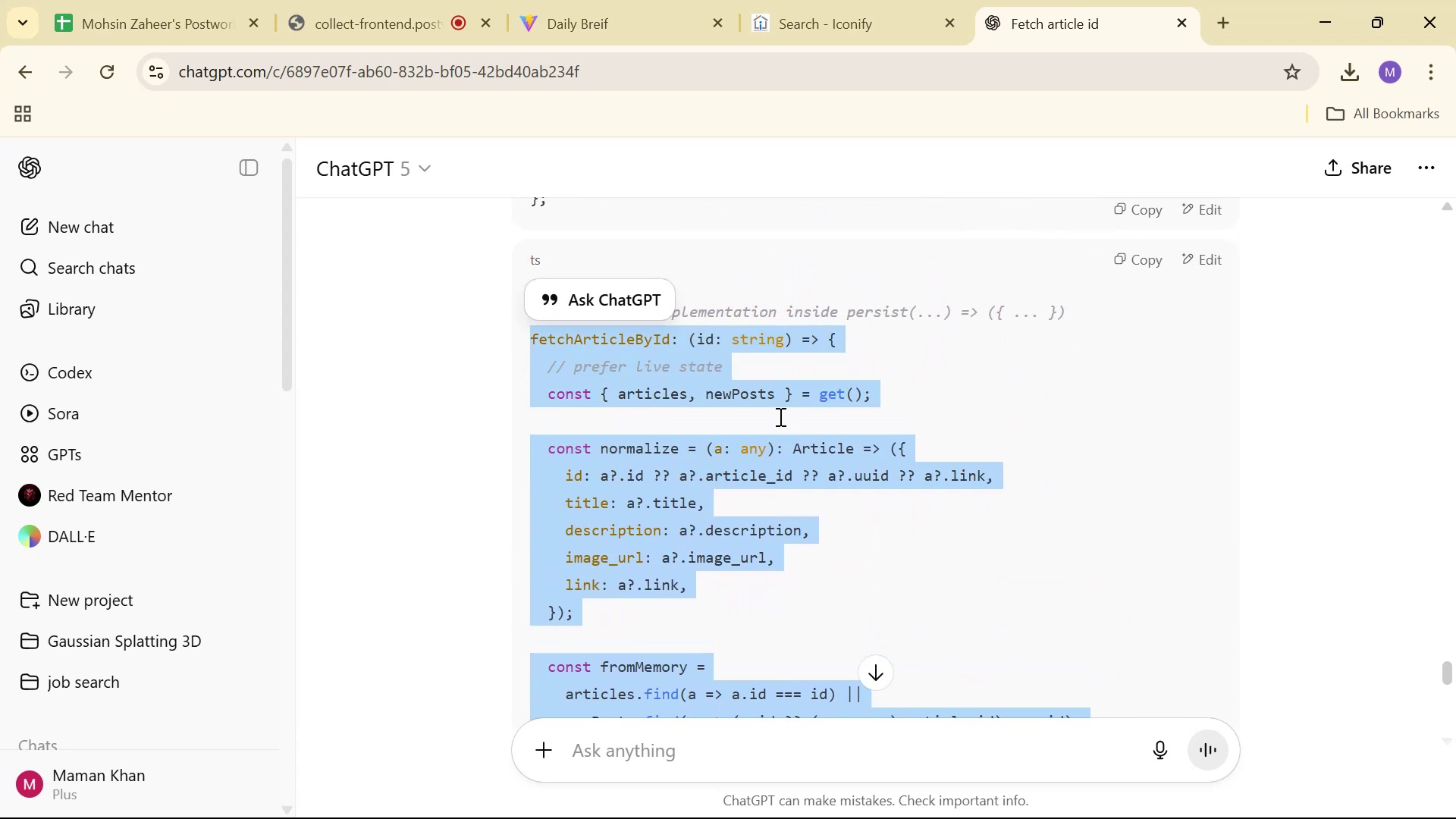 
scroll: coordinate [621, 402], scroll_direction: up, amount: 7.0
 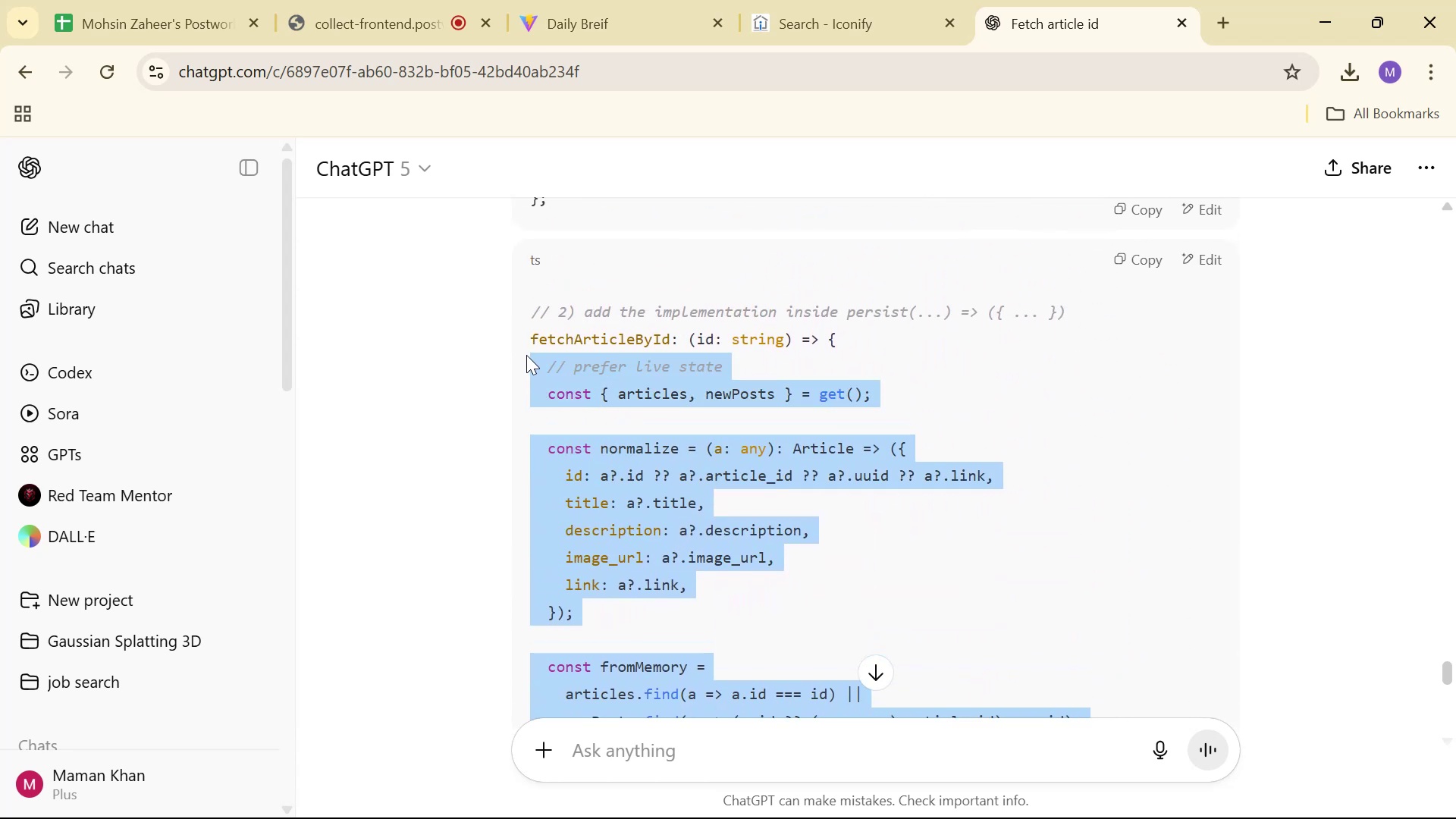 
key(Control+C)
 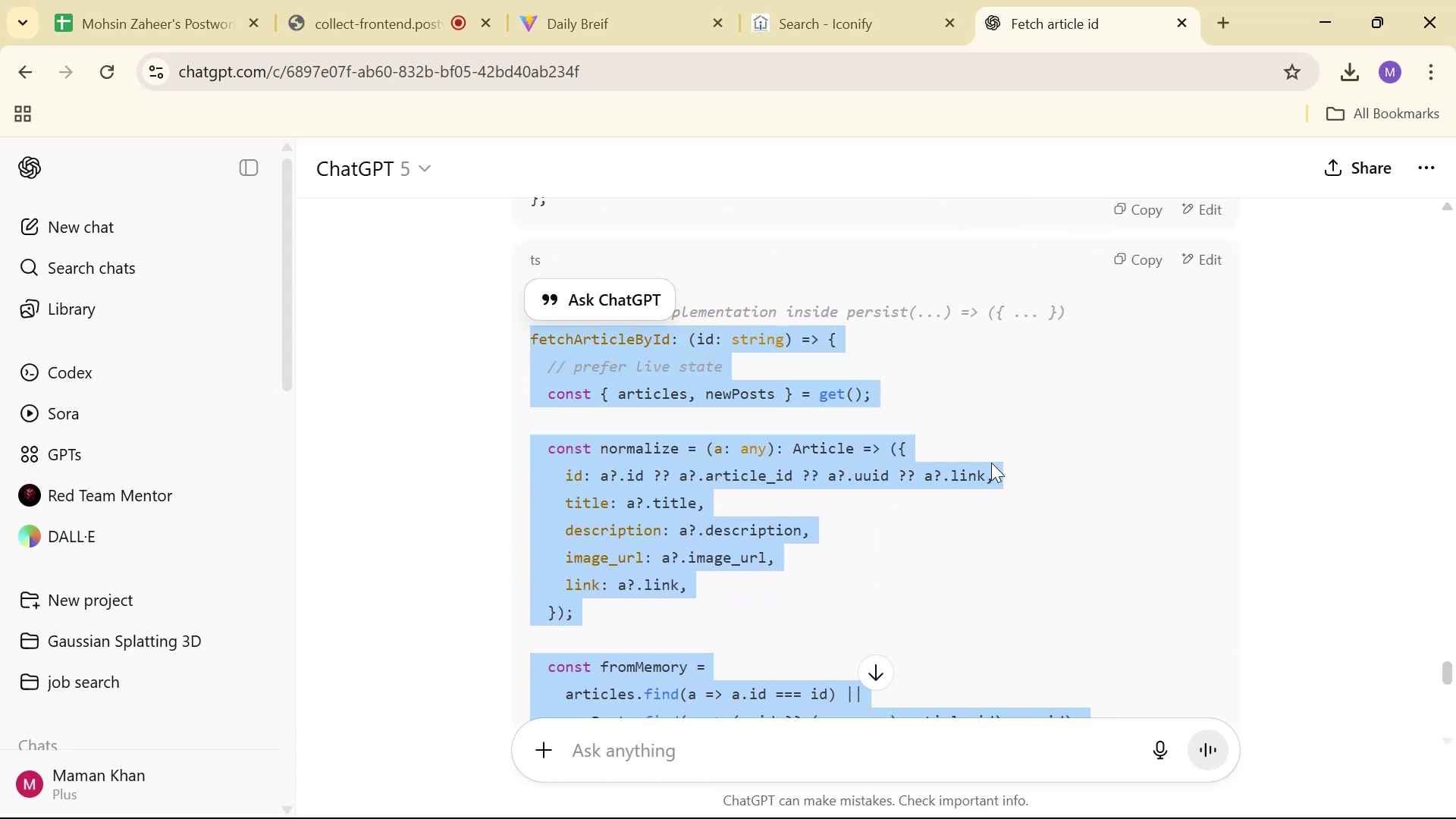 
key(Control+C)
 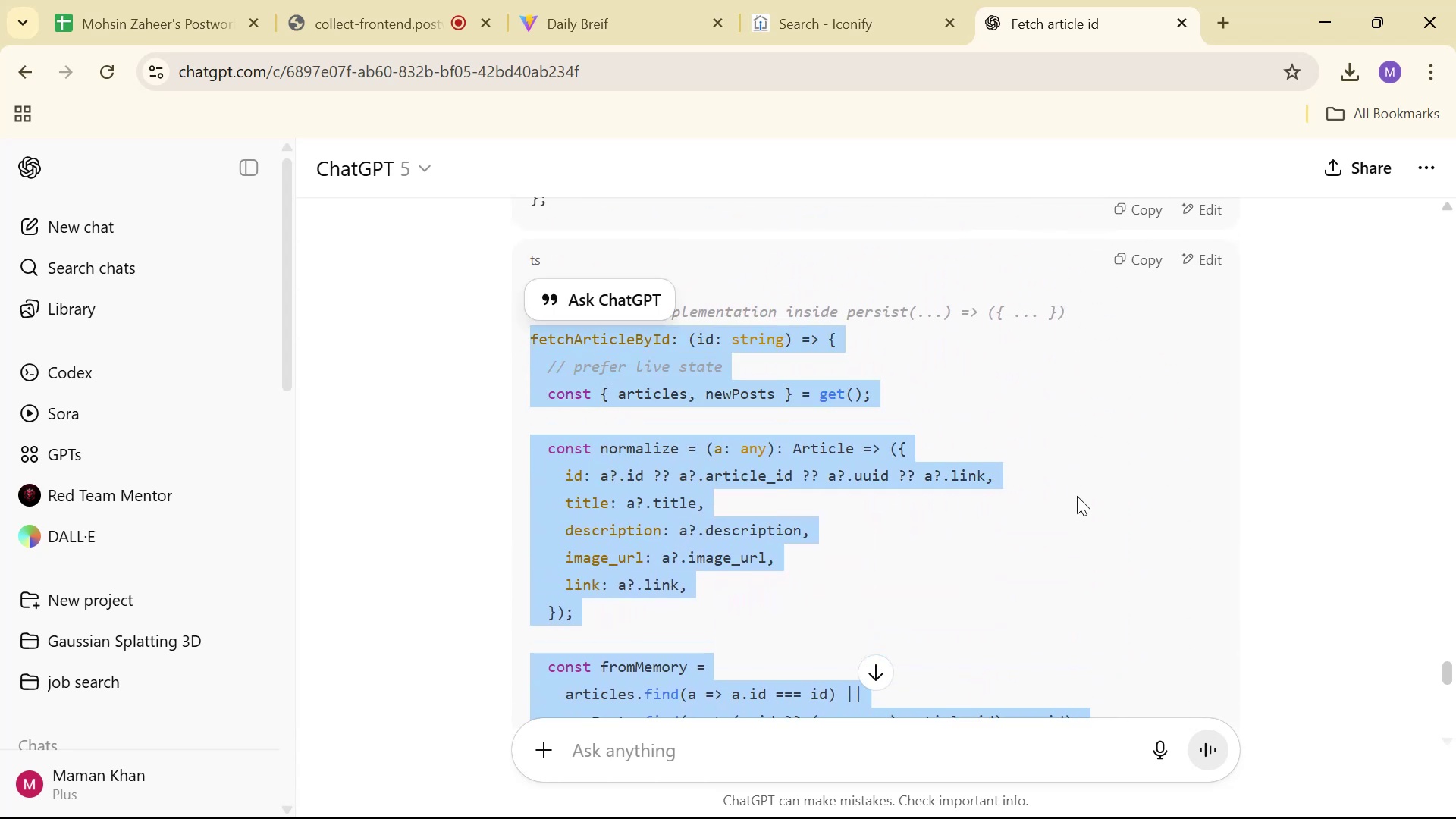 
scroll: coordinate [806, 637], scroll_direction: down, amount: 7.0
 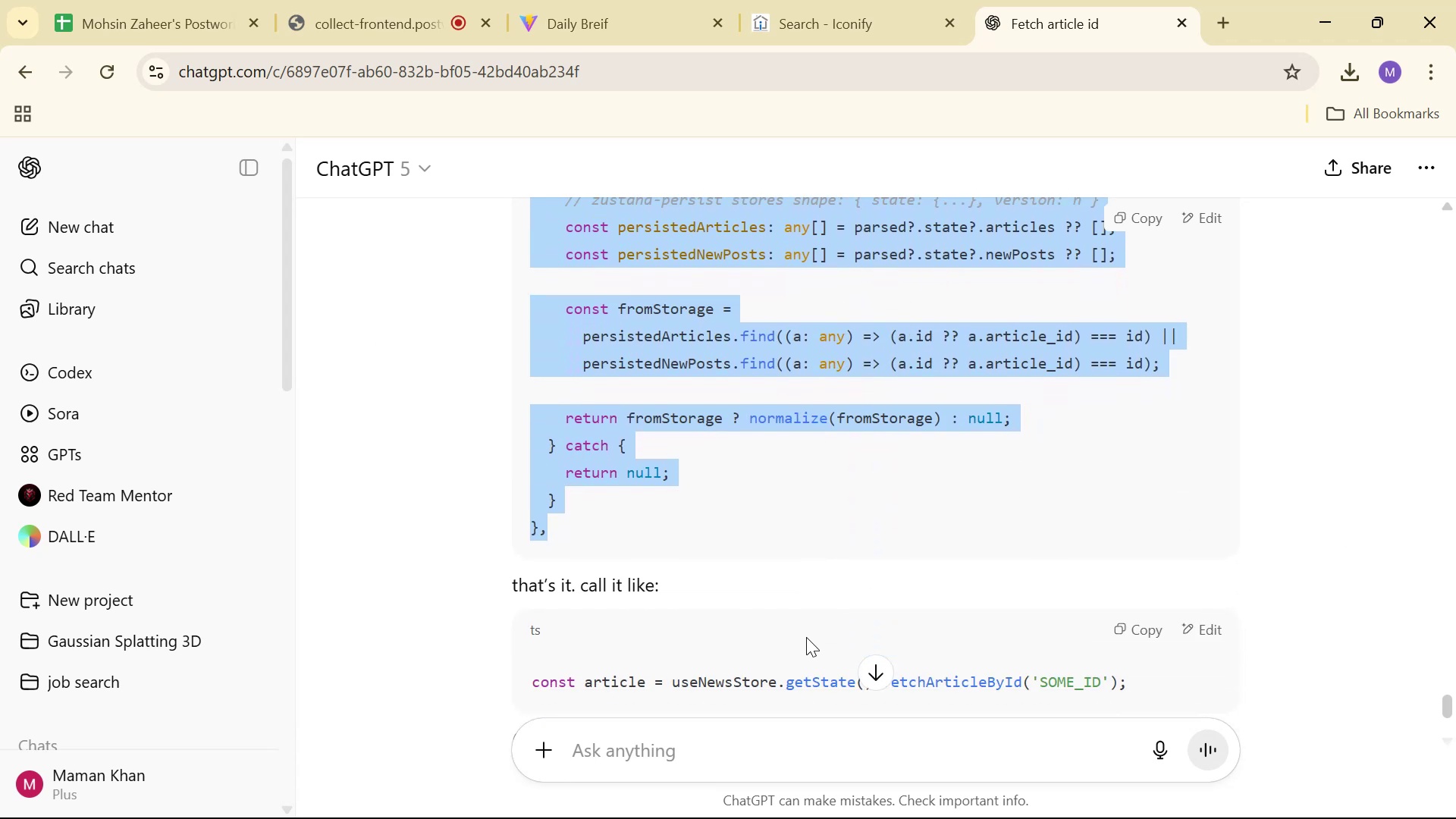 
key(Control+C)
 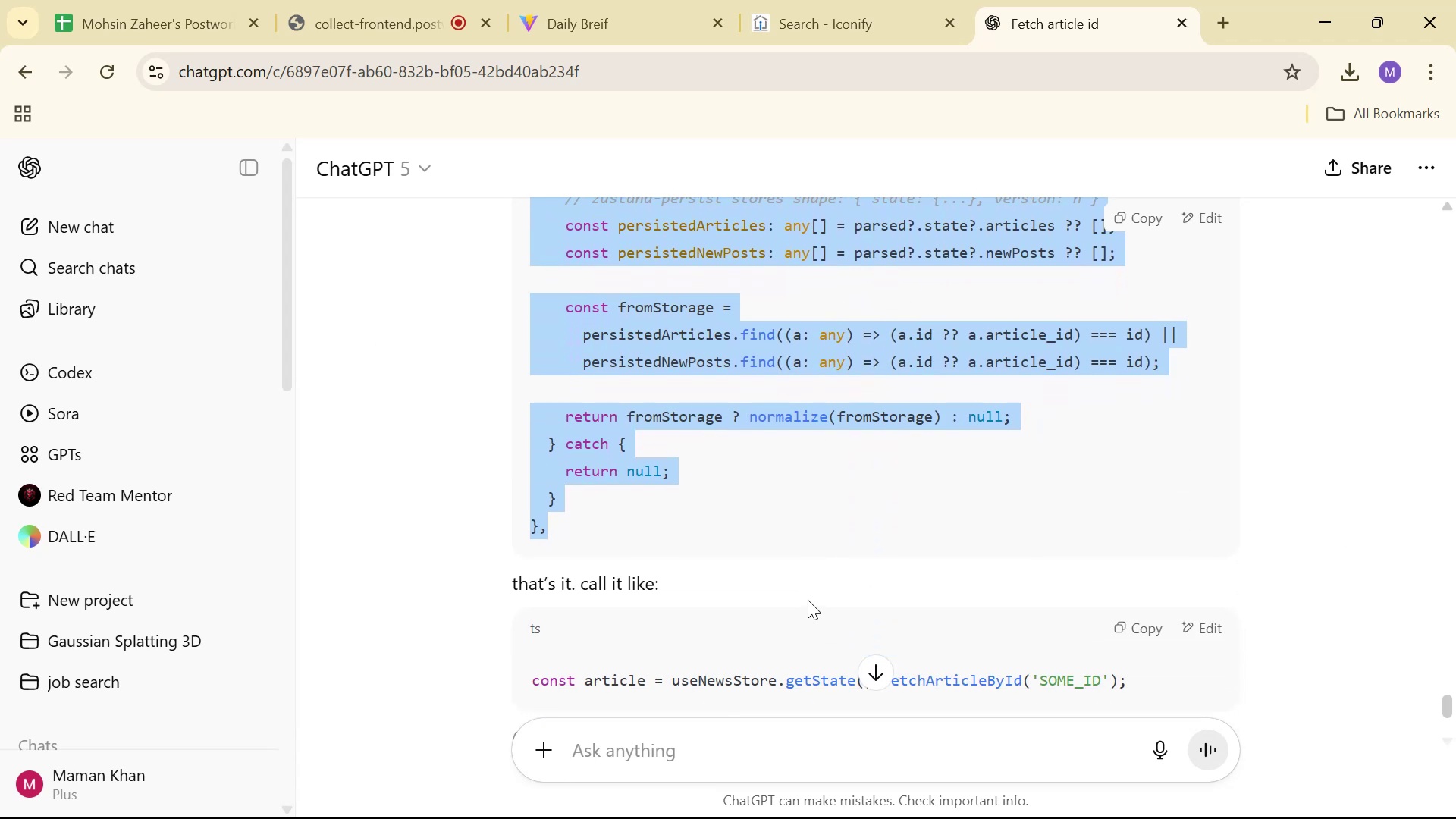 
key(Alt+AltLeft)
 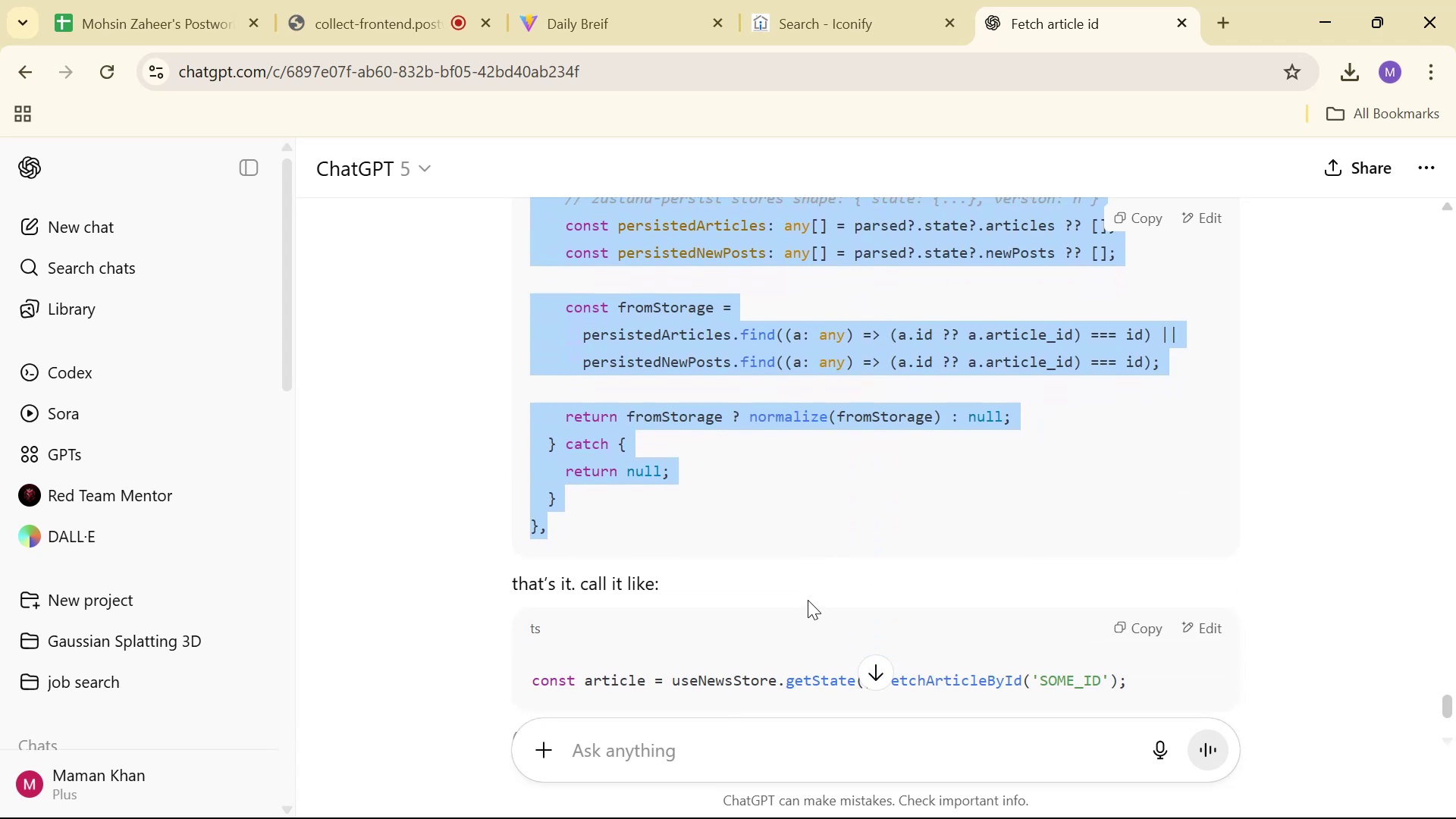 
key(Alt+Tab)
 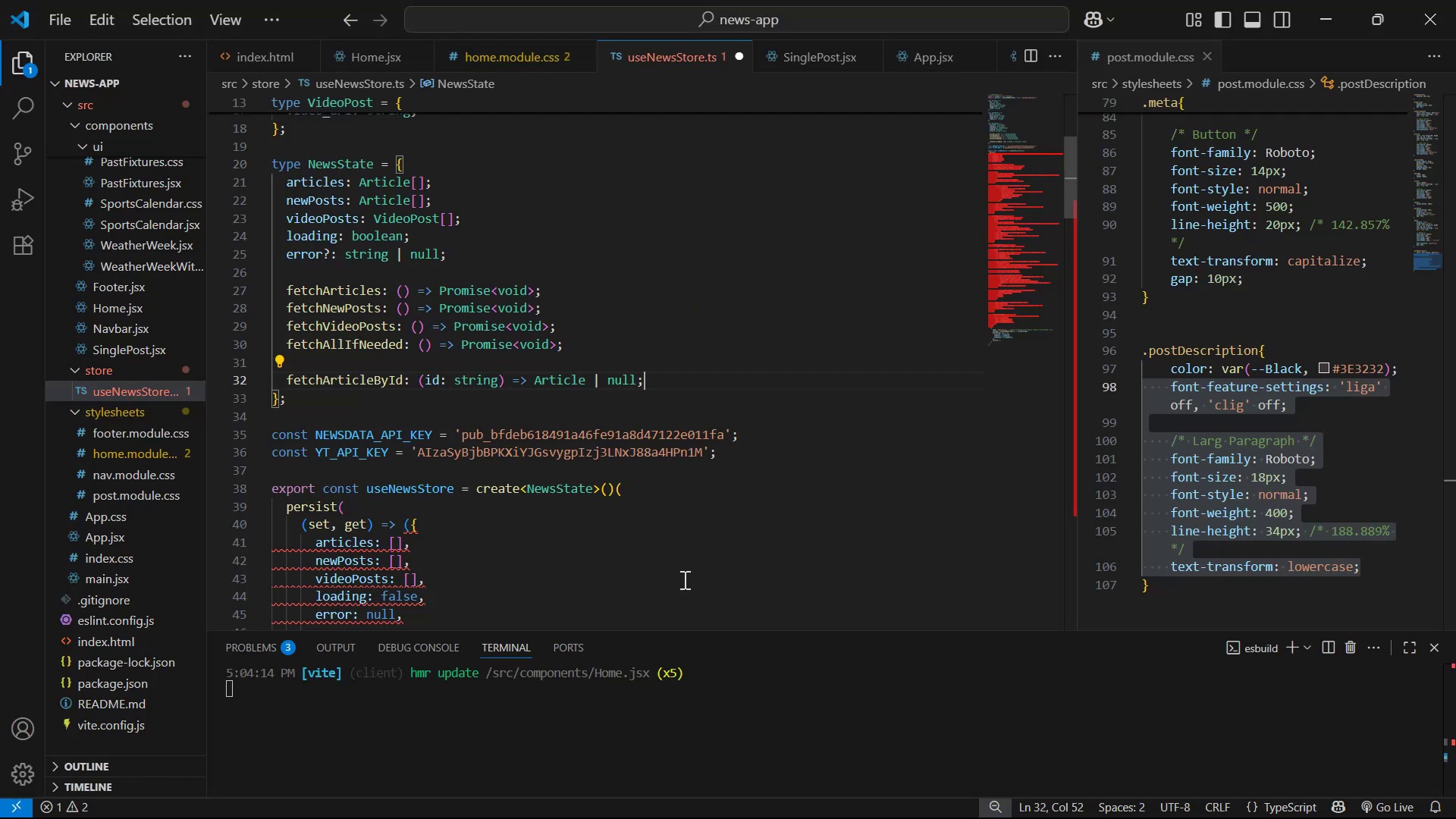 
scroll: coordinate [600, 459], scroll_direction: down, amount: 35.0
 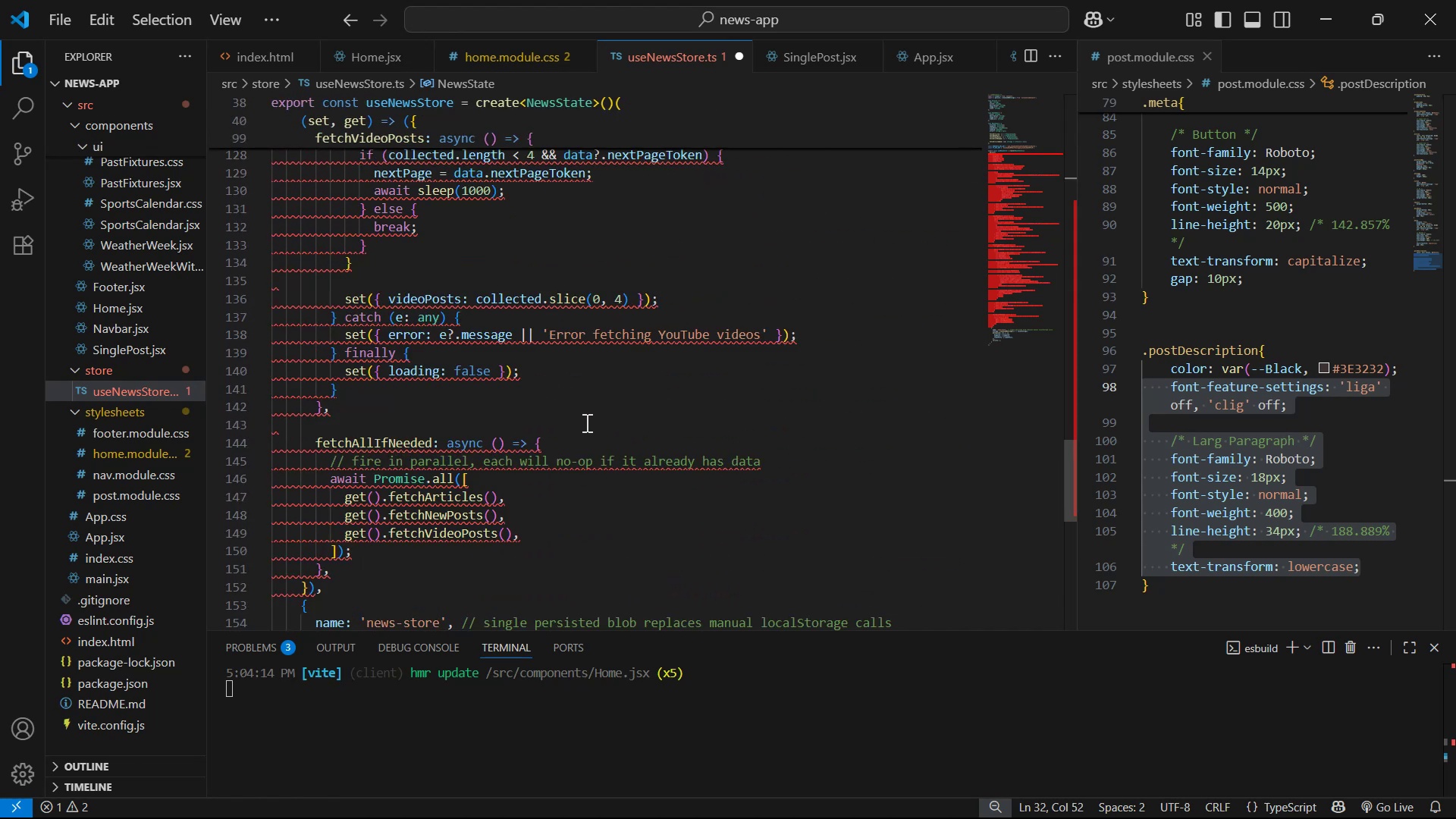 
left_click([592, 410])
 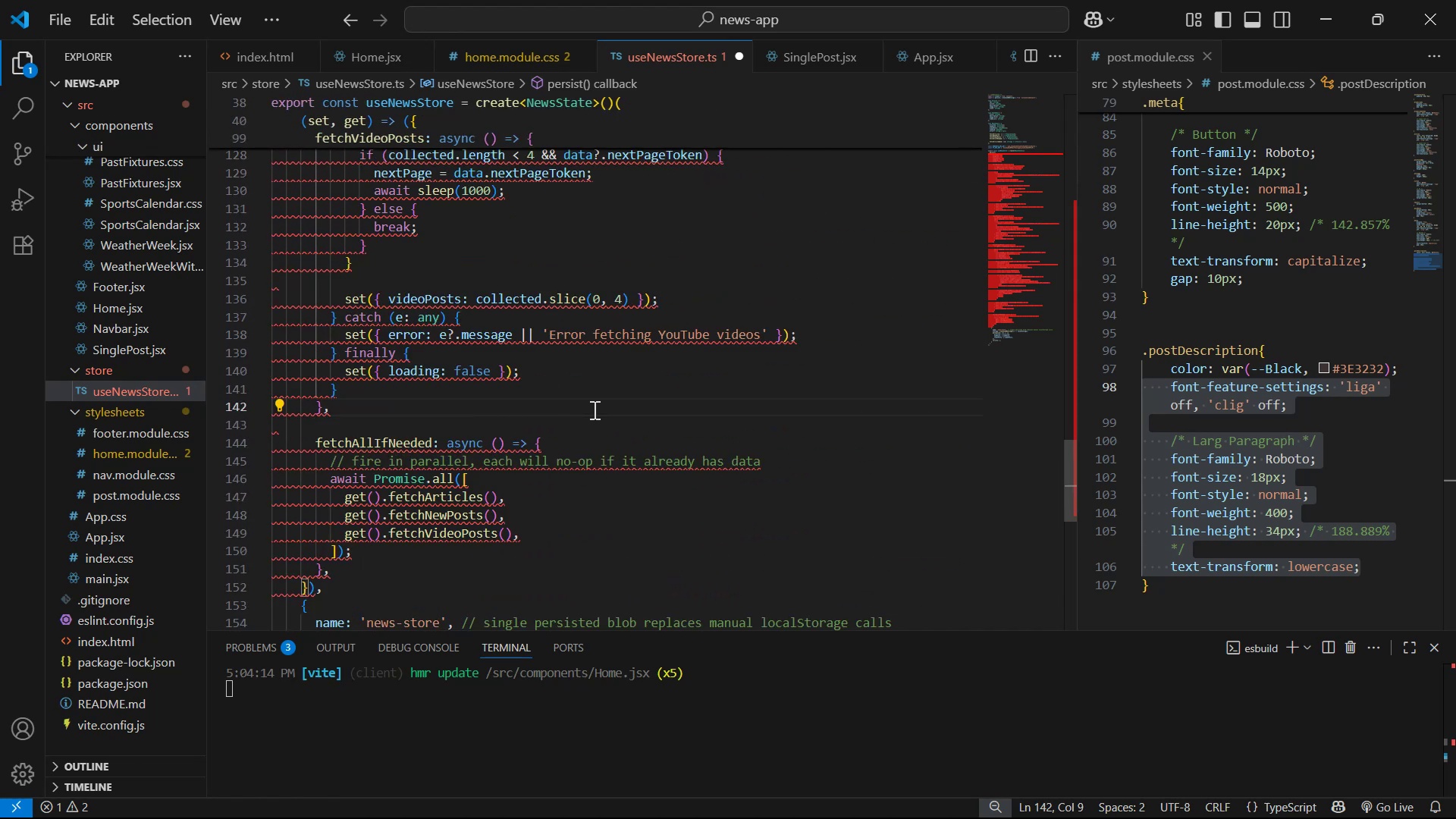 
key(Enter)
 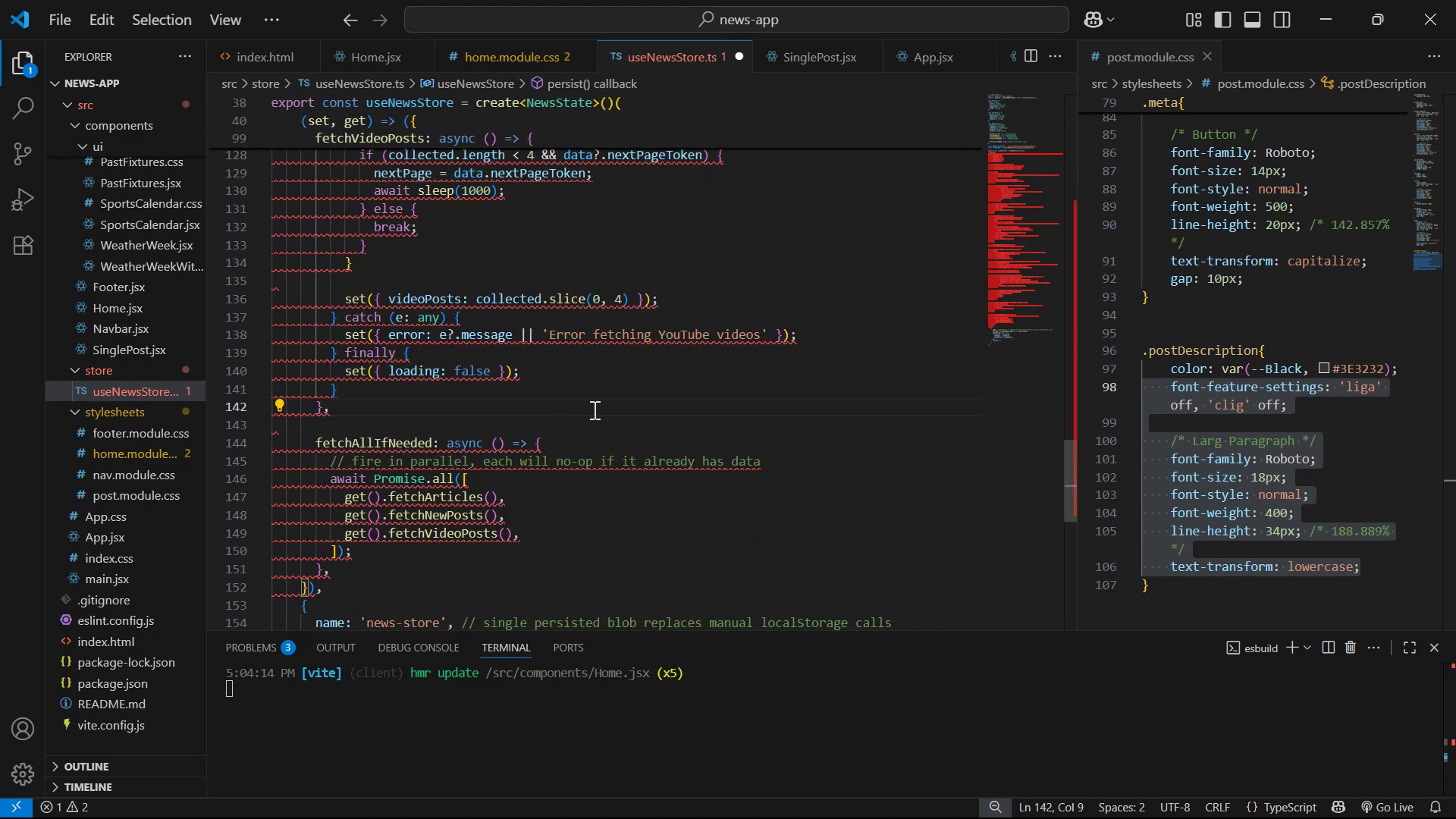 
key(Control+ControlLeft)
 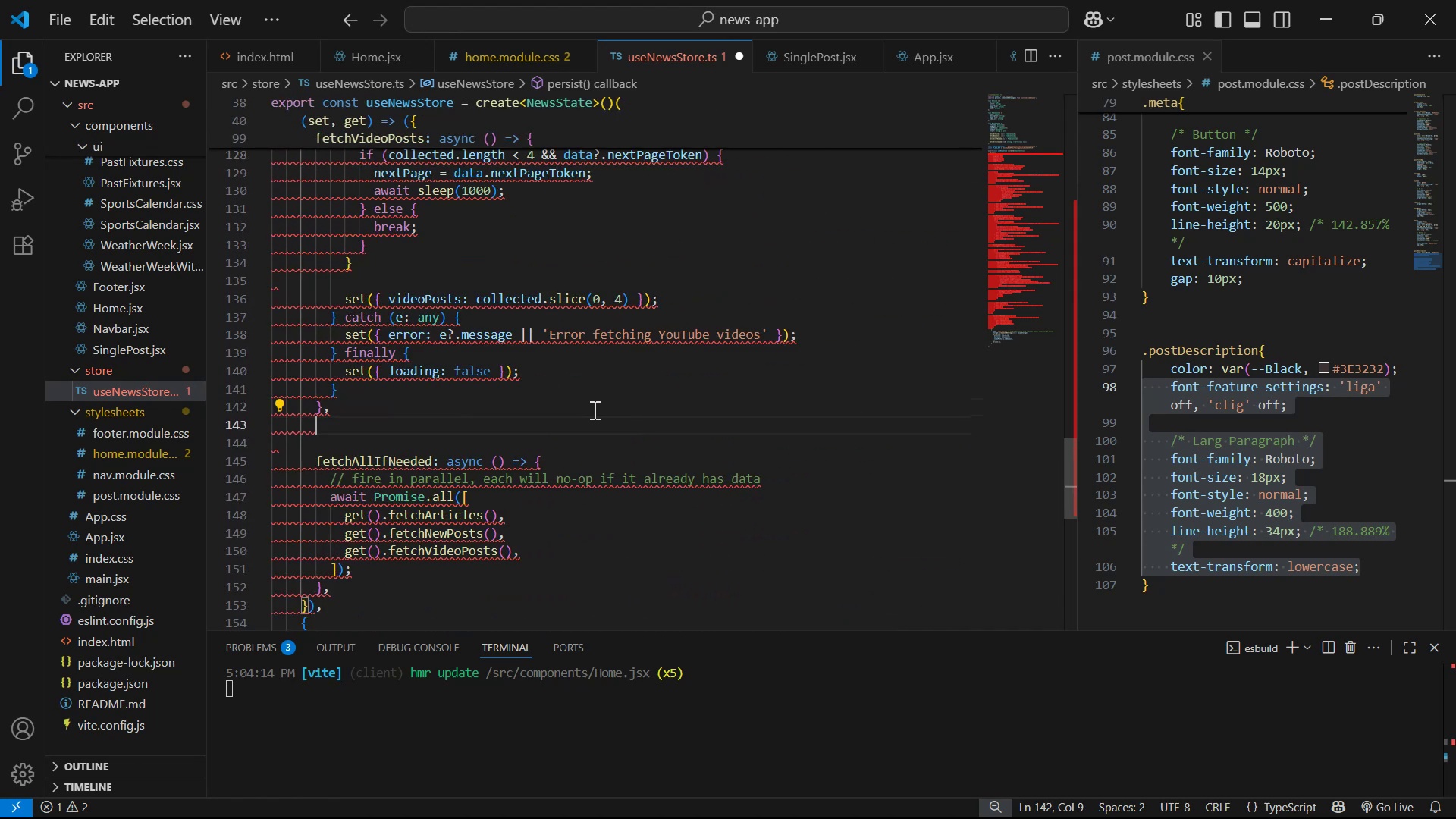 
key(Control+V)
 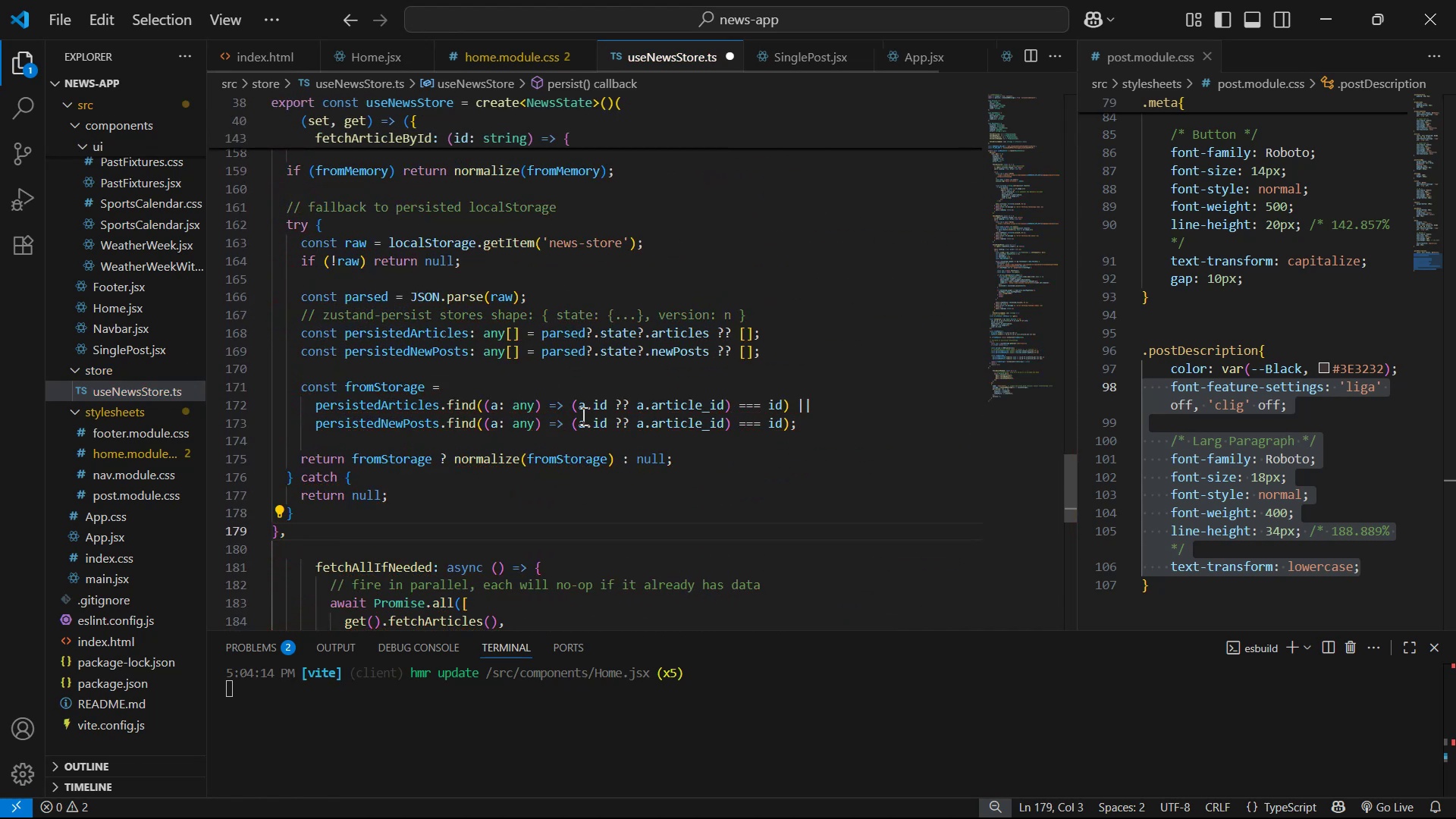 
scroll: coordinate [469, 362], scroll_direction: up, amount: 7.0
 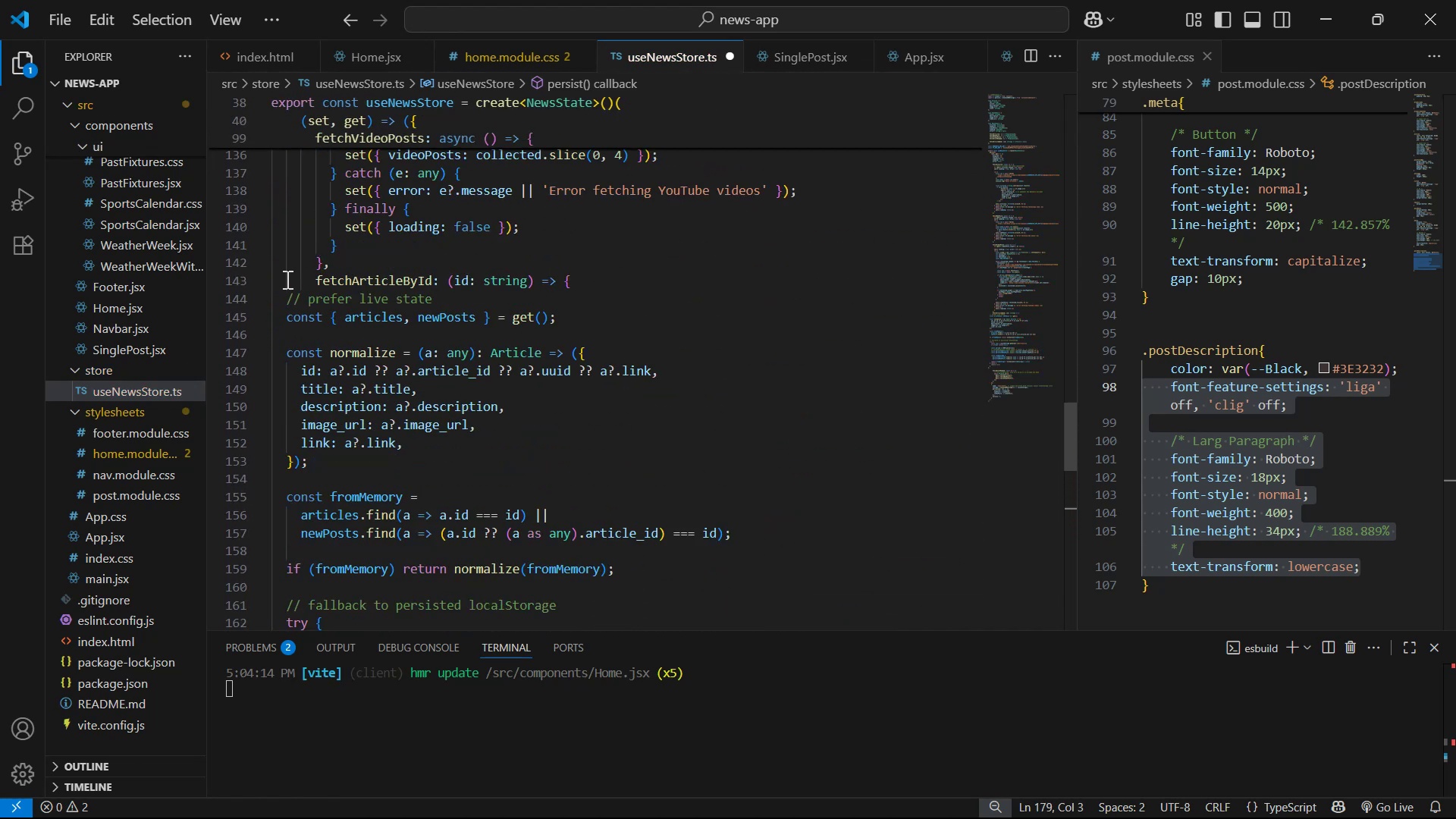 
left_click_drag(start_coordinate=[288, 293], to_coordinate=[374, 479])
 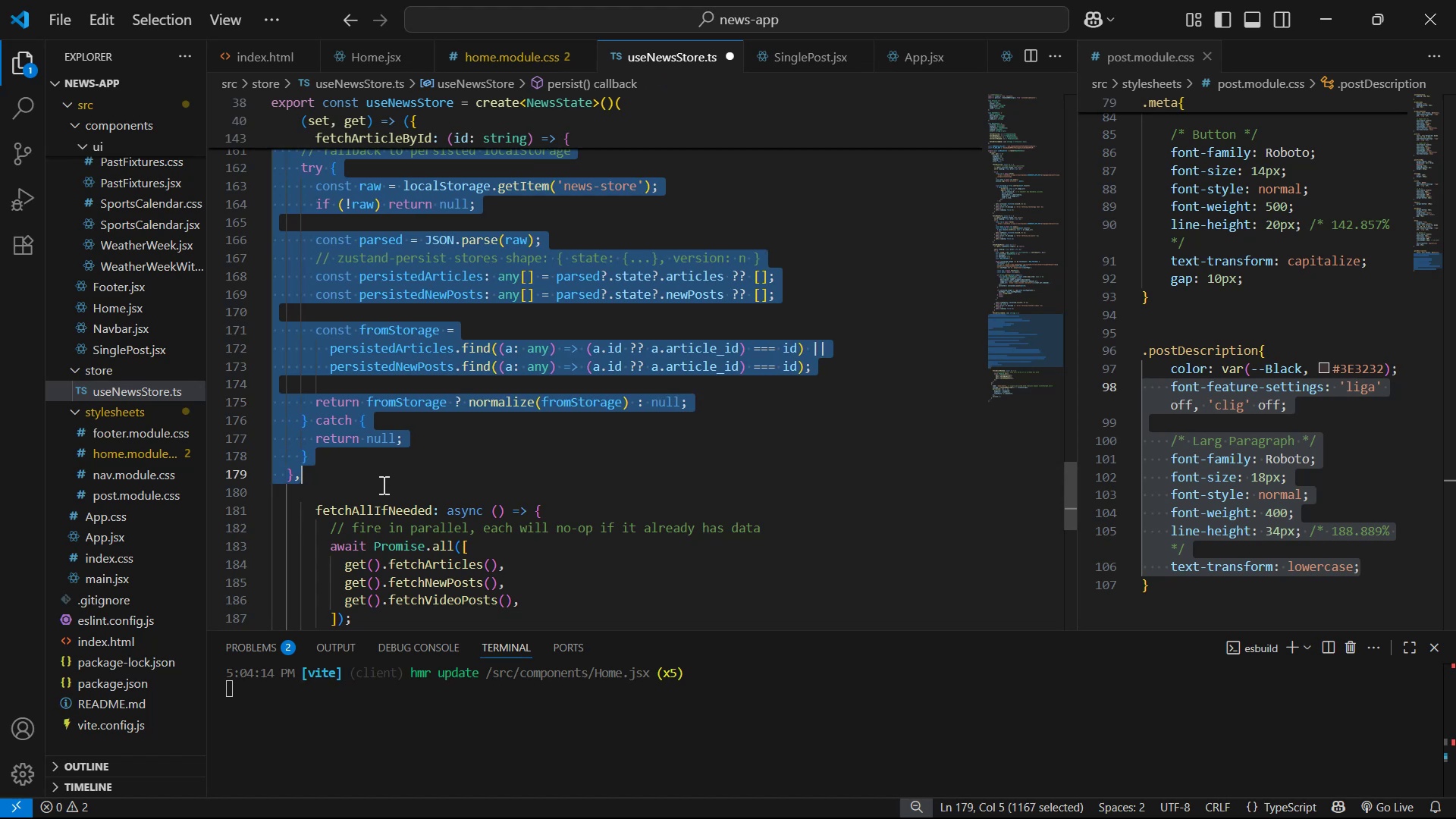 
scroll: coordinate [396, 359], scroll_direction: down, amount: 8.0
 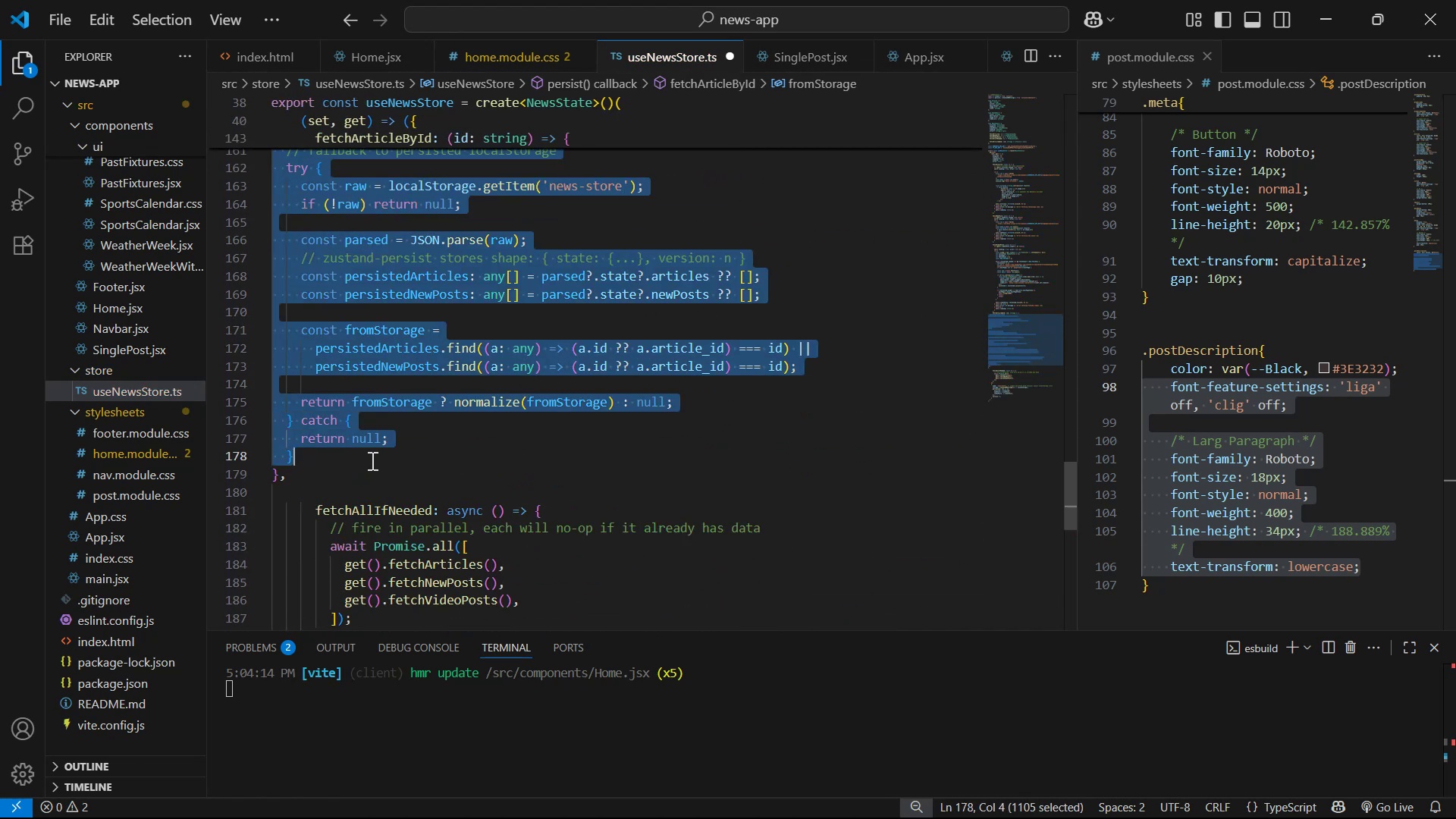 
key(Tab)
 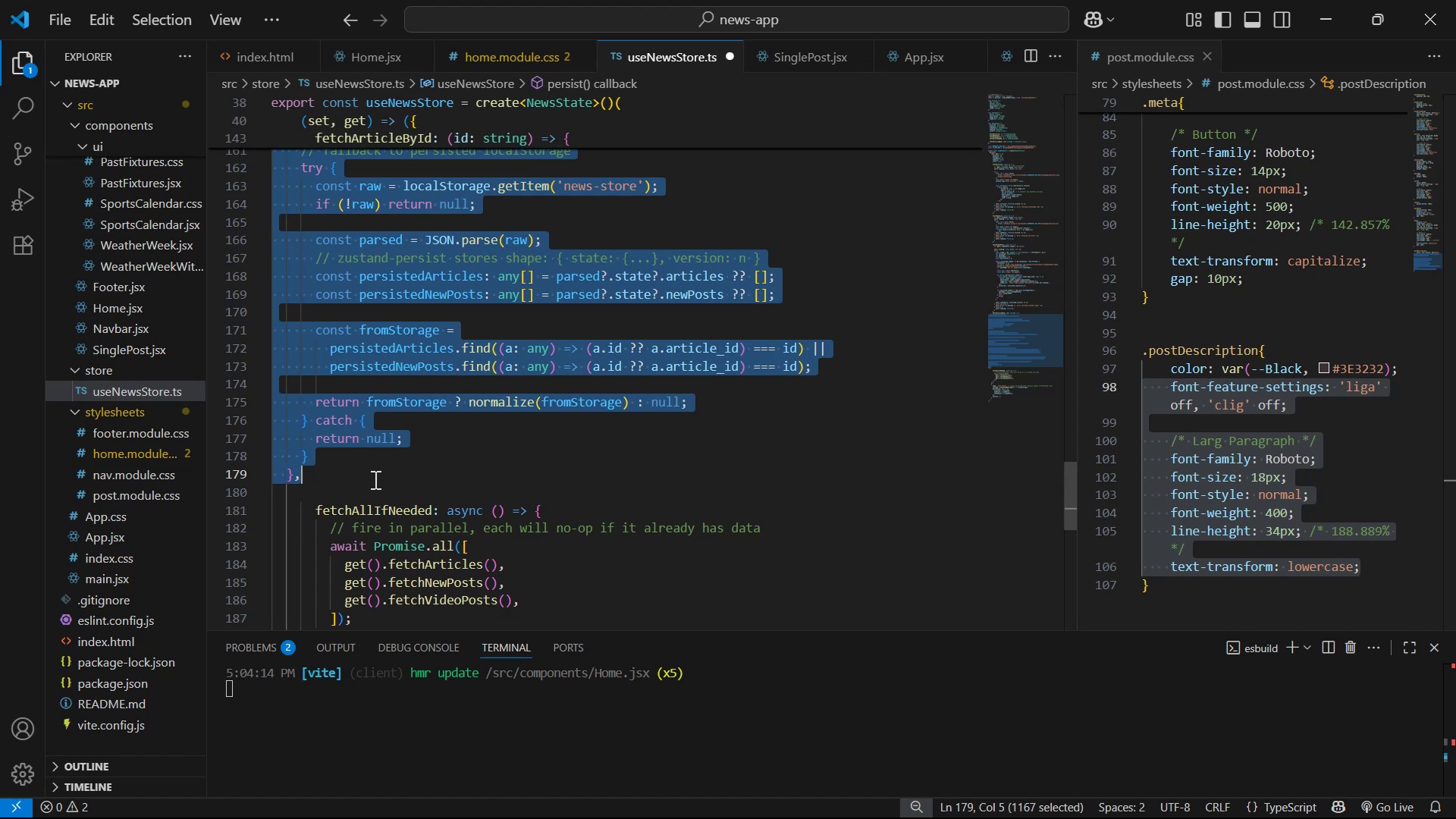 
key(Tab)
 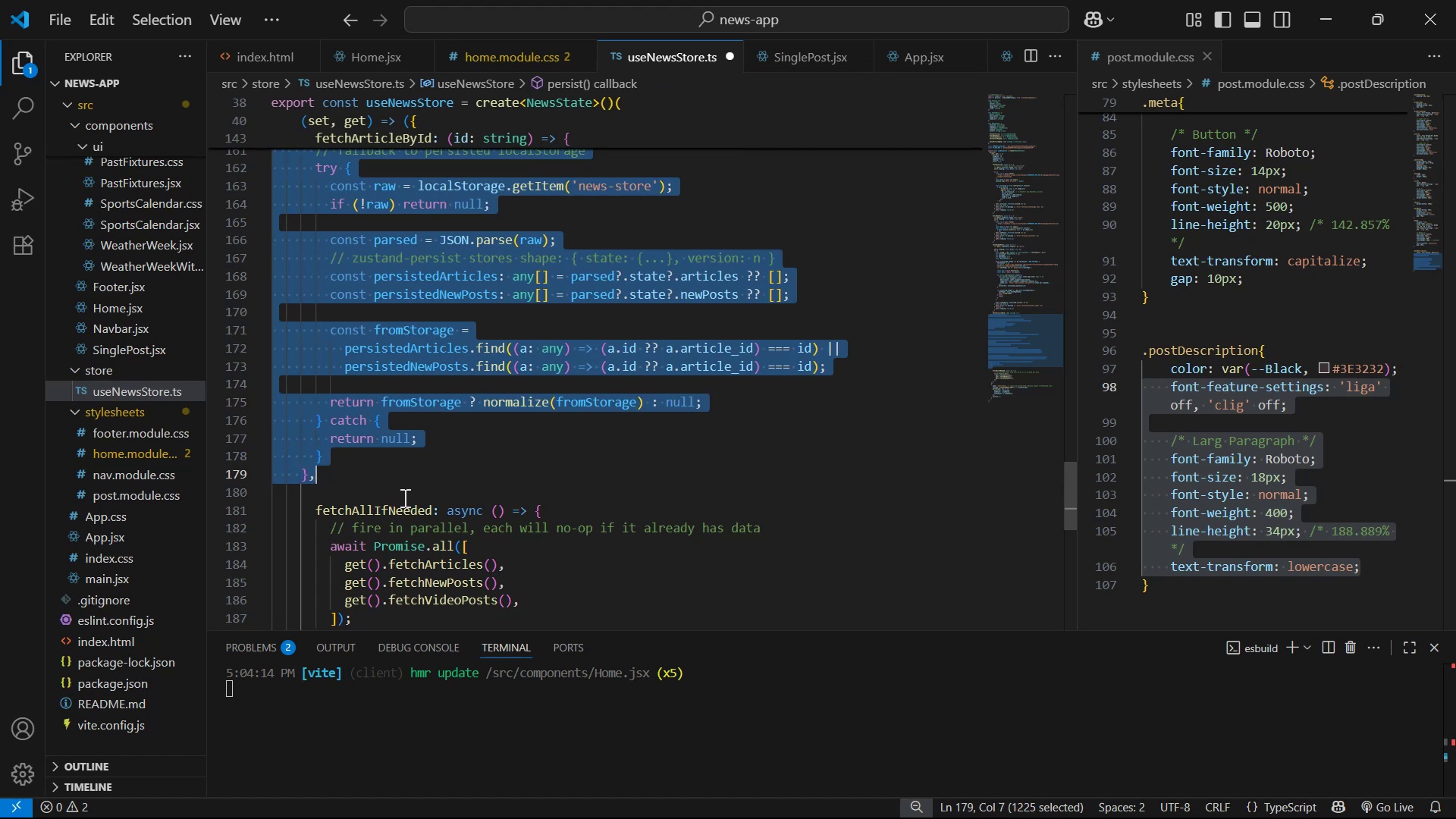 
key(Tab)
 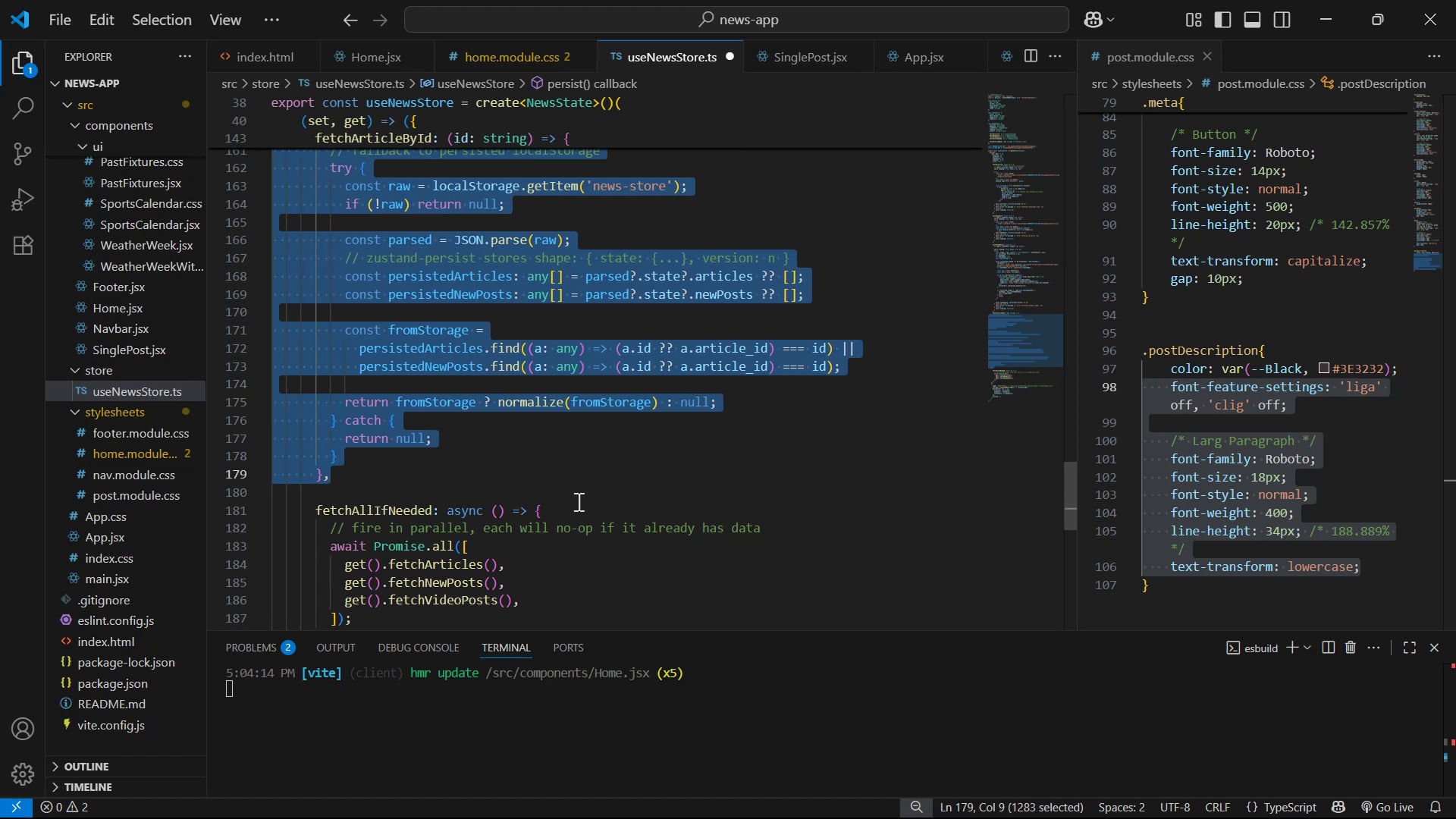 
scroll: coordinate [820, 420], scroll_direction: up, amount: 8.0
 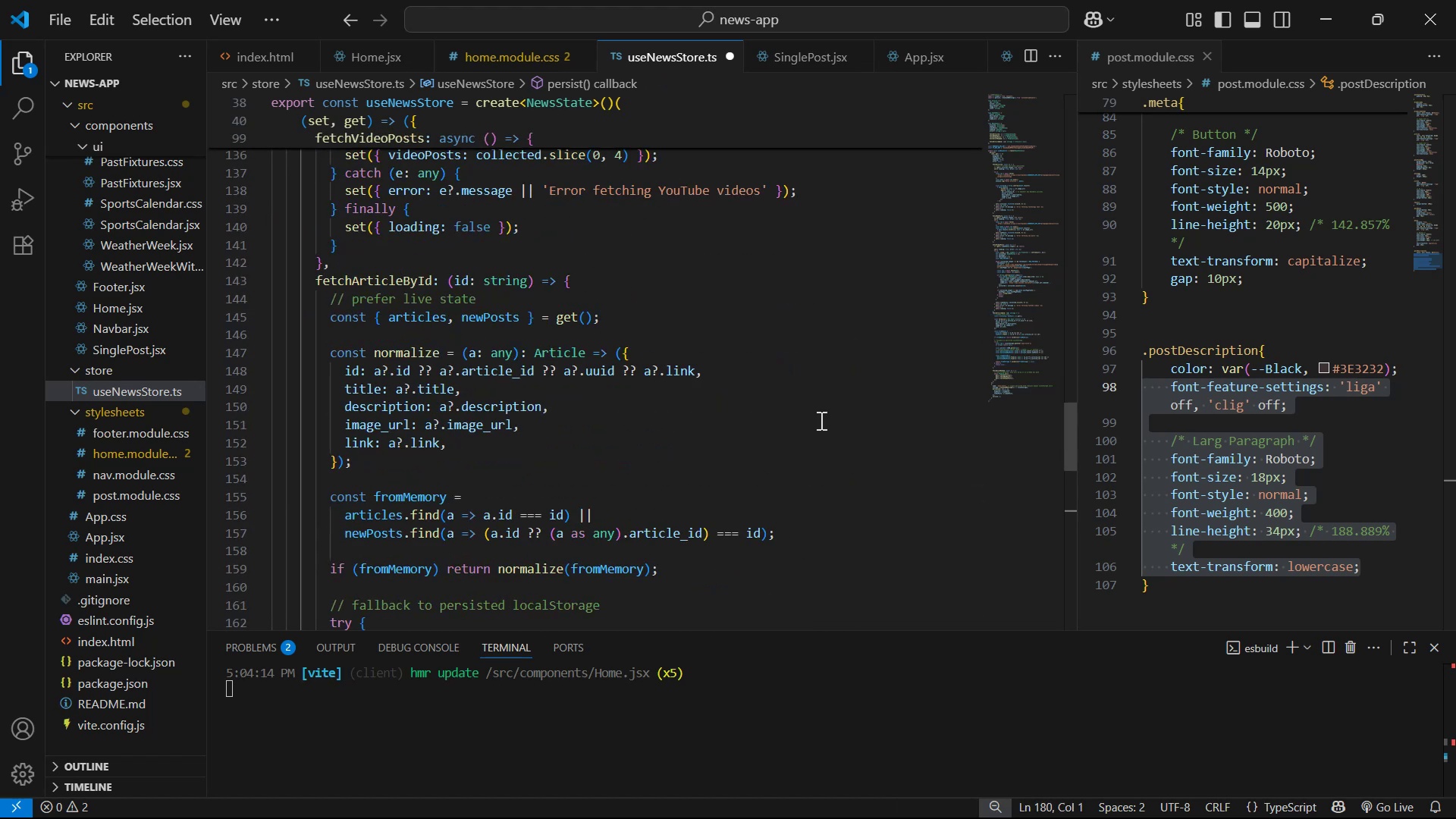 
key(Control+ControlLeft)
 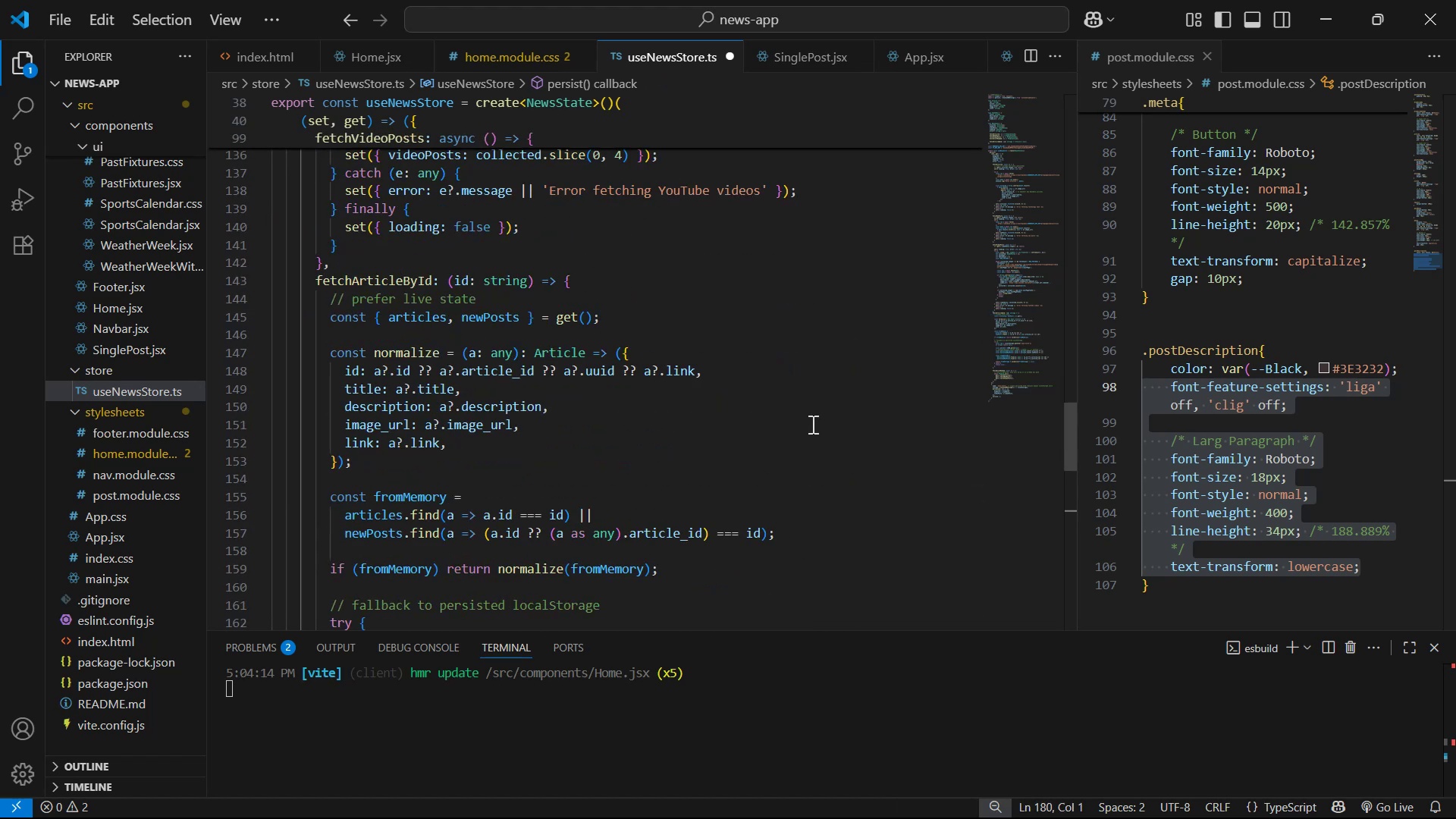 
key(Control+S)
 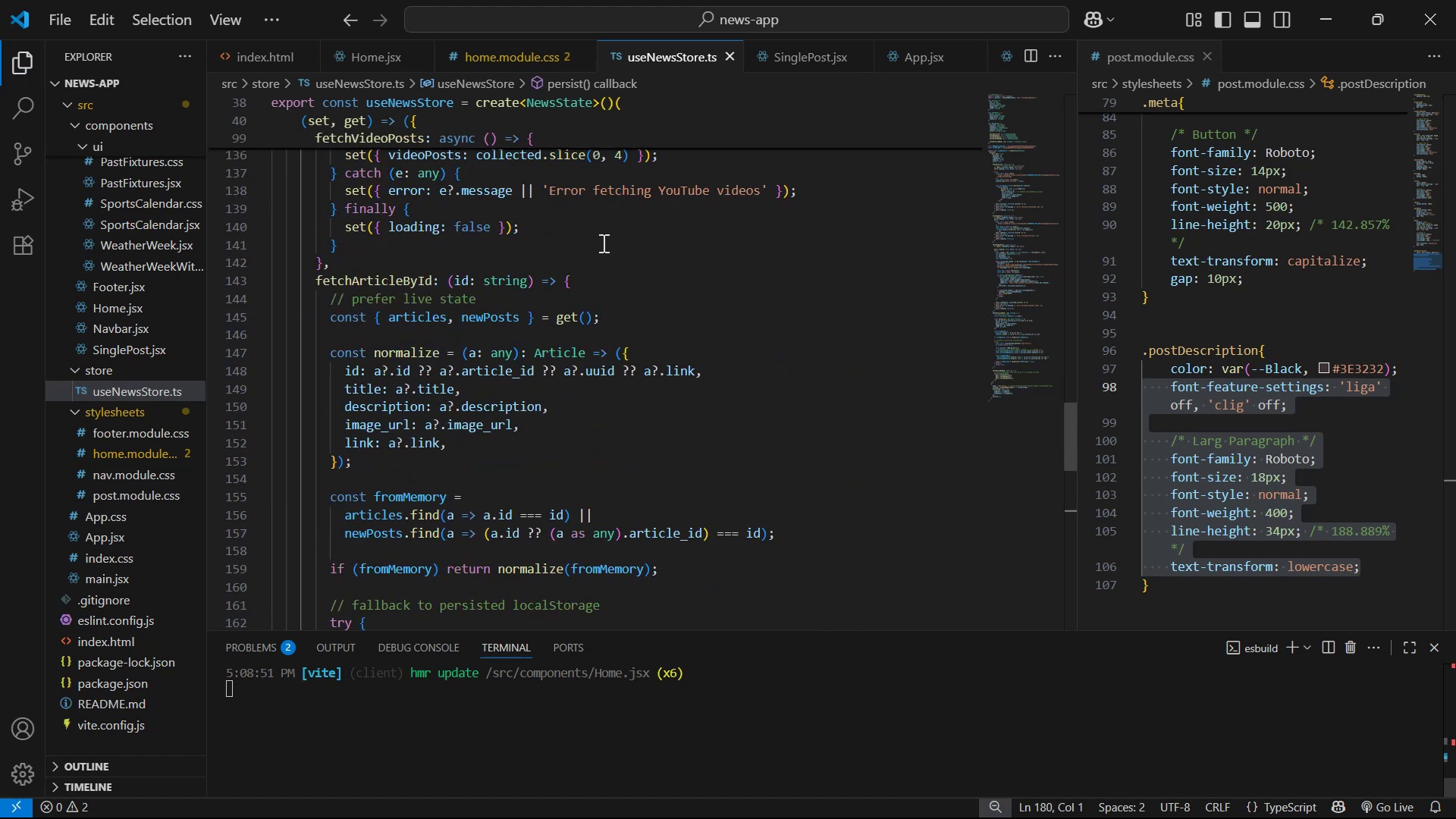 
key(Alt+AltLeft)
 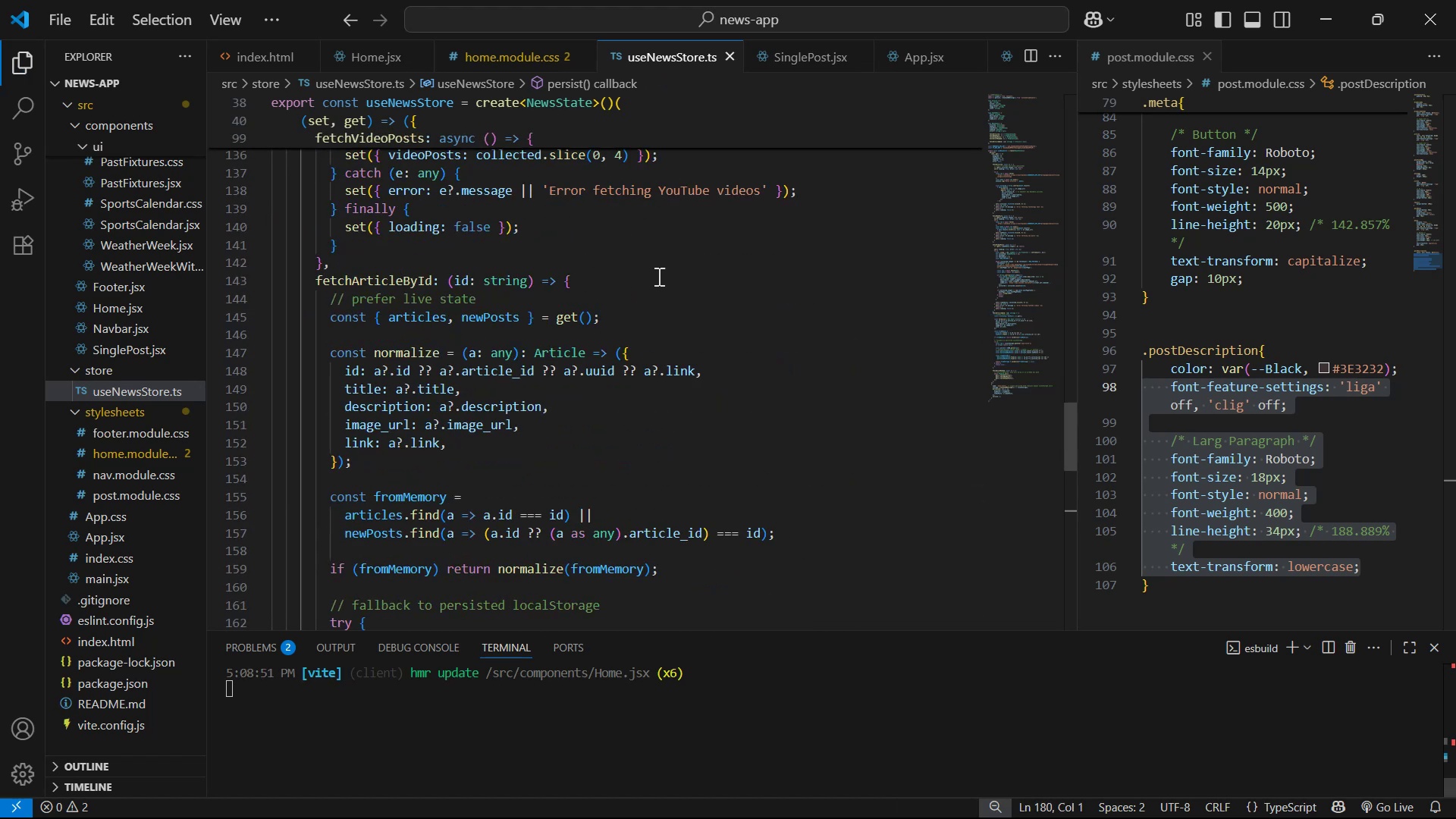 
key(Alt+Tab)
 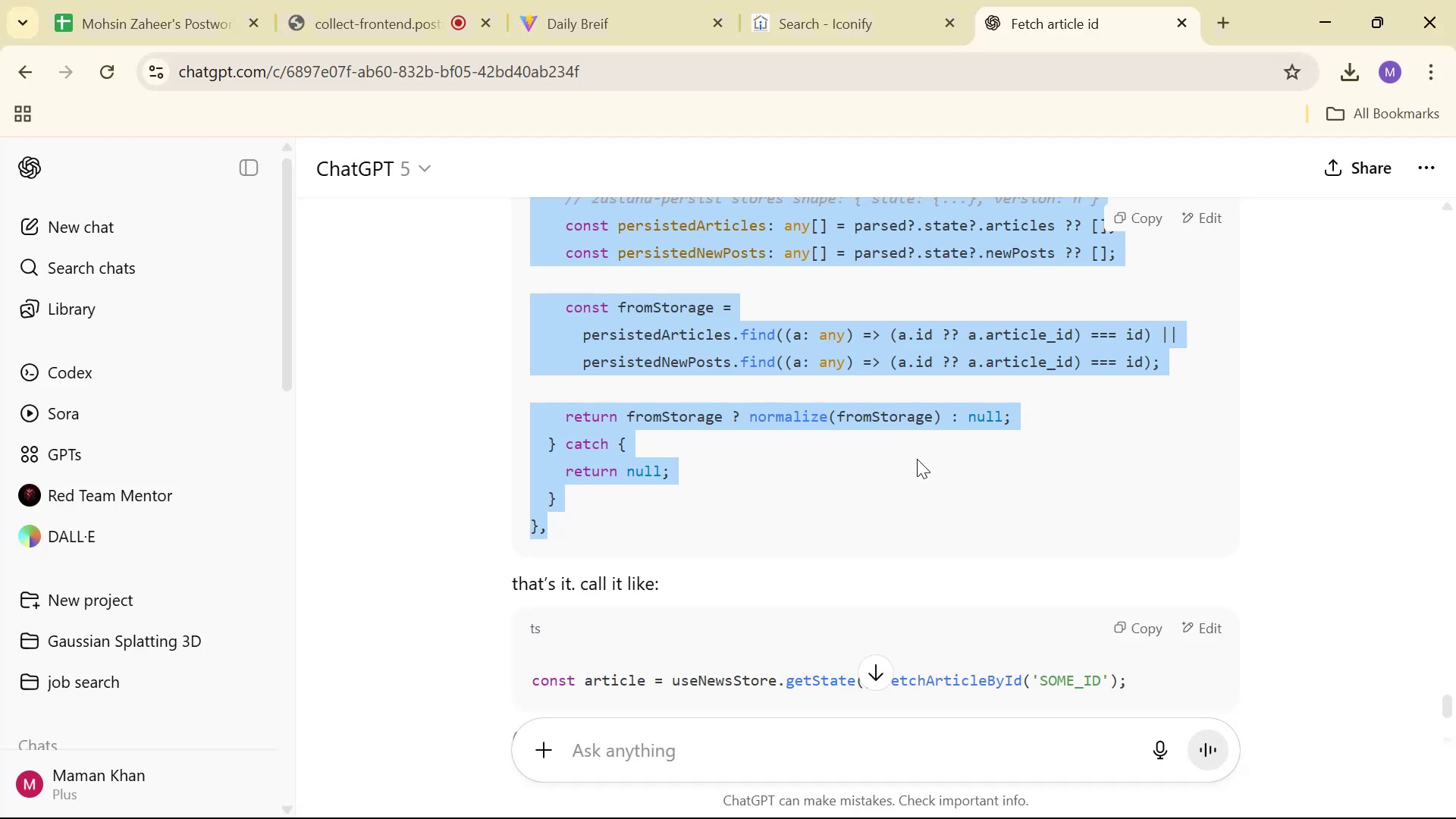 
scroll: coordinate [999, 441], scroll_direction: down, amount: 2.0
 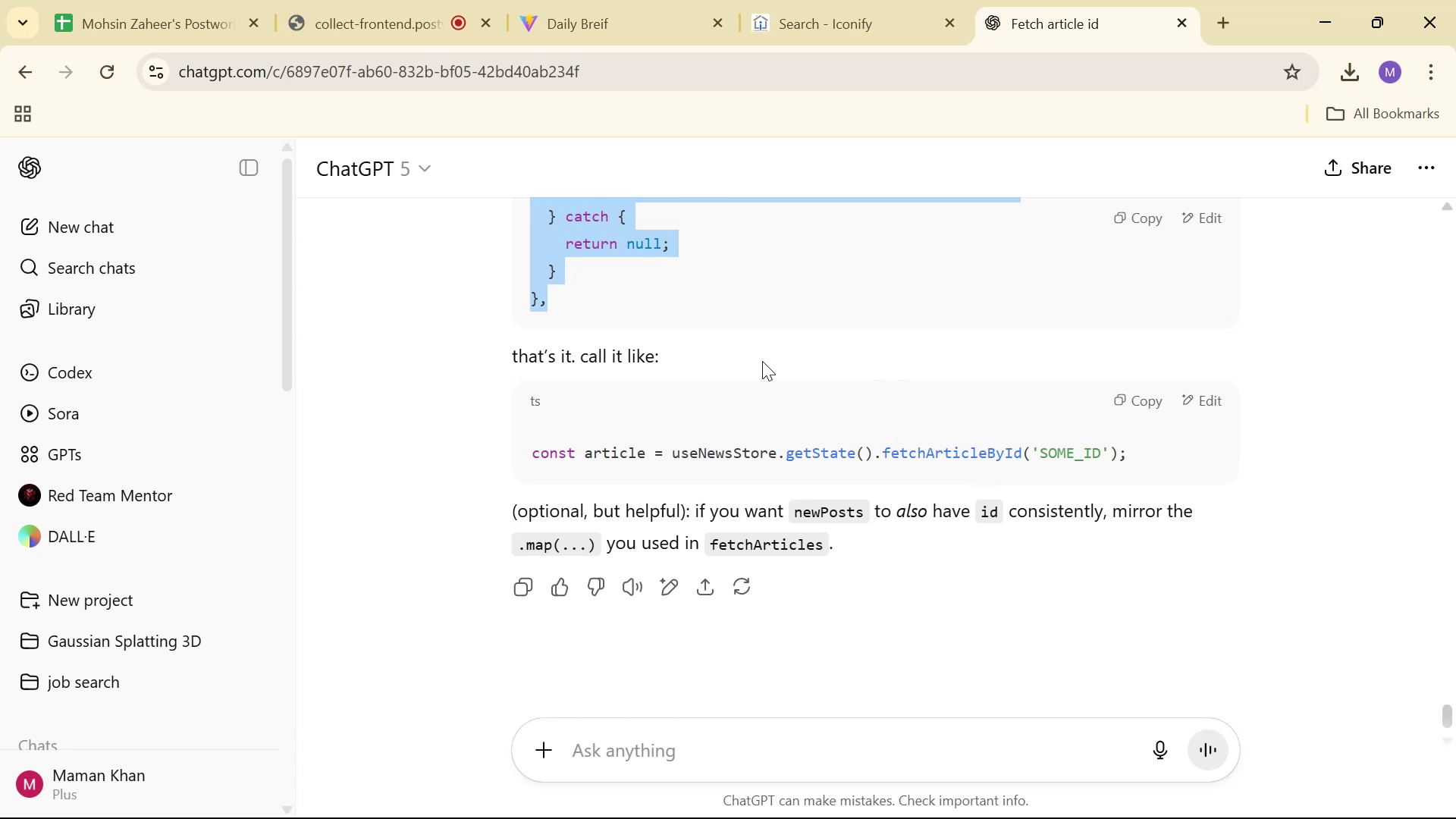 
wait(7.6)
 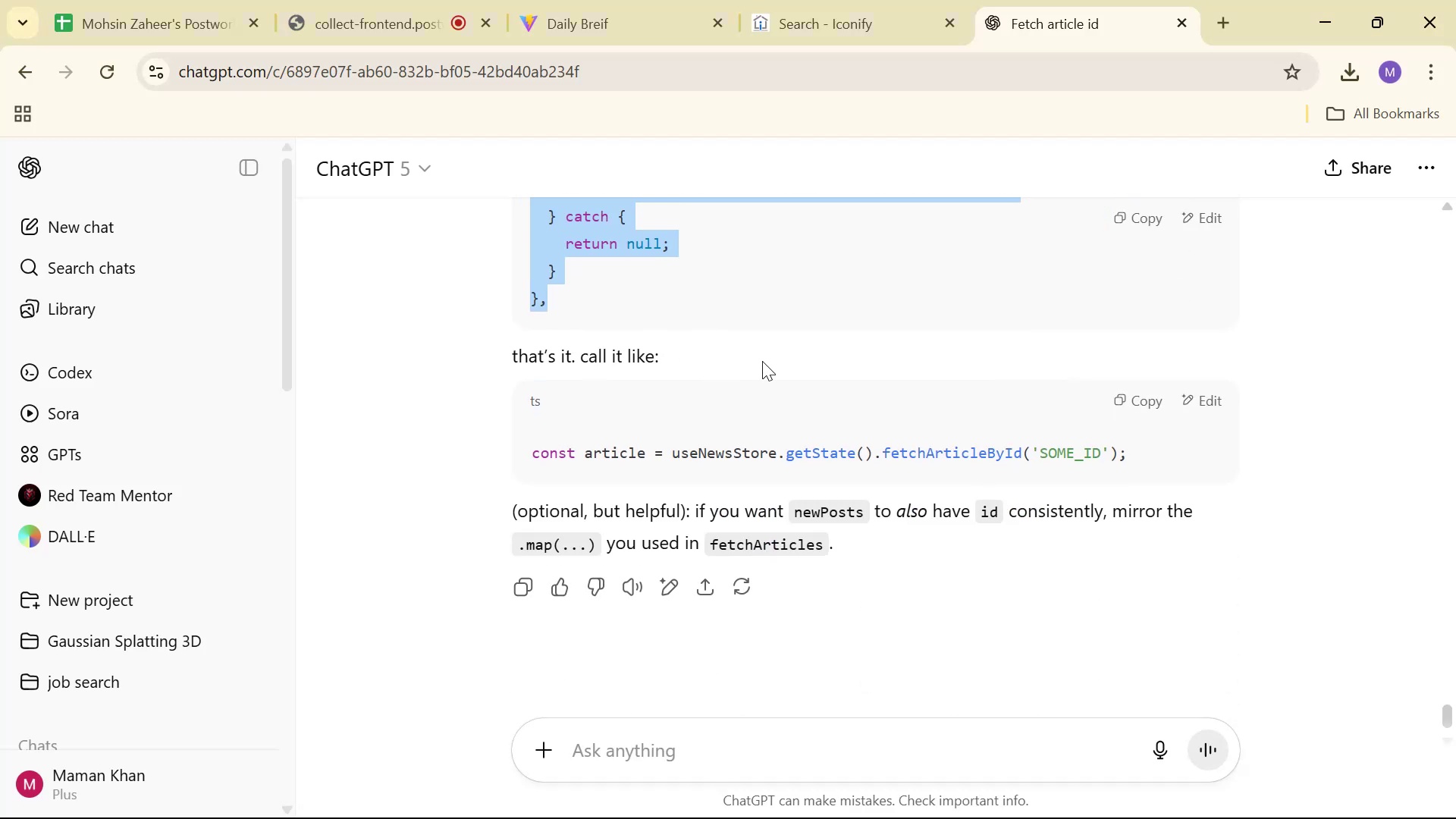 
key(Alt+AltLeft)
 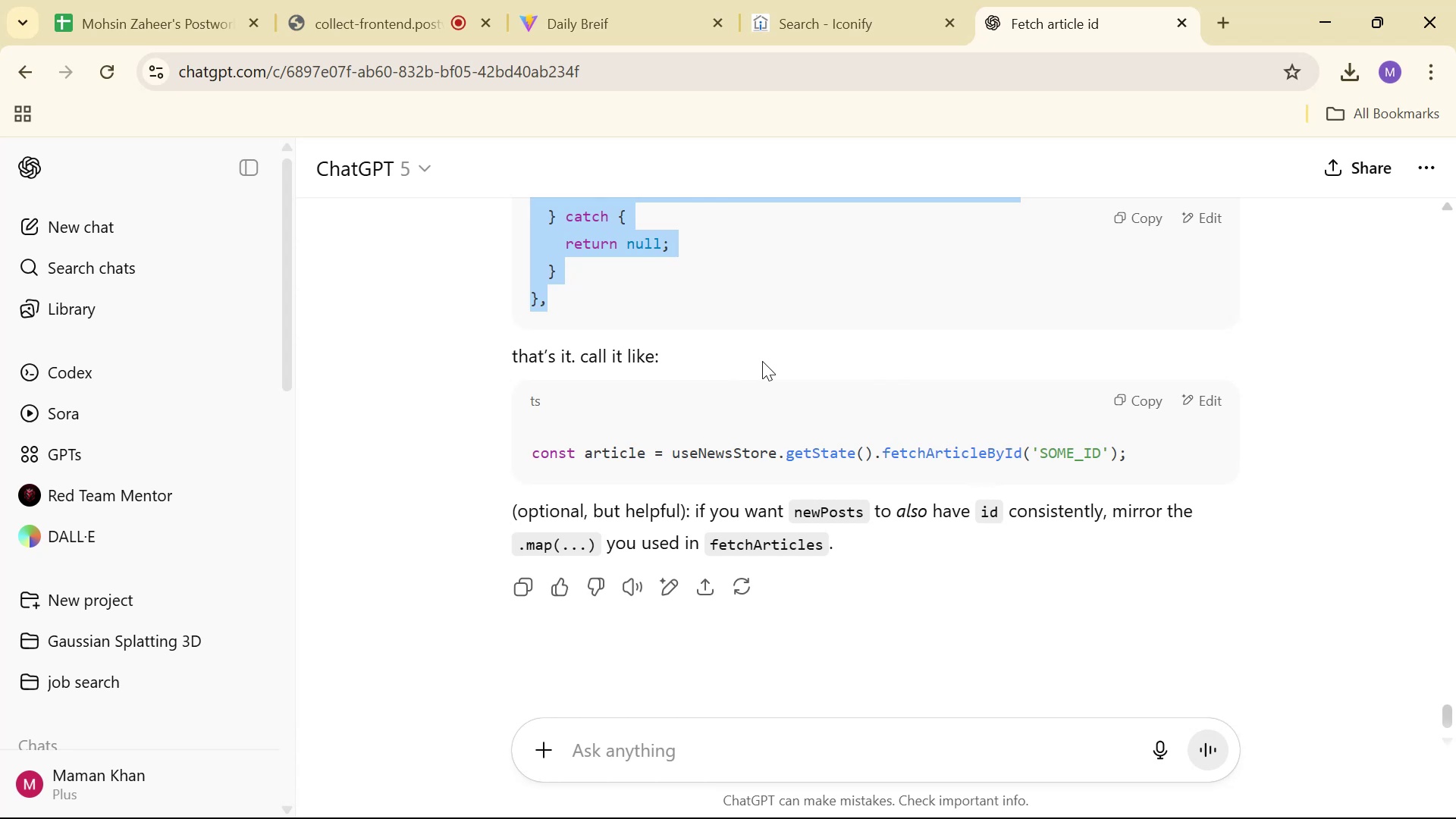 
key(Alt+Tab)
 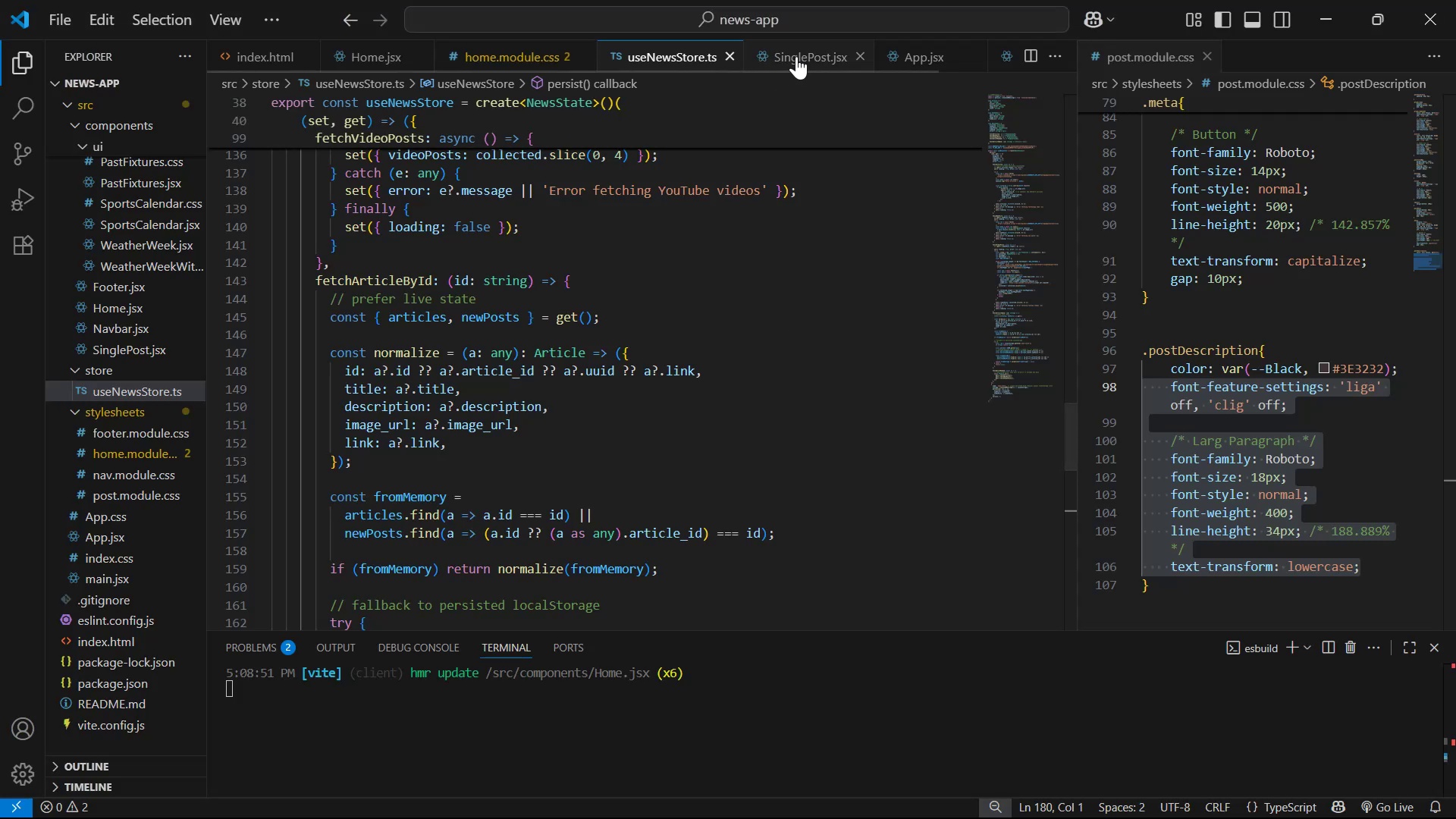 
left_click([796, 56])
 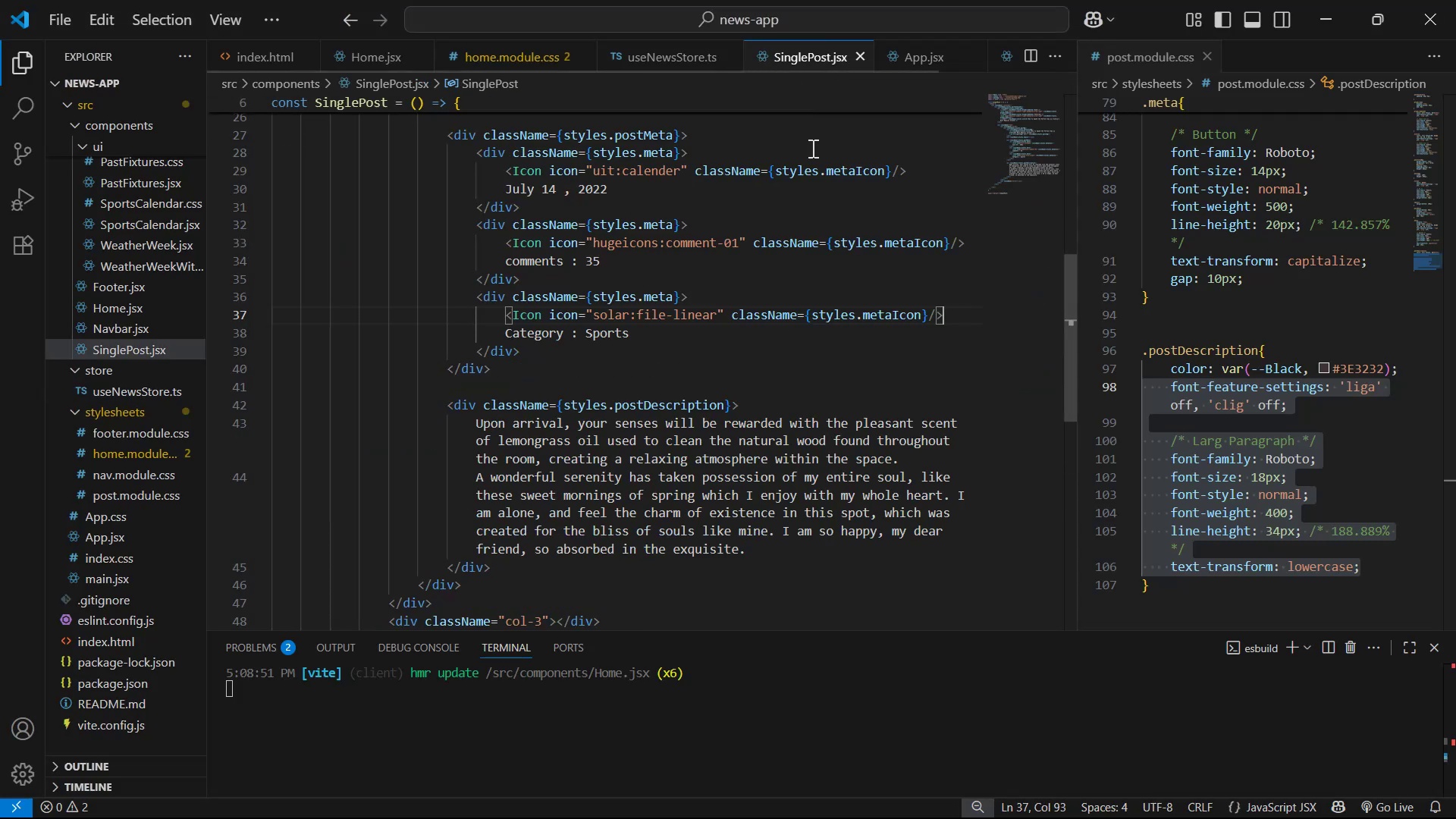 
scroll: coordinate [855, 209], scroll_direction: up, amount: 13.0
 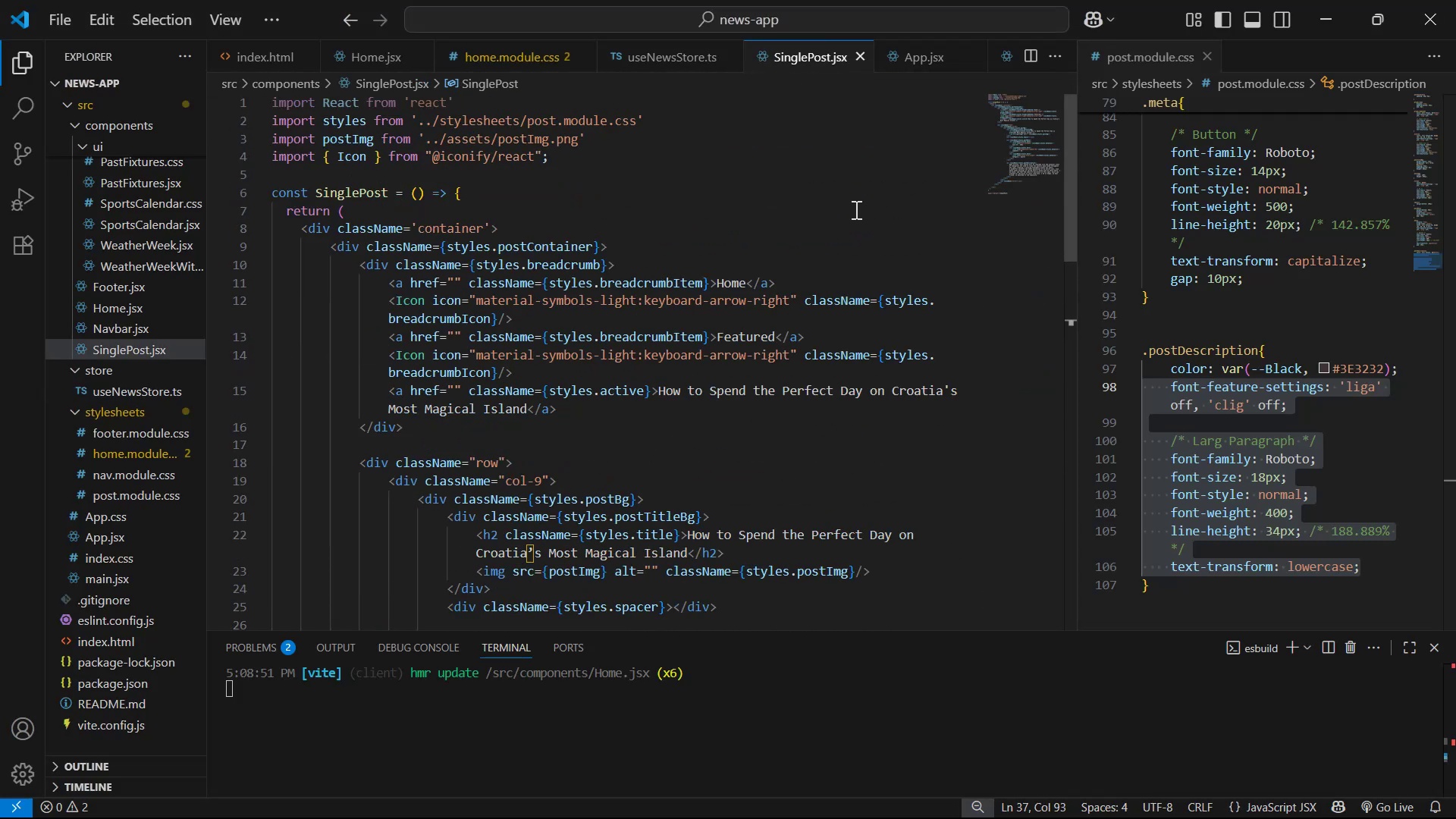 
left_click([855, 209])
 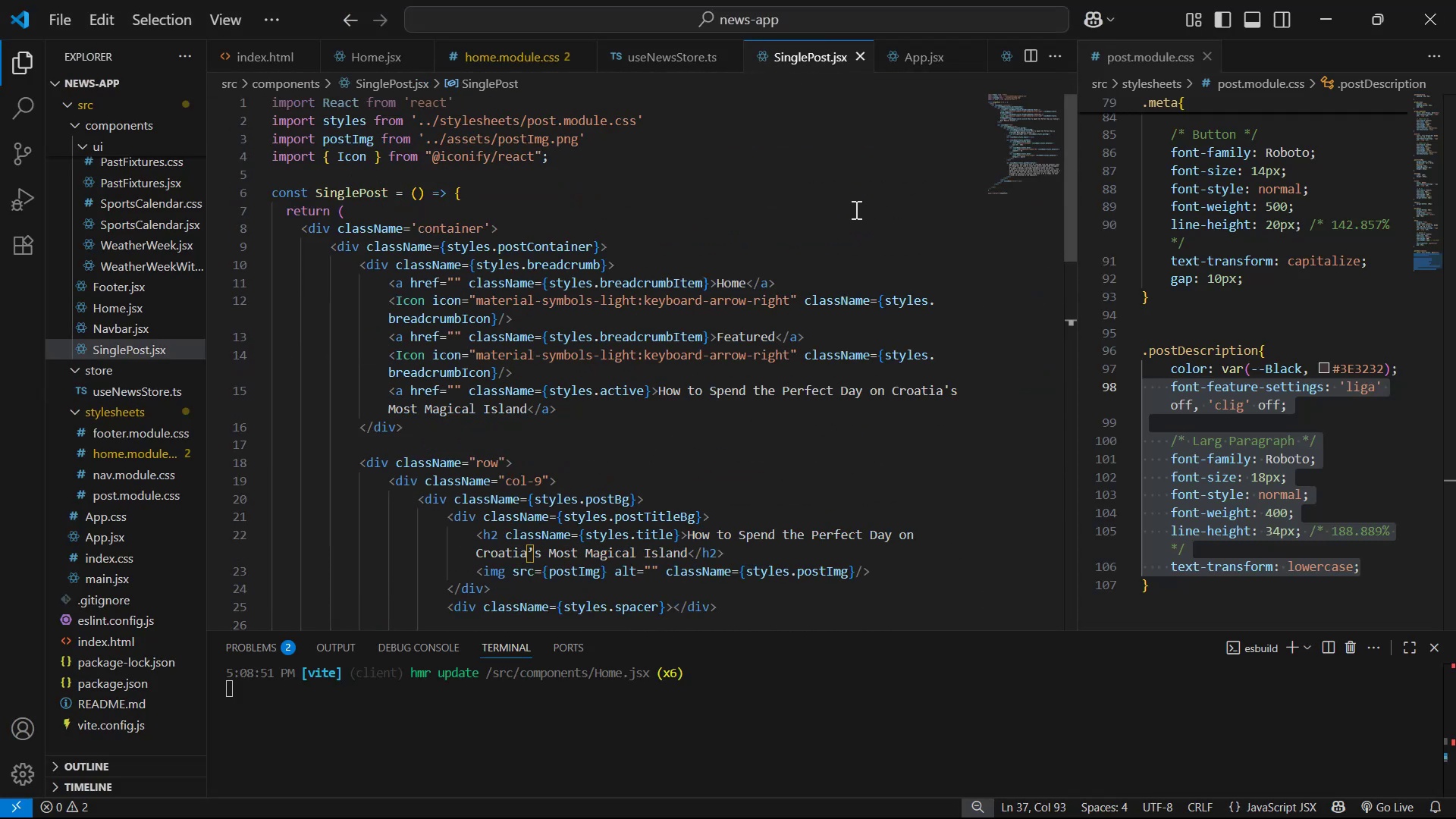 
key(Control+A)
 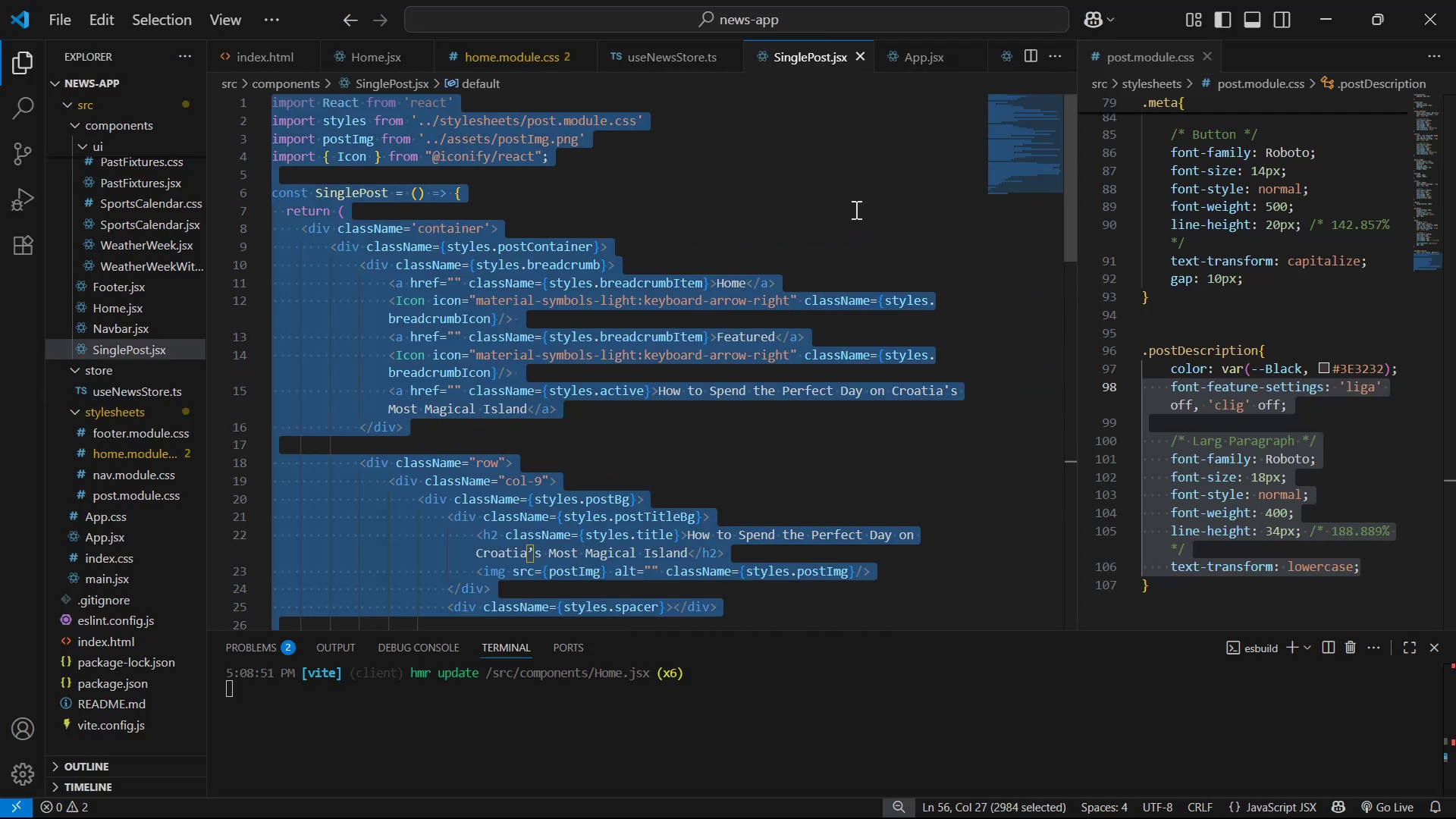 
key(Control+C)
 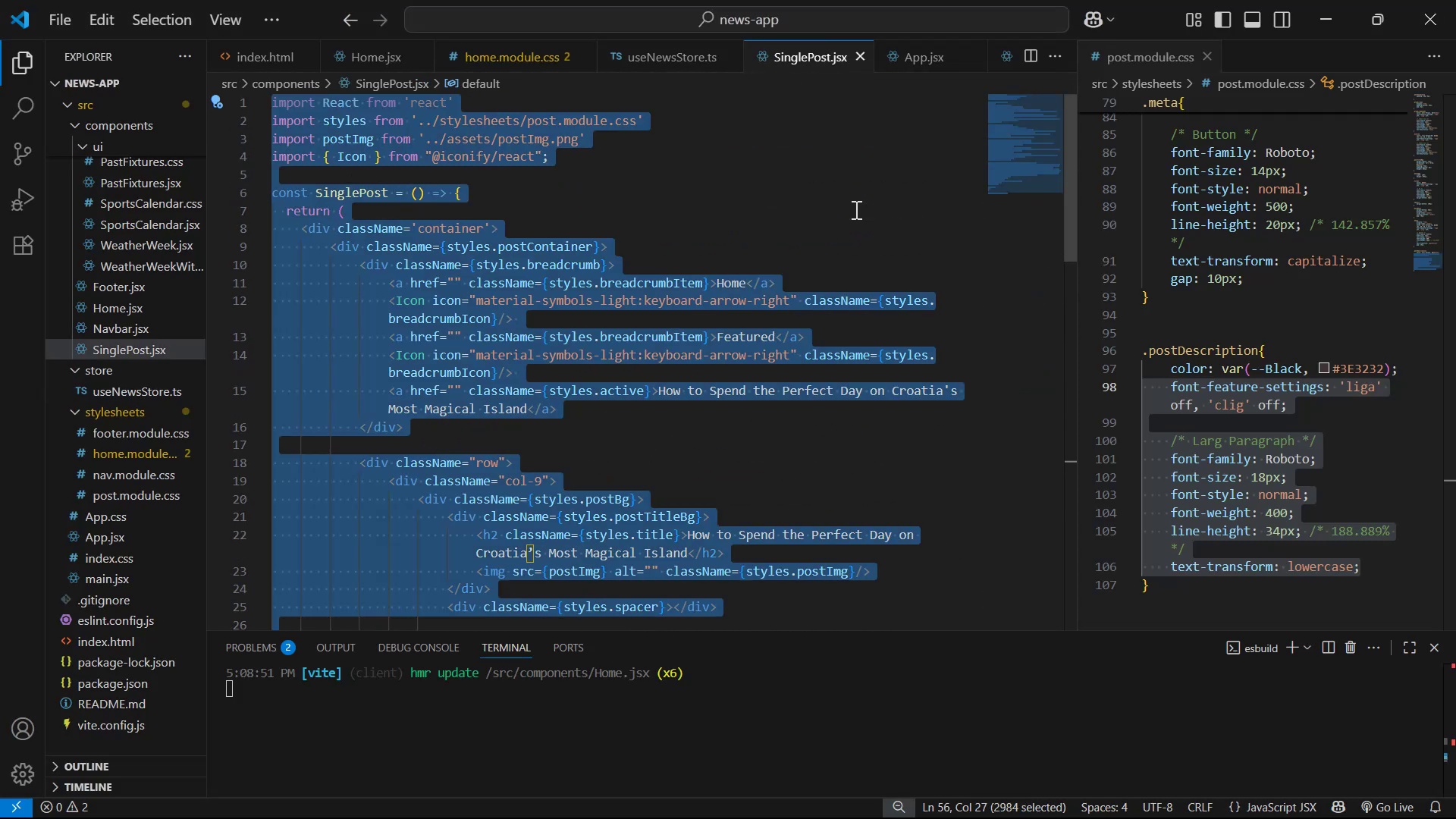 
key(Control+C)
 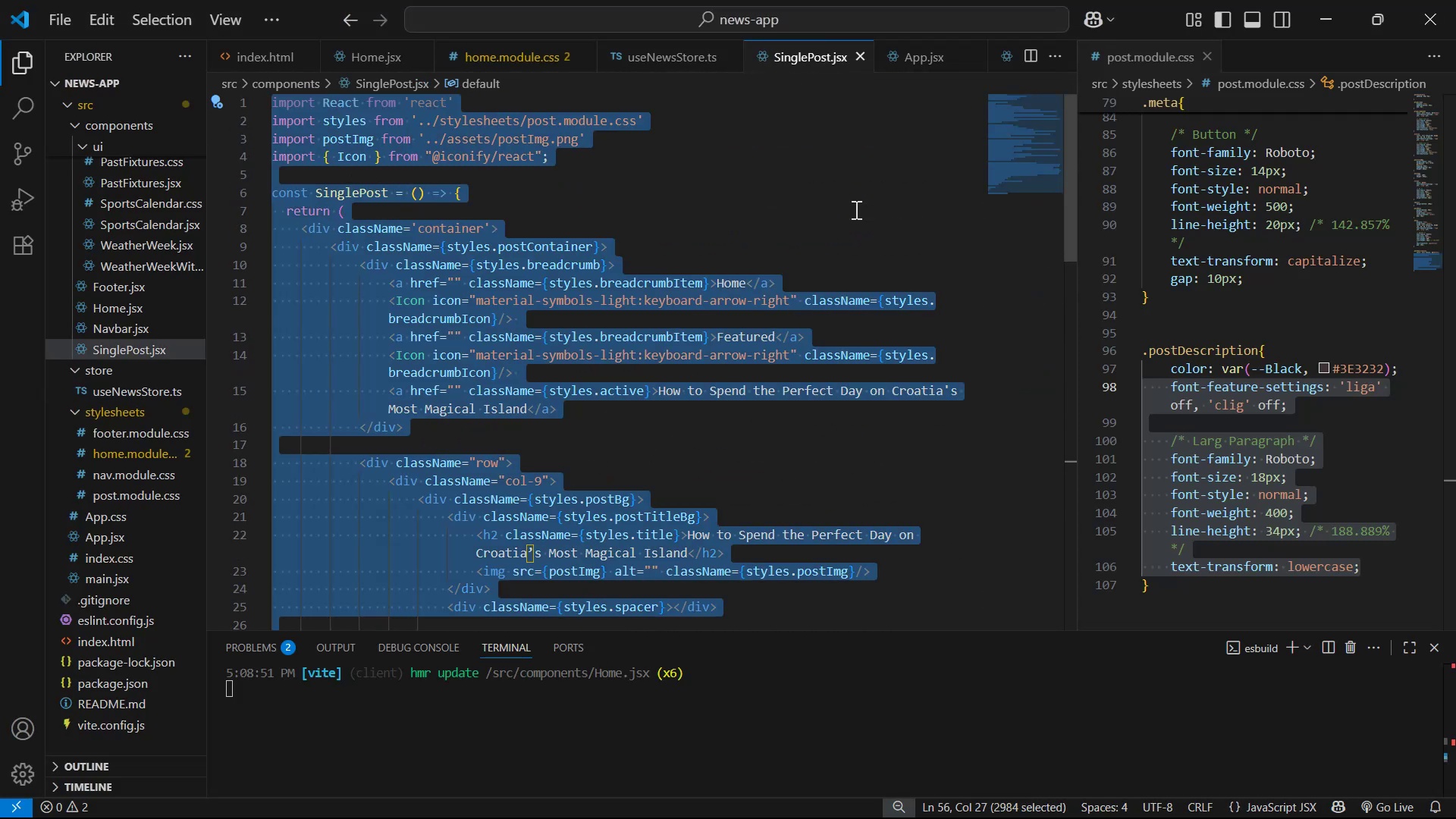 
key(Control+C)
 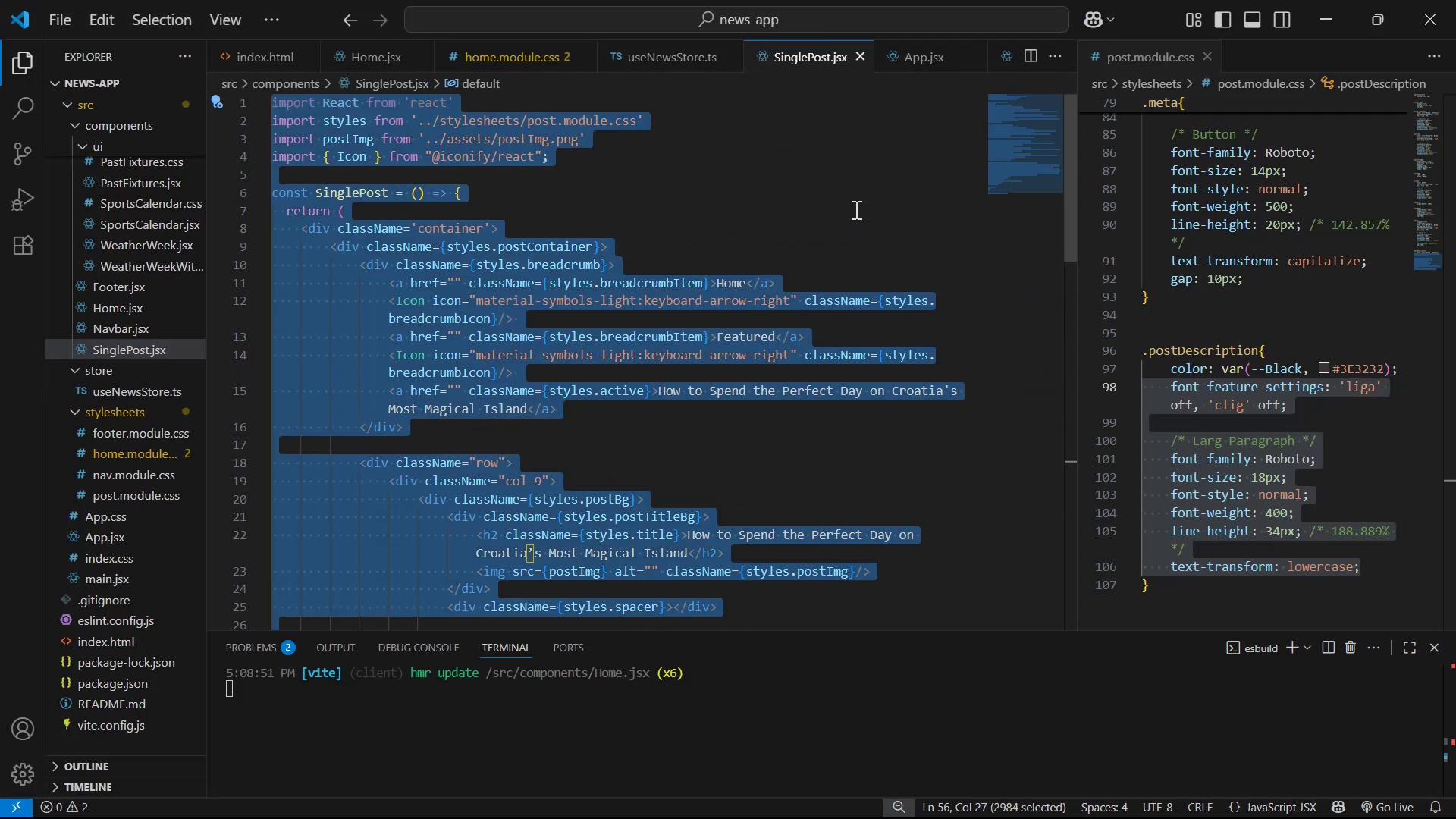 
key(Alt+Tab)
 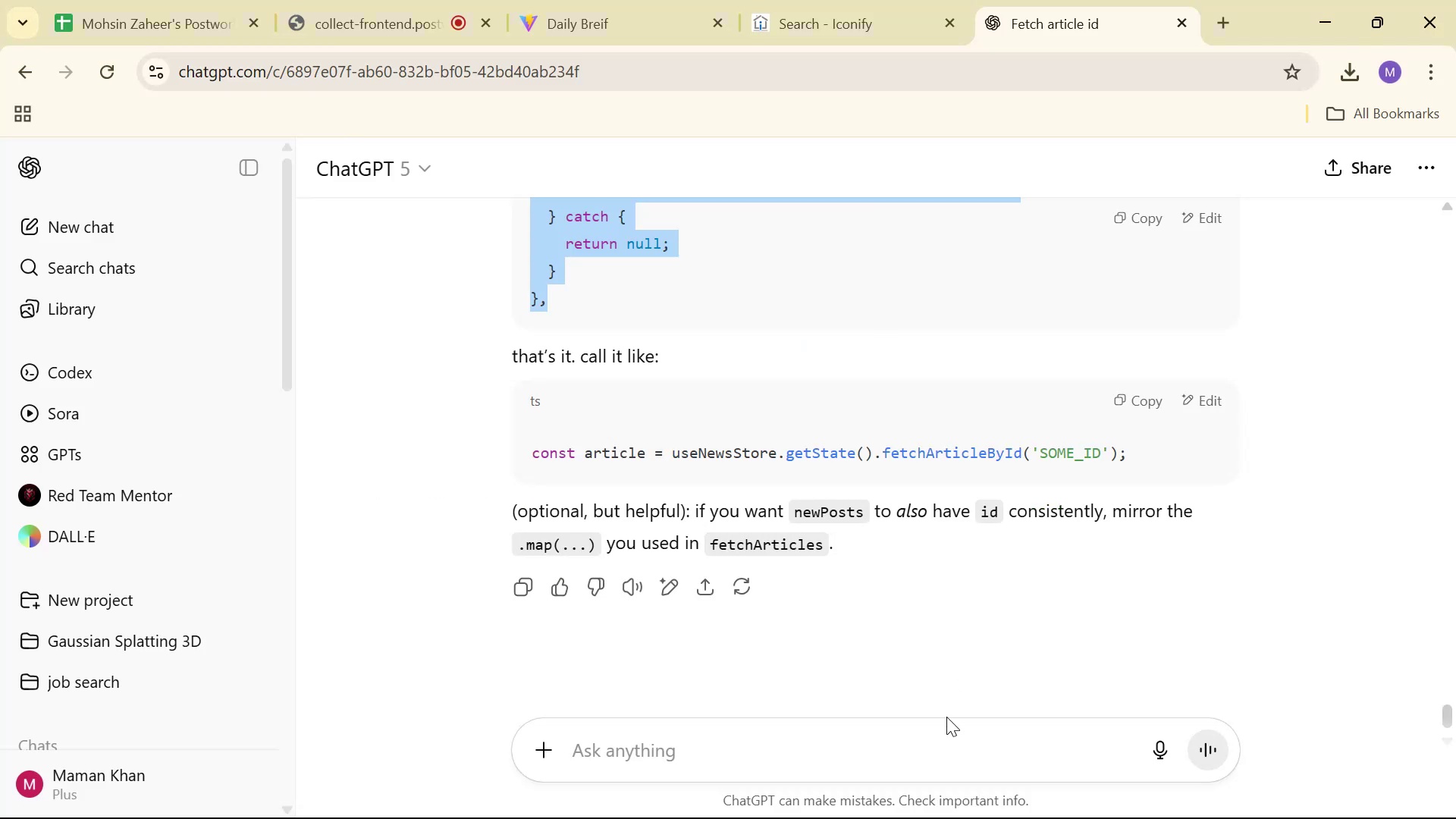 
key(Alt+AltLeft)
 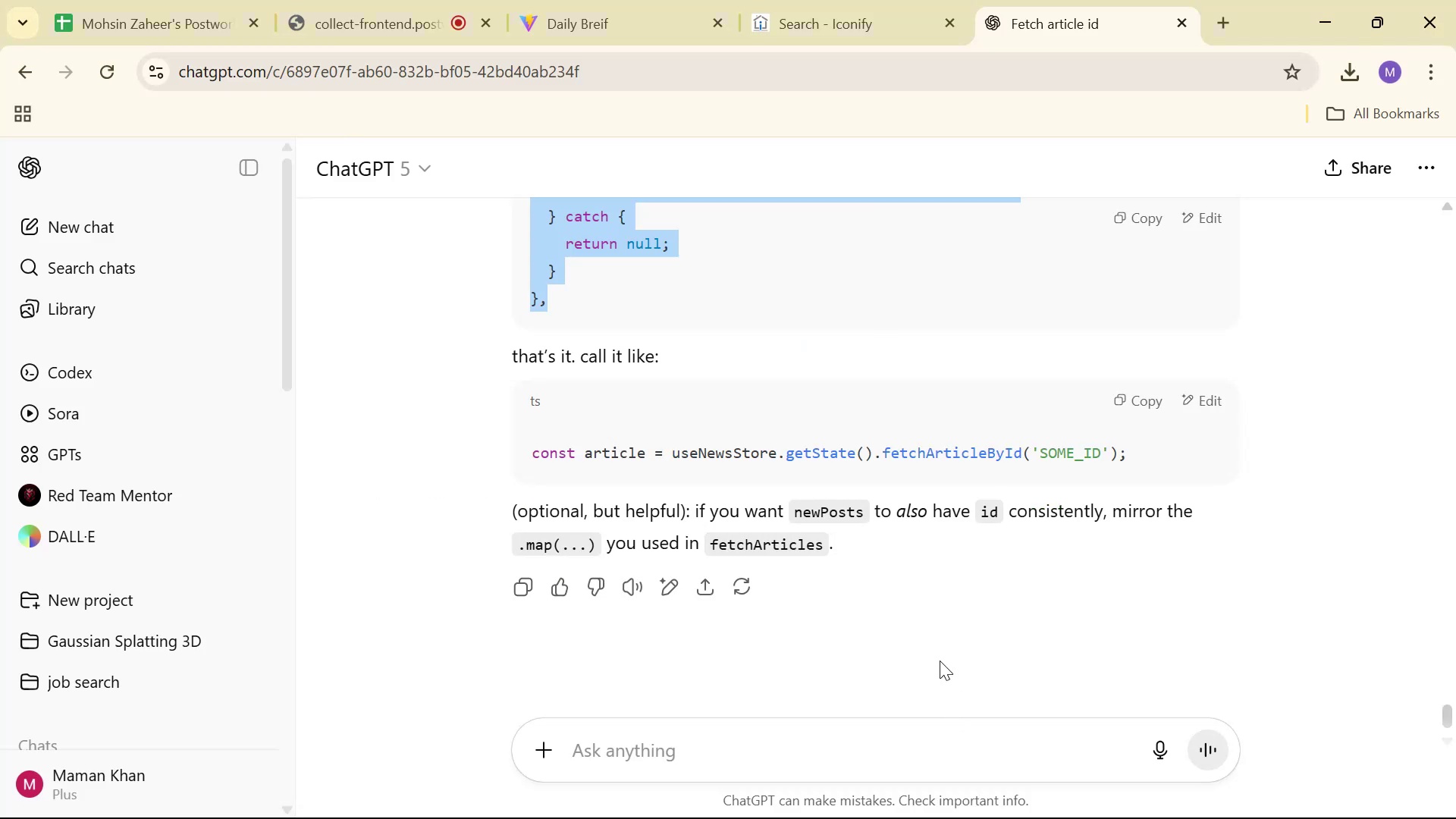 
key(Alt+Tab)
 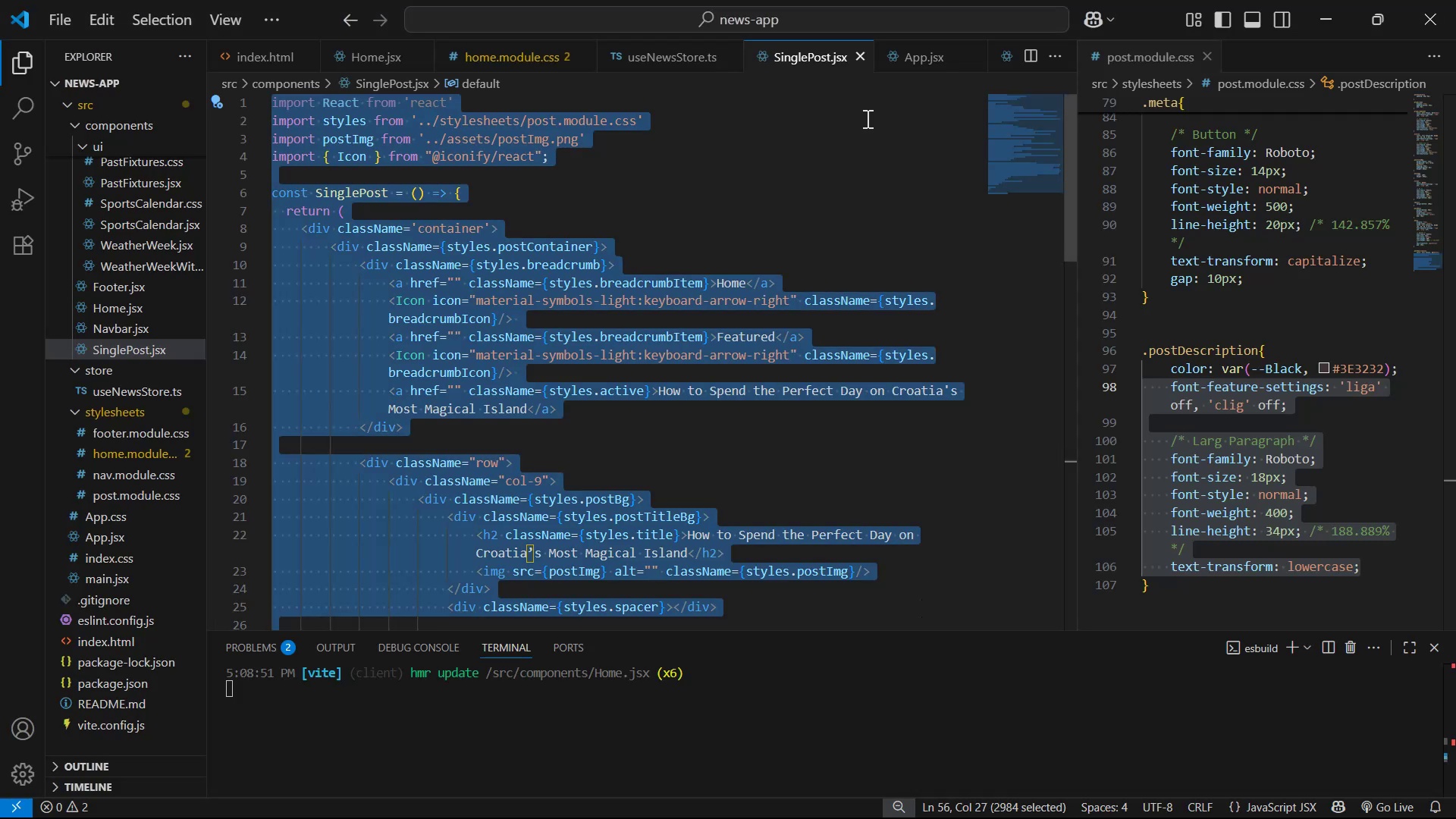 
left_click([833, 138])
 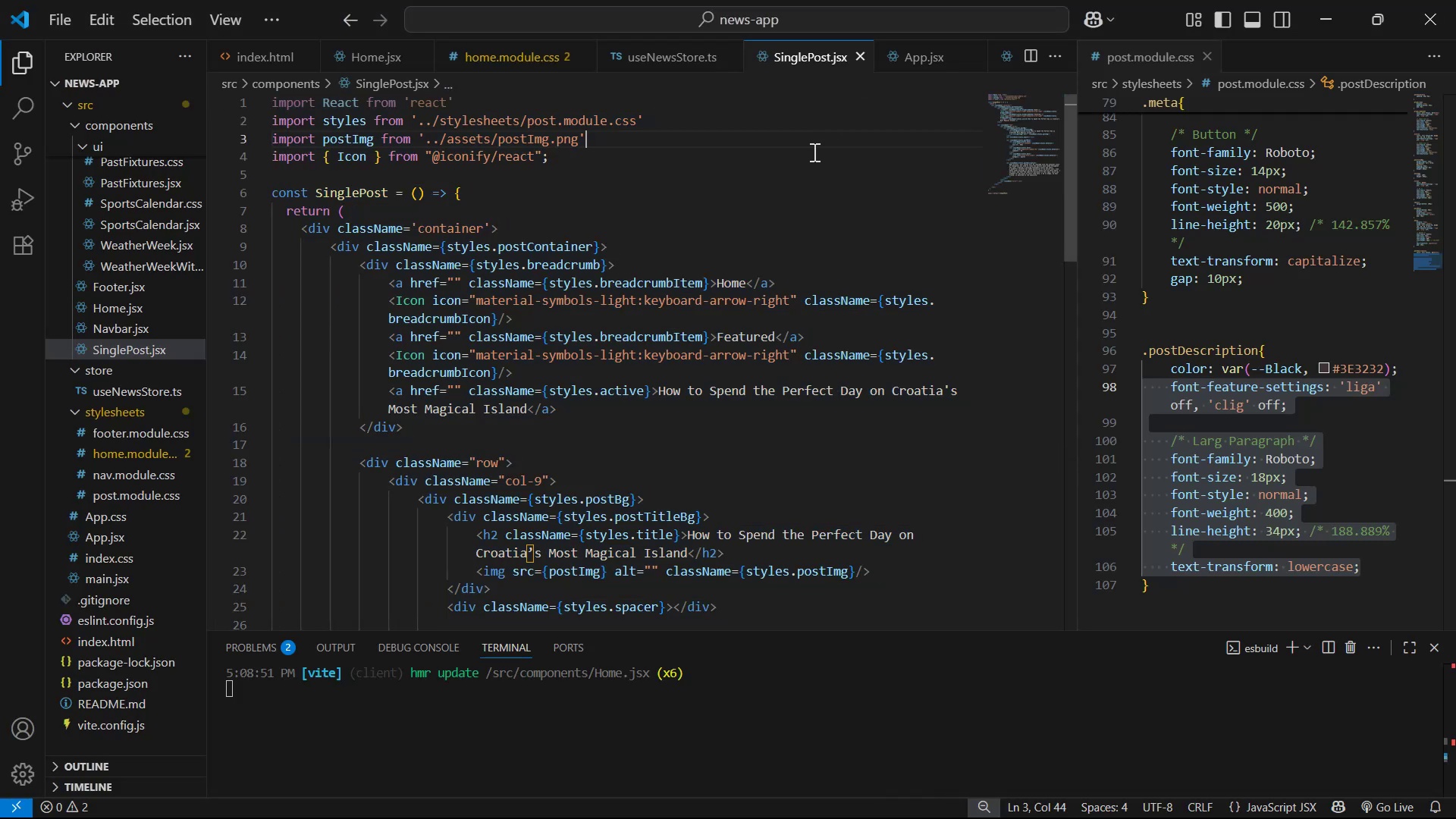 
left_click([803, 153])
 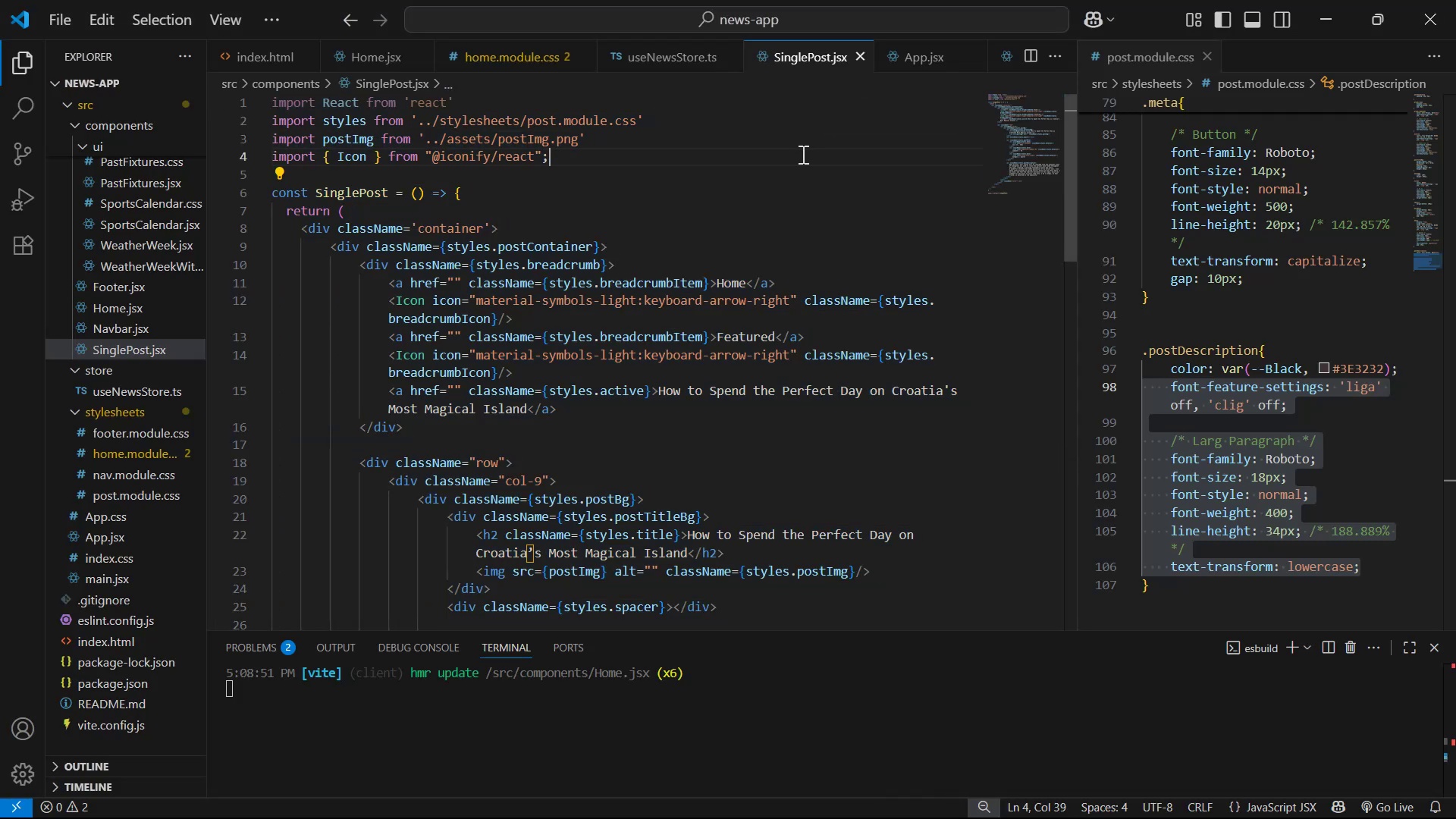 
key(Enter)
 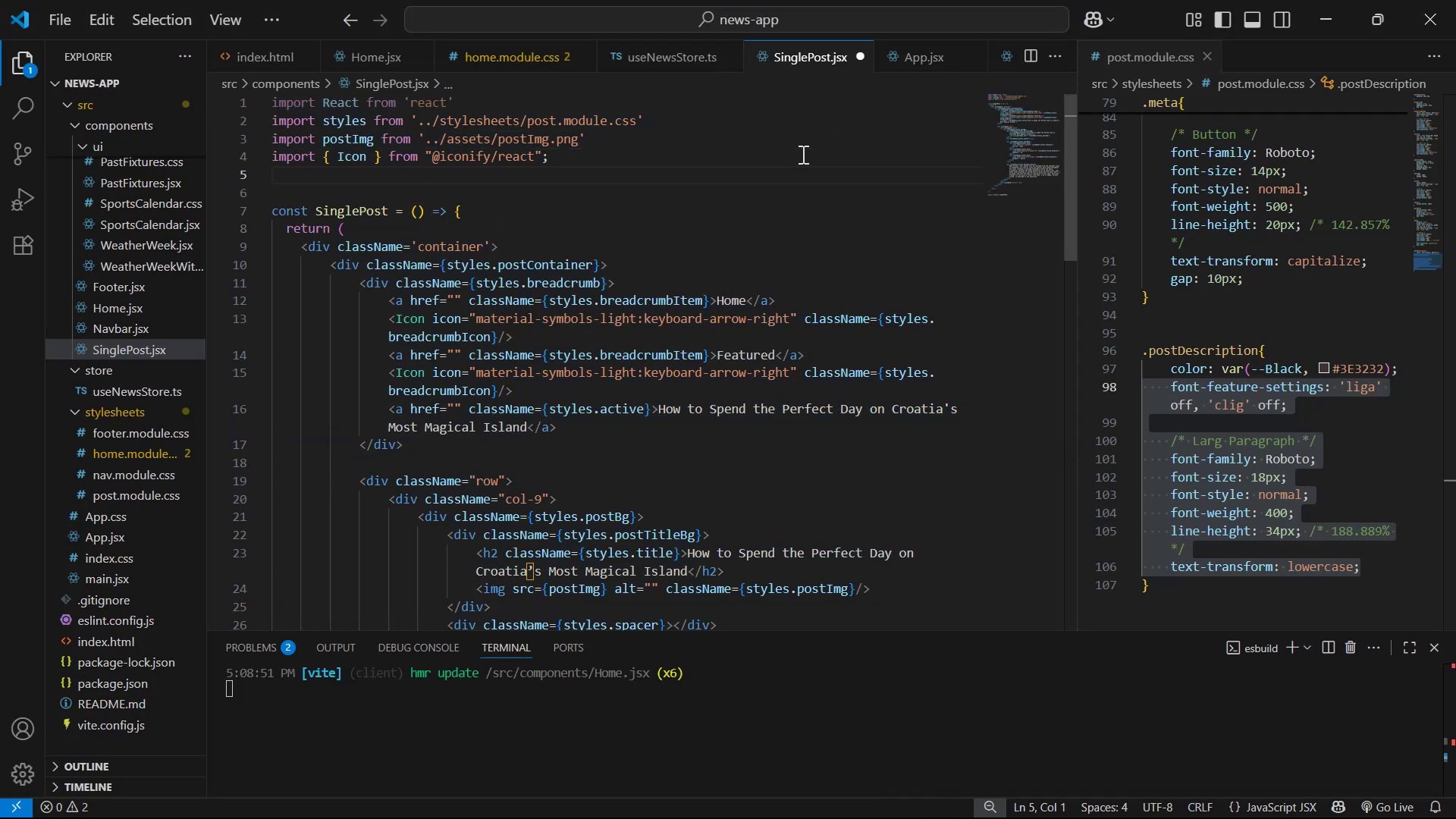 
type(im)
 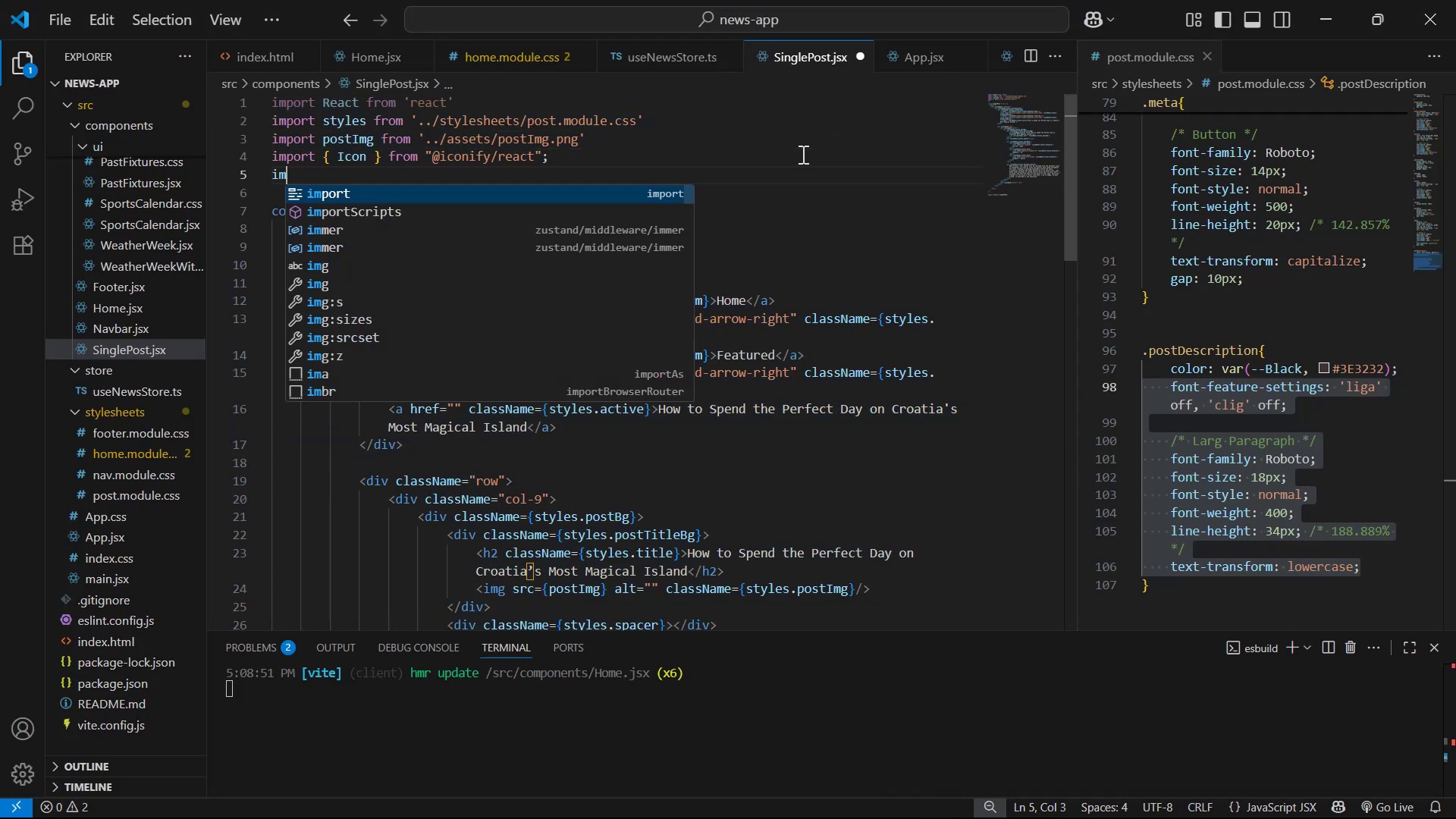 
key(Enter)
 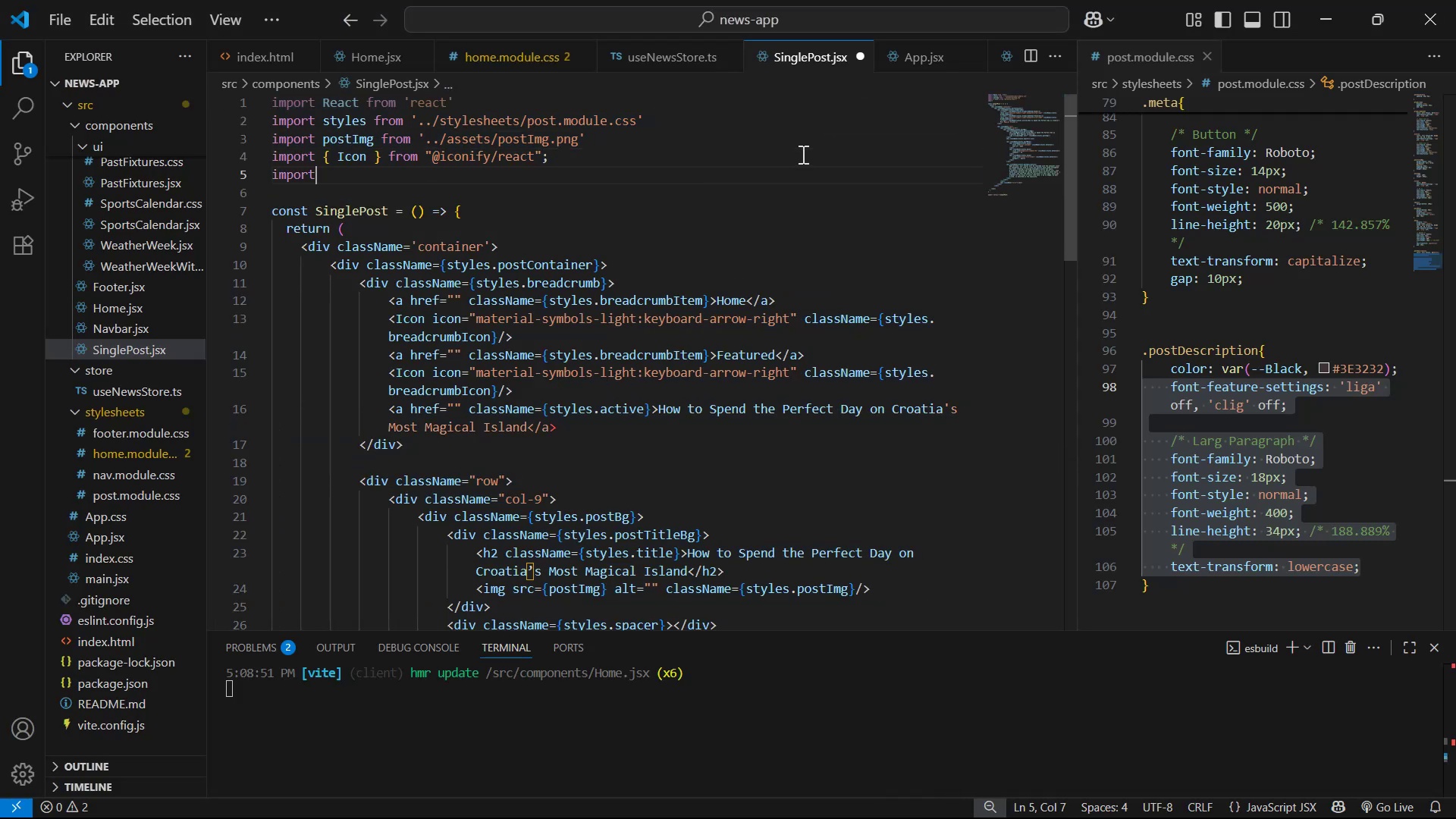 
type( useNew)
 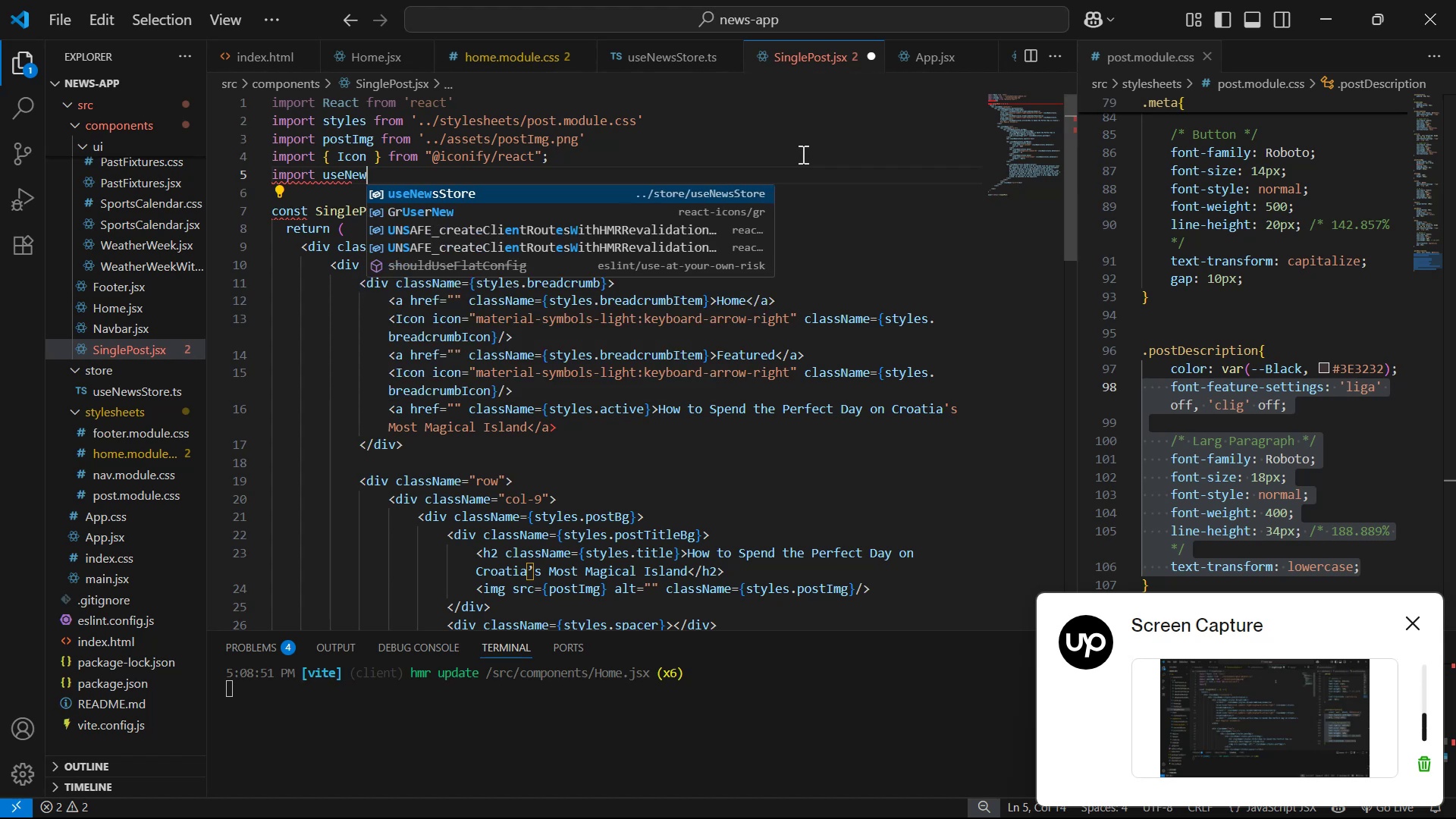 
 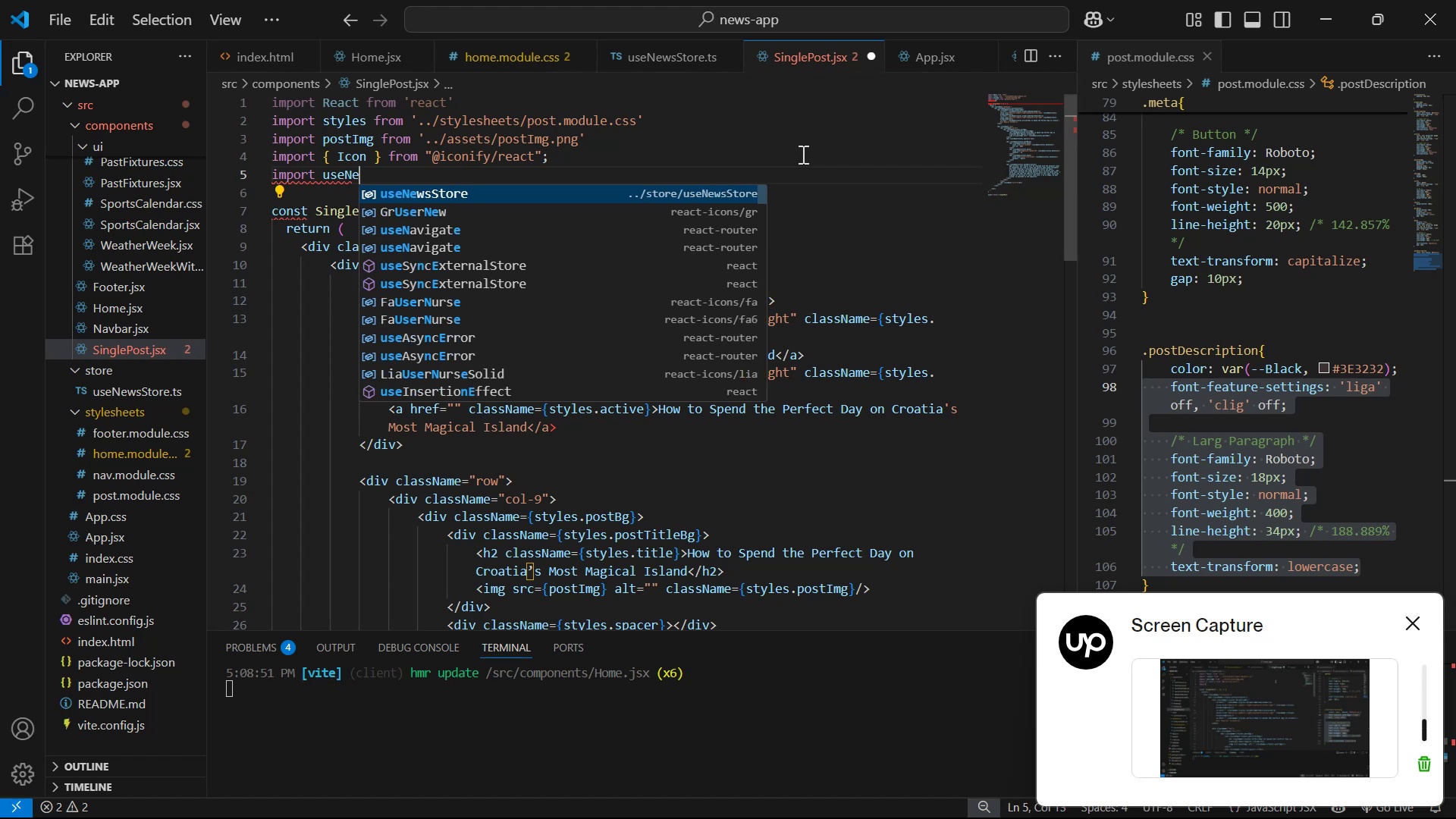 
key(Enter)
 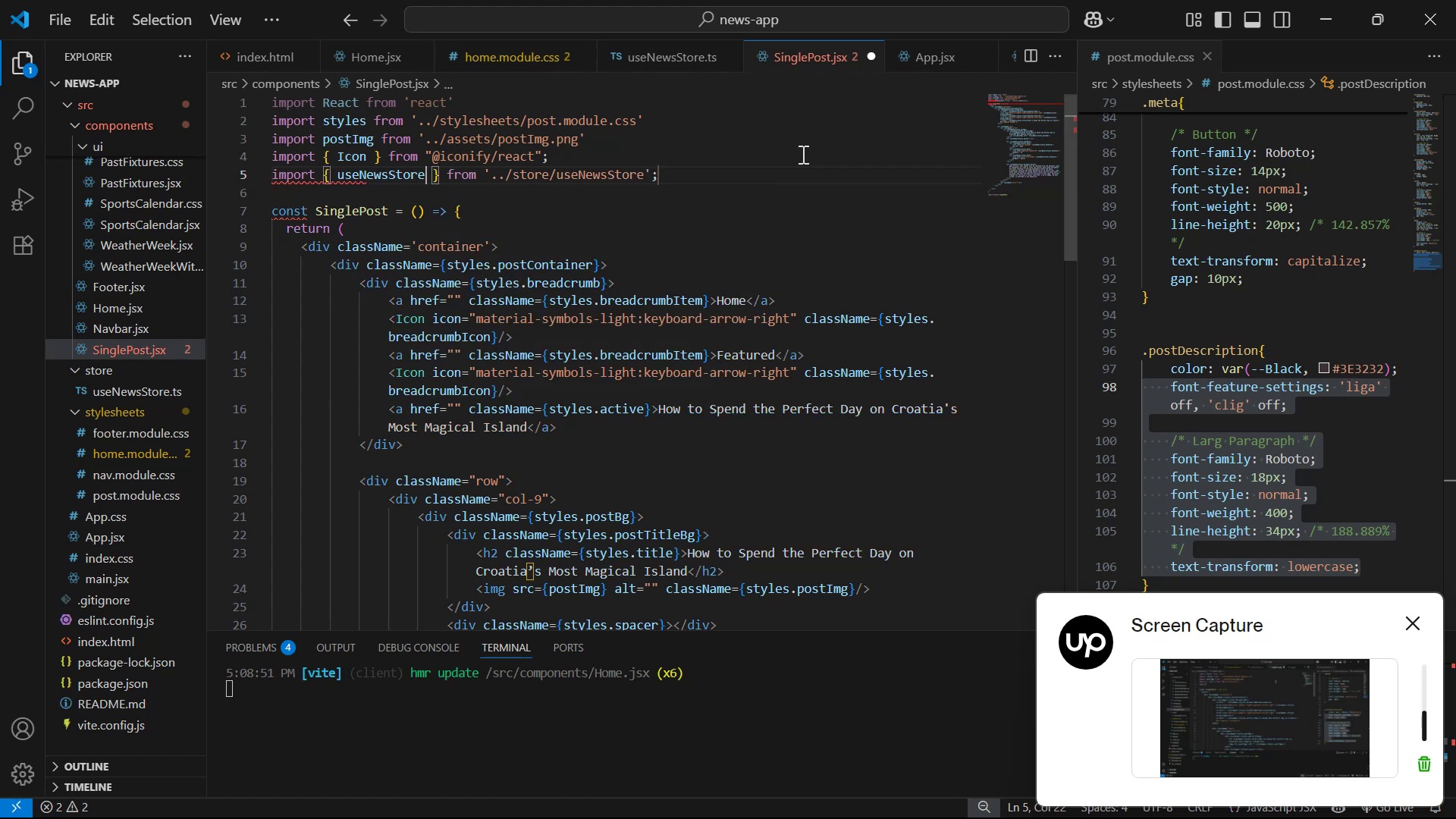 
key(Control+S)
 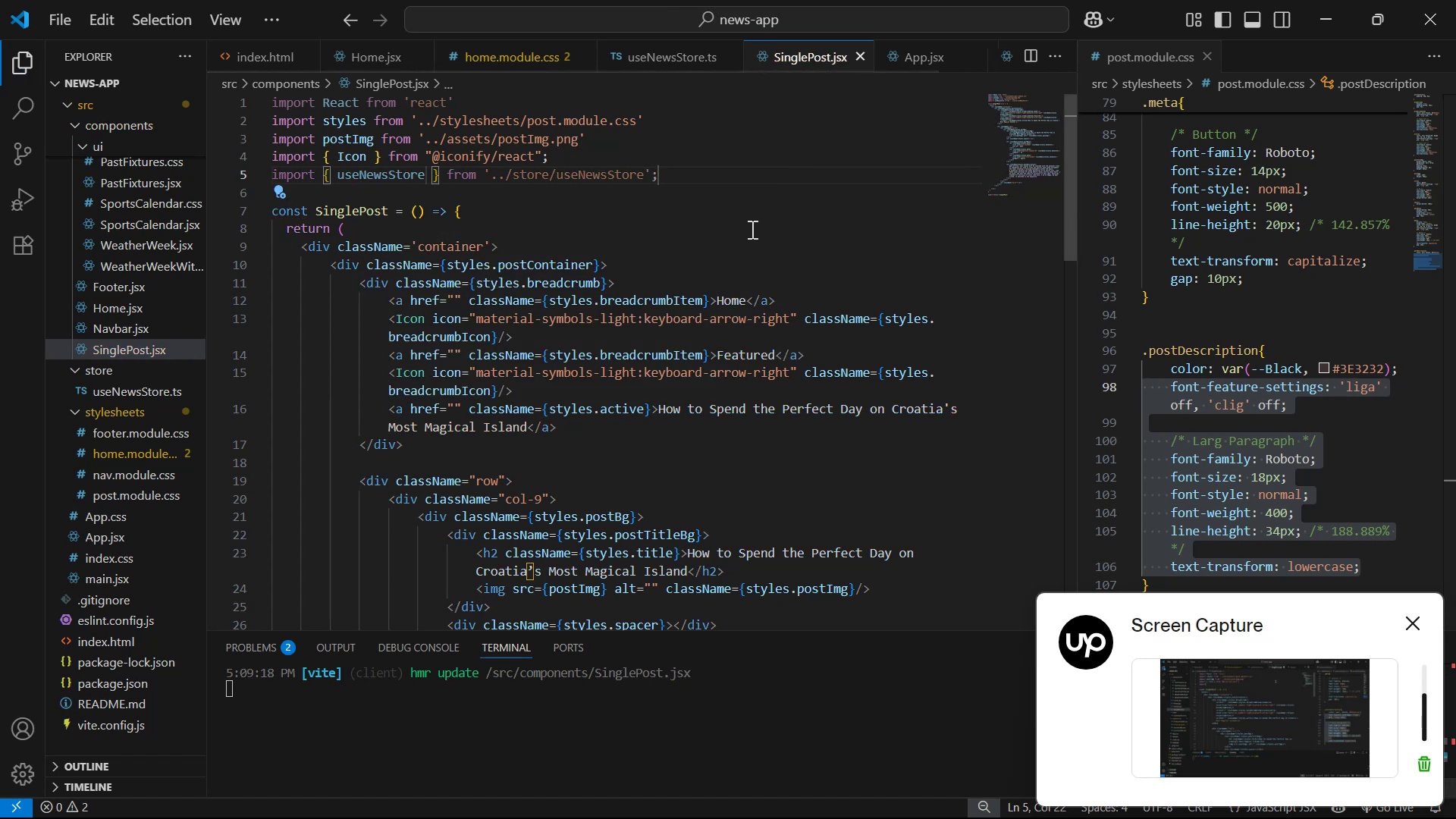 
double_click([747, 208])
 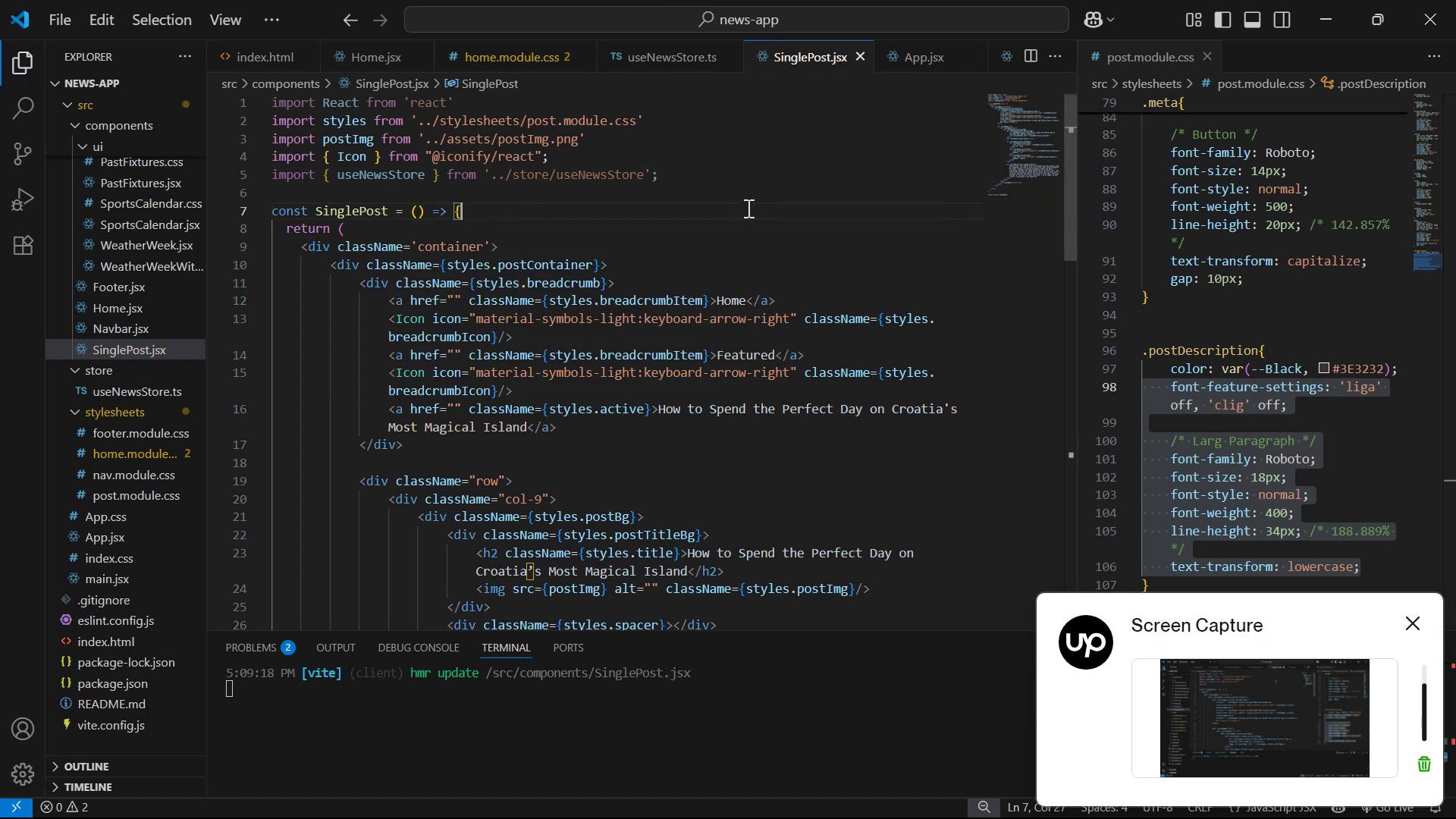 
key(Enter)
 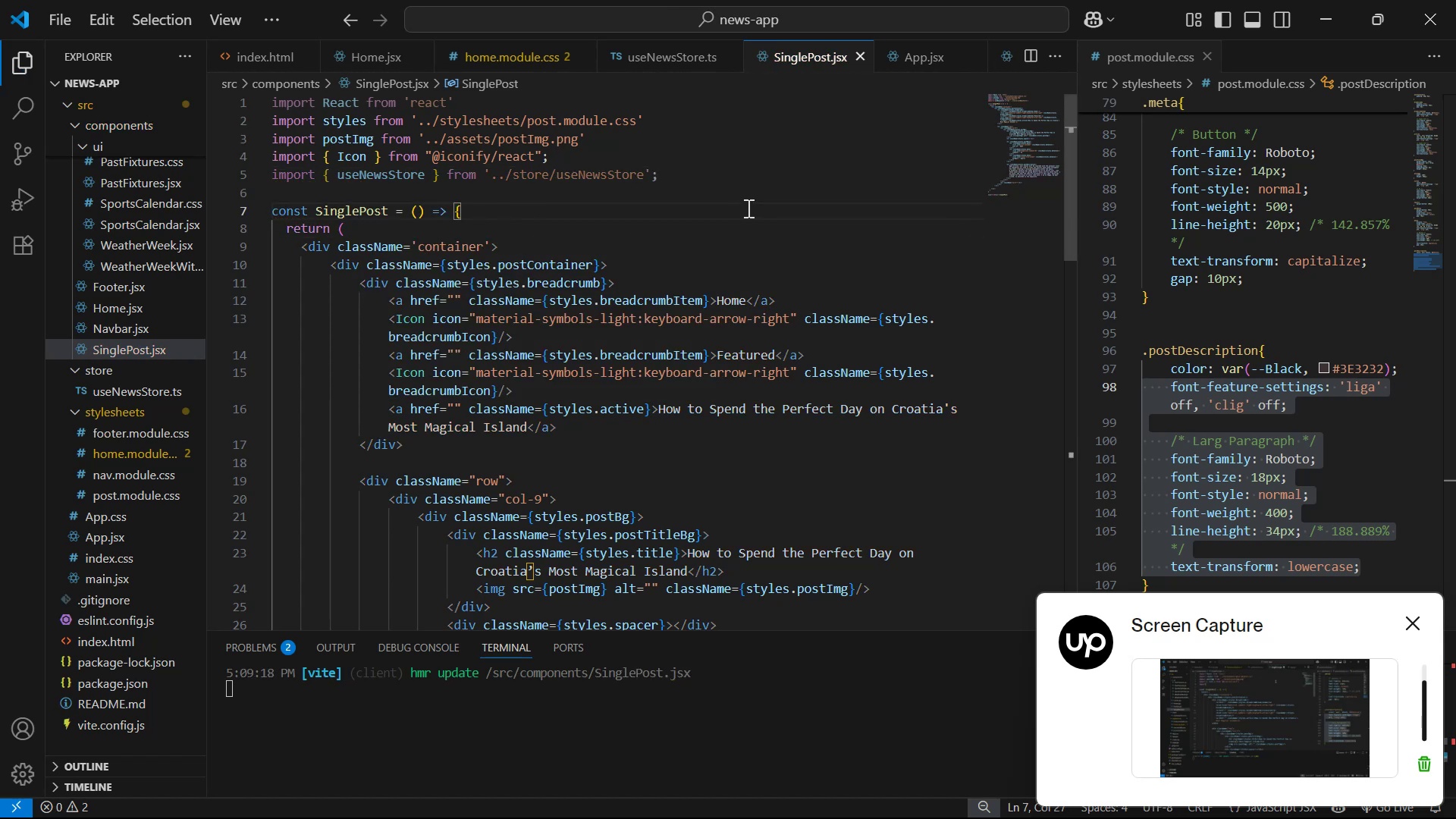 
key(Enter)
 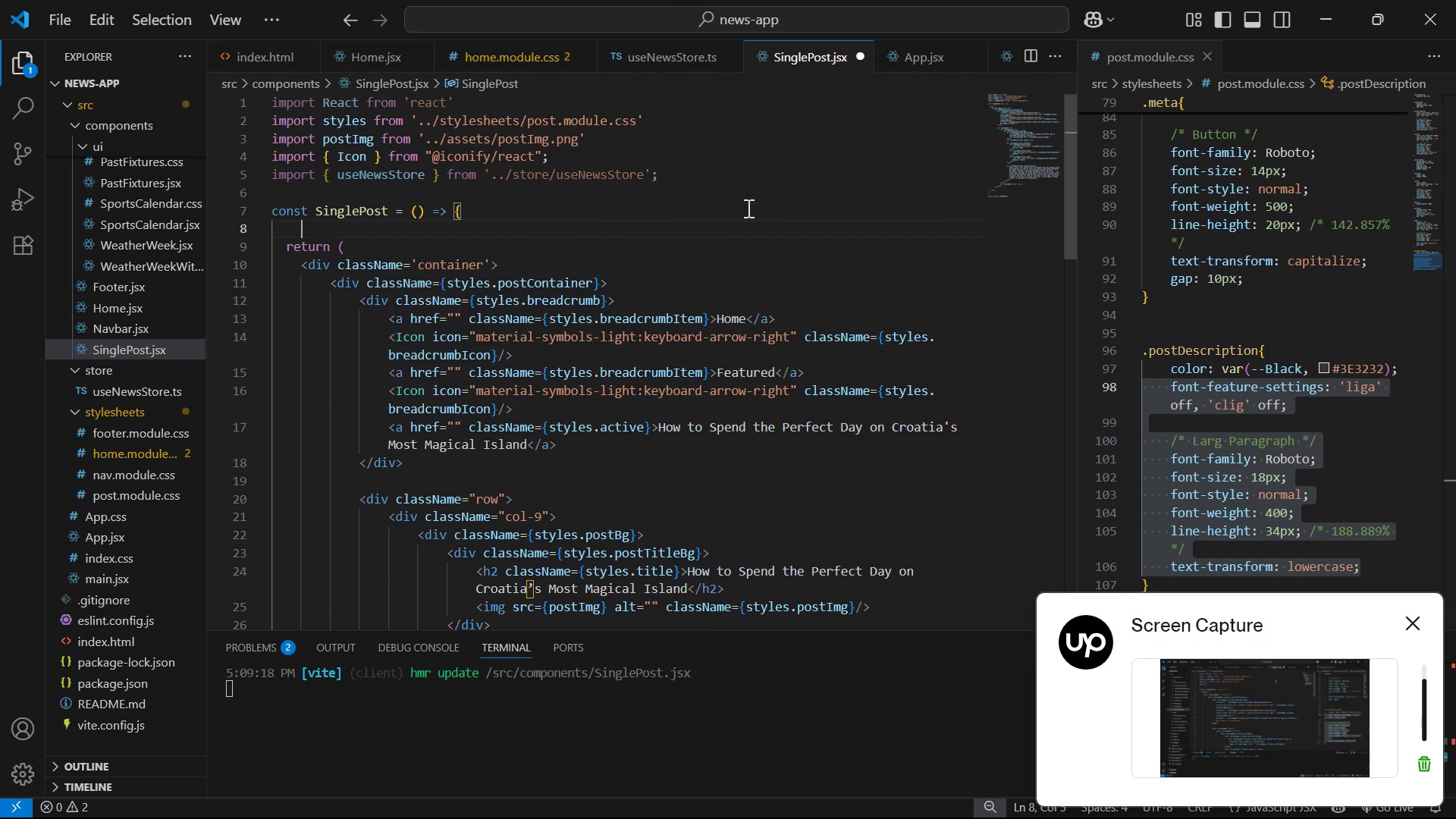 
key(Enter)
 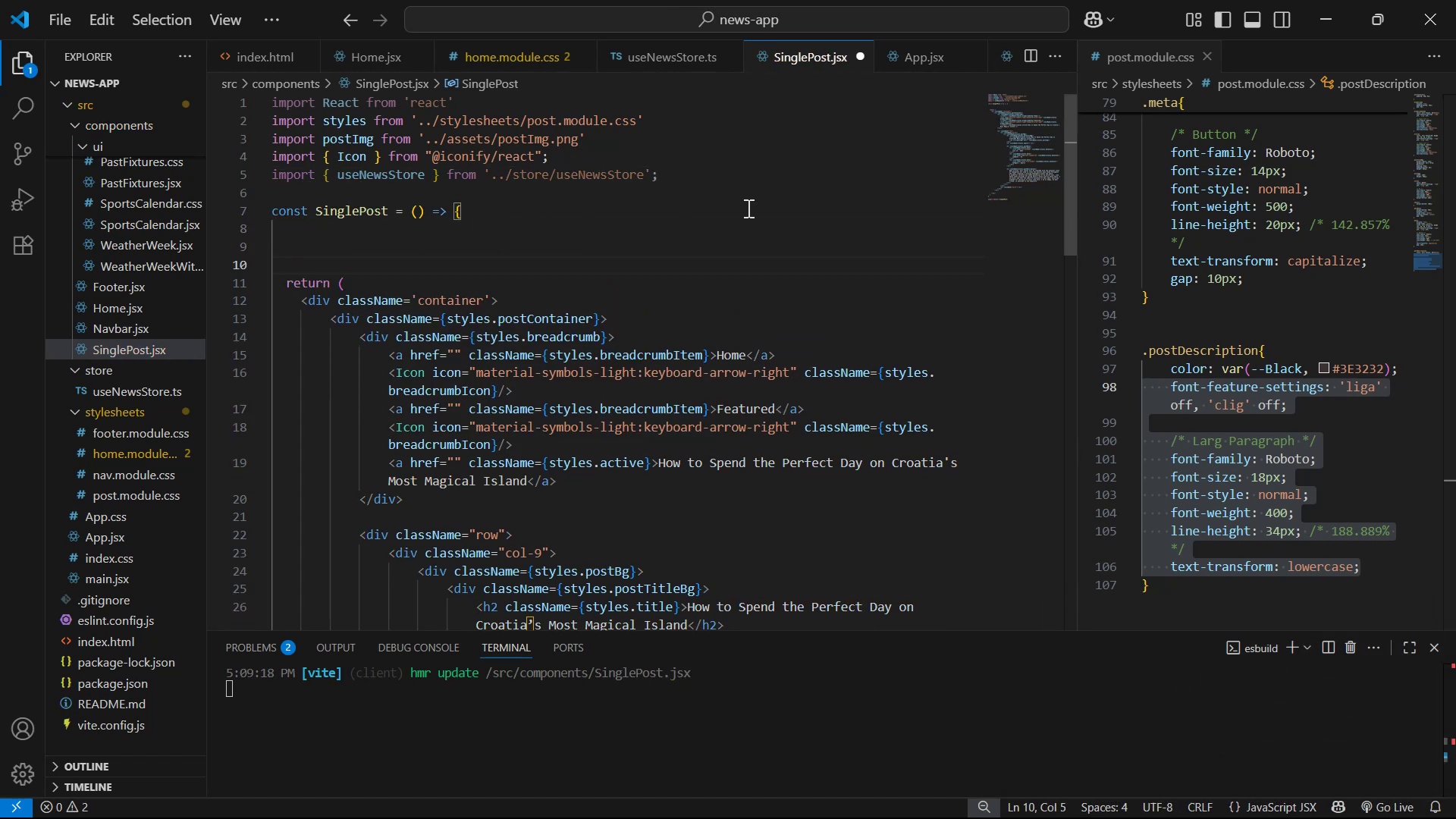 
key(ArrowUp)
 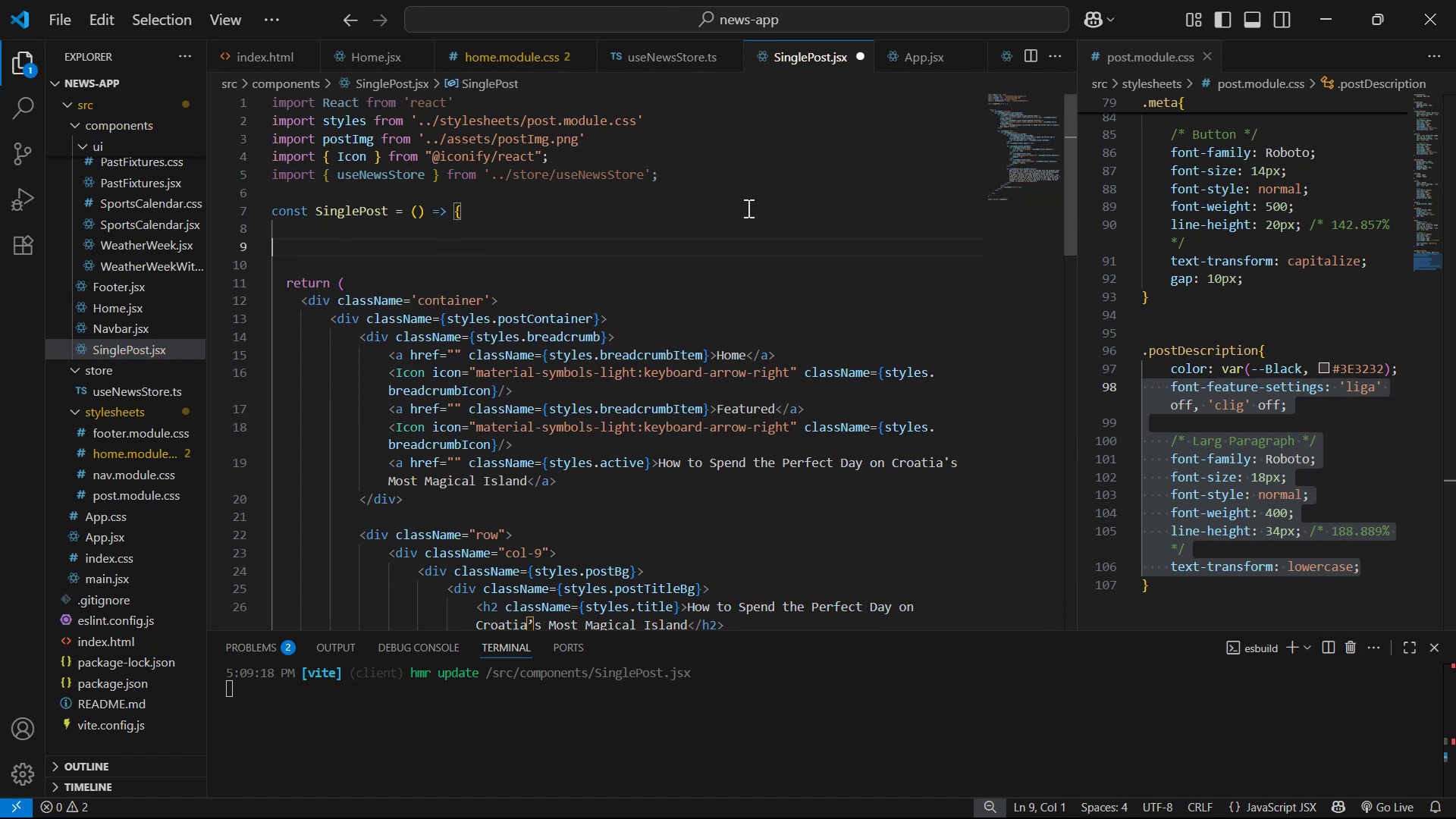 
key(ArrowUp)
 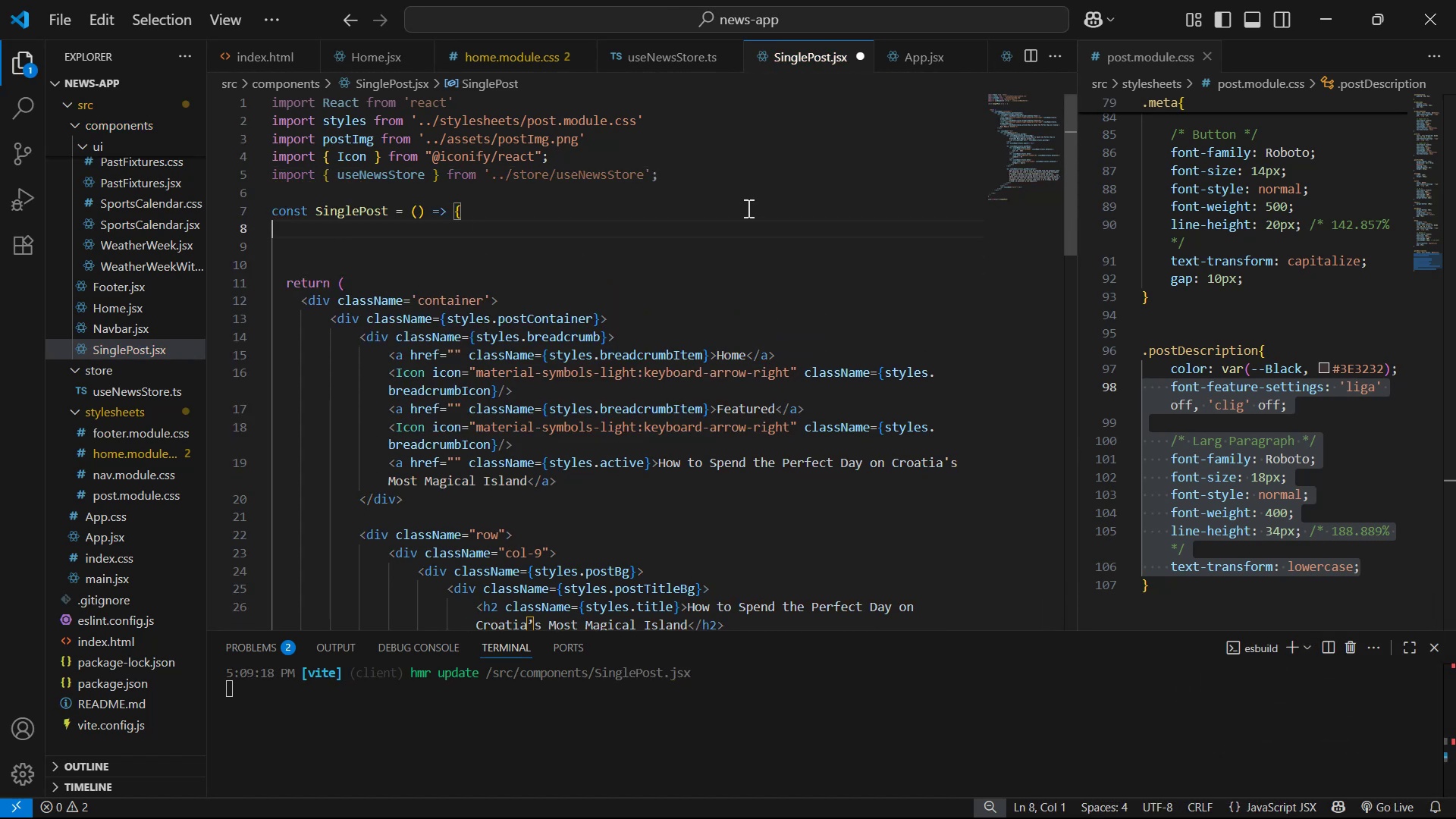 
key(Enter)
 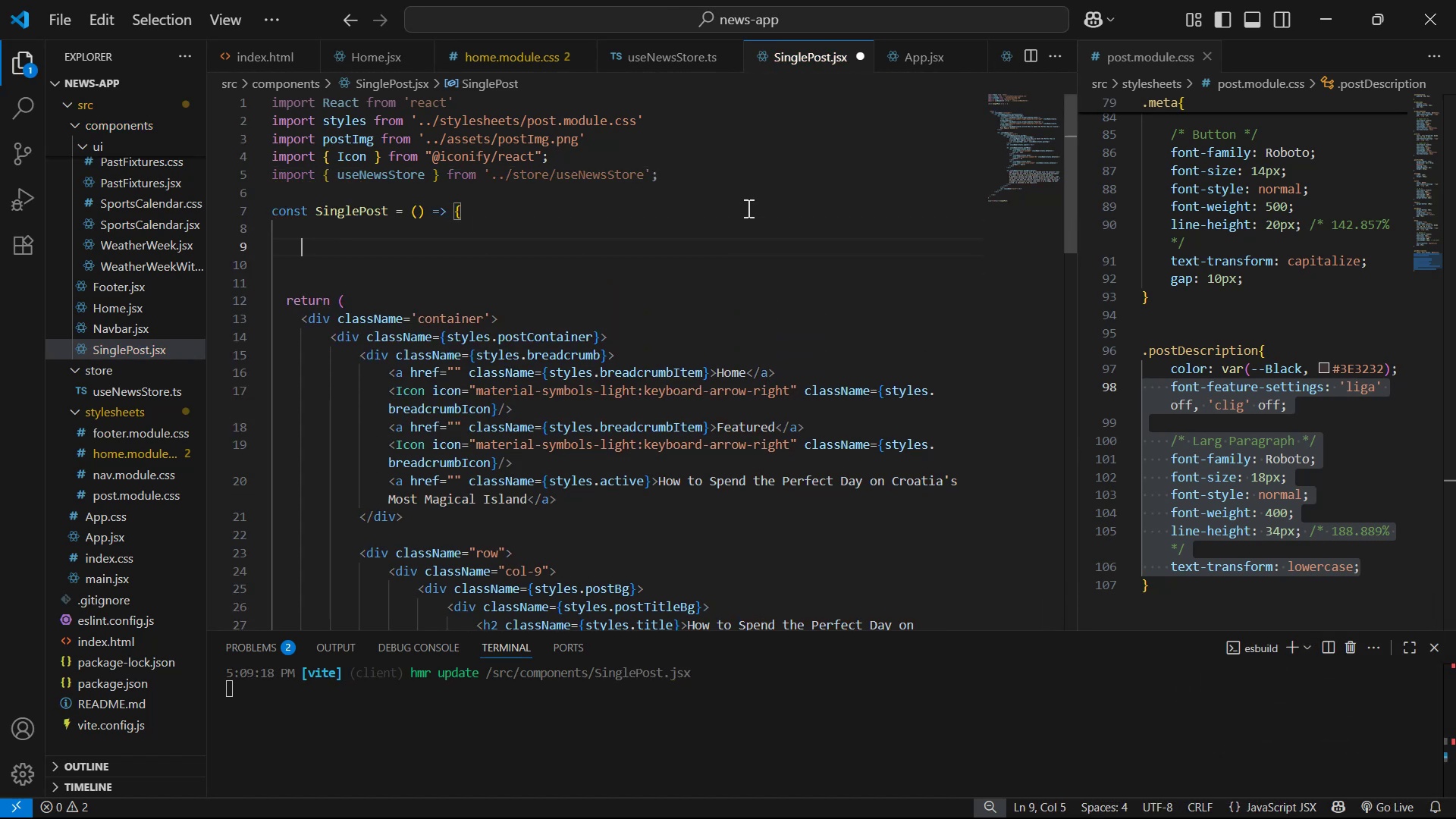 
key(Enter)
 